 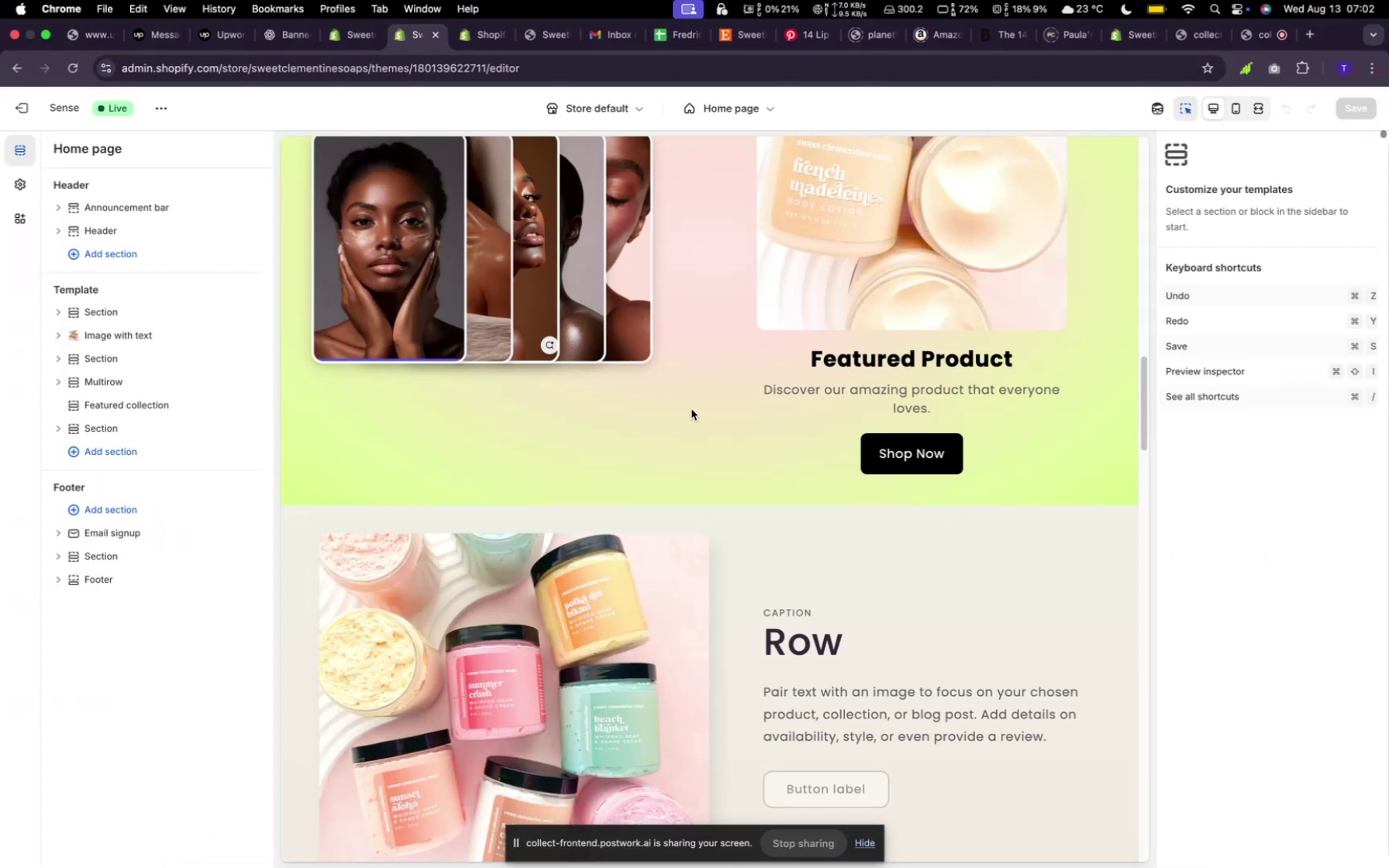 
scroll: coordinate [581, 500], scroll_direction: up, amount: 57.0
 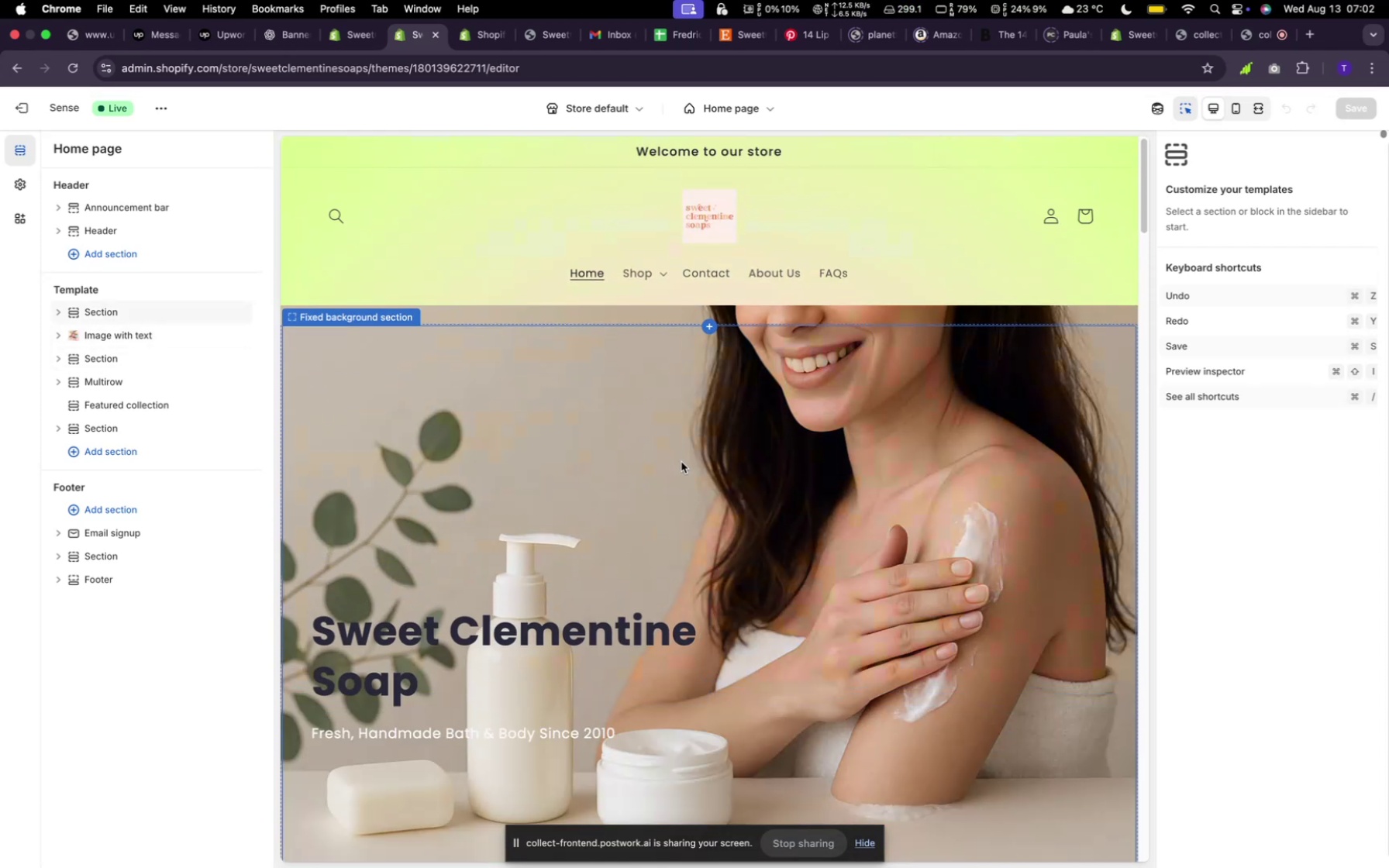 
wait(6.89)
 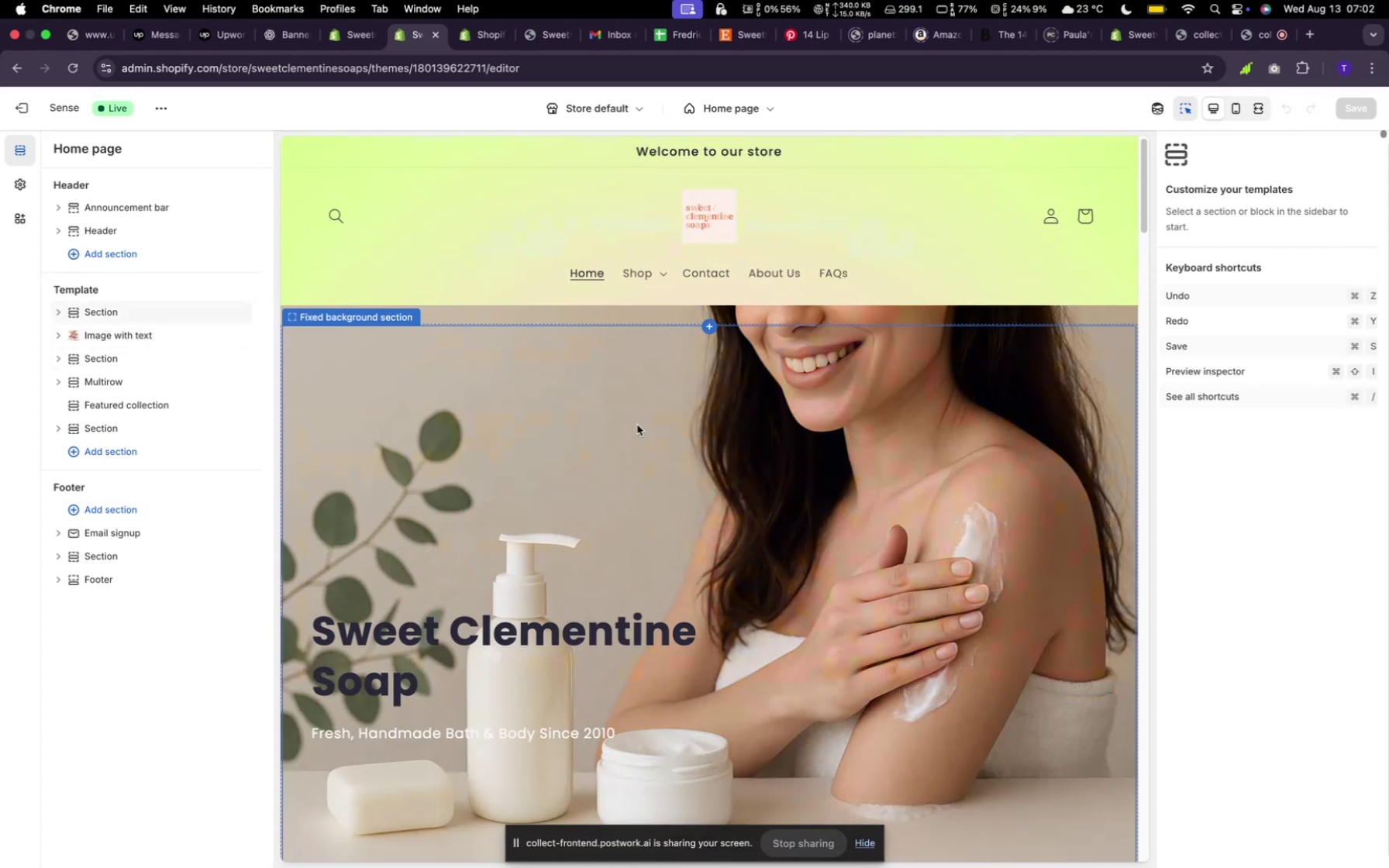 
scroll: coordinate [685, 464], scroll_direction: down, amount: 62.0
 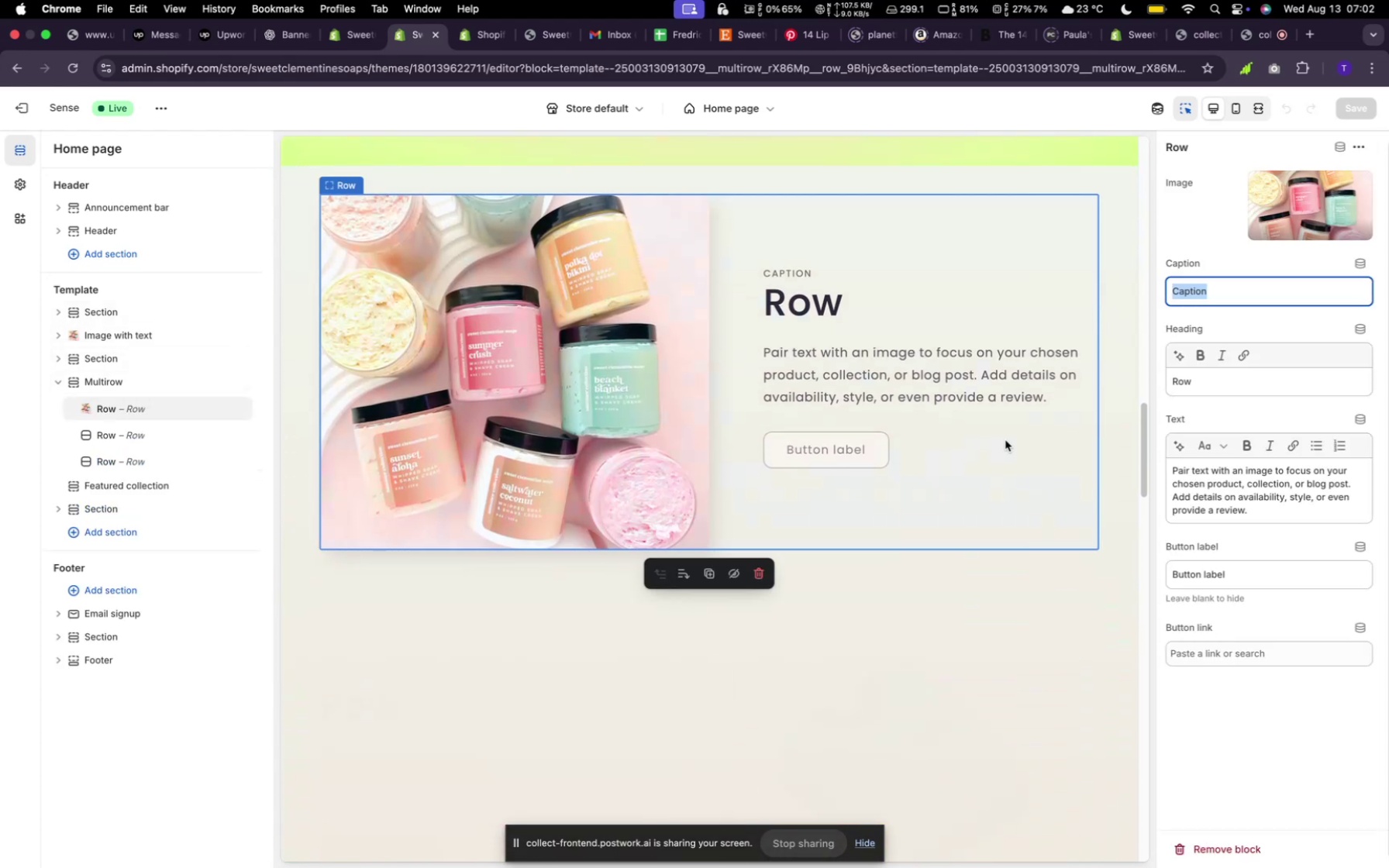 
left_click([1005, 440])
 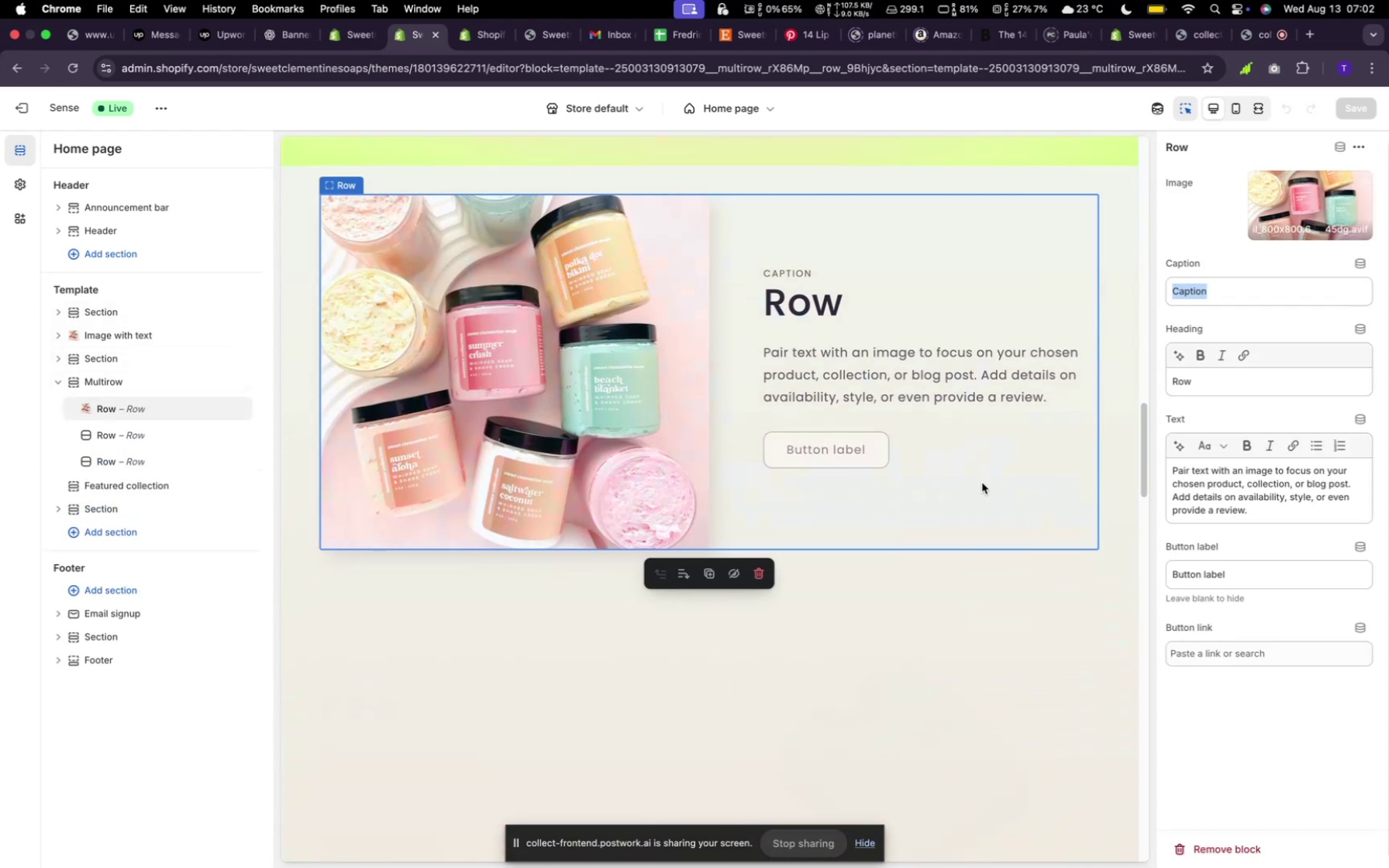 
scroll: coordinate [974, 499], scroll_direction: down, amount: 28.0
 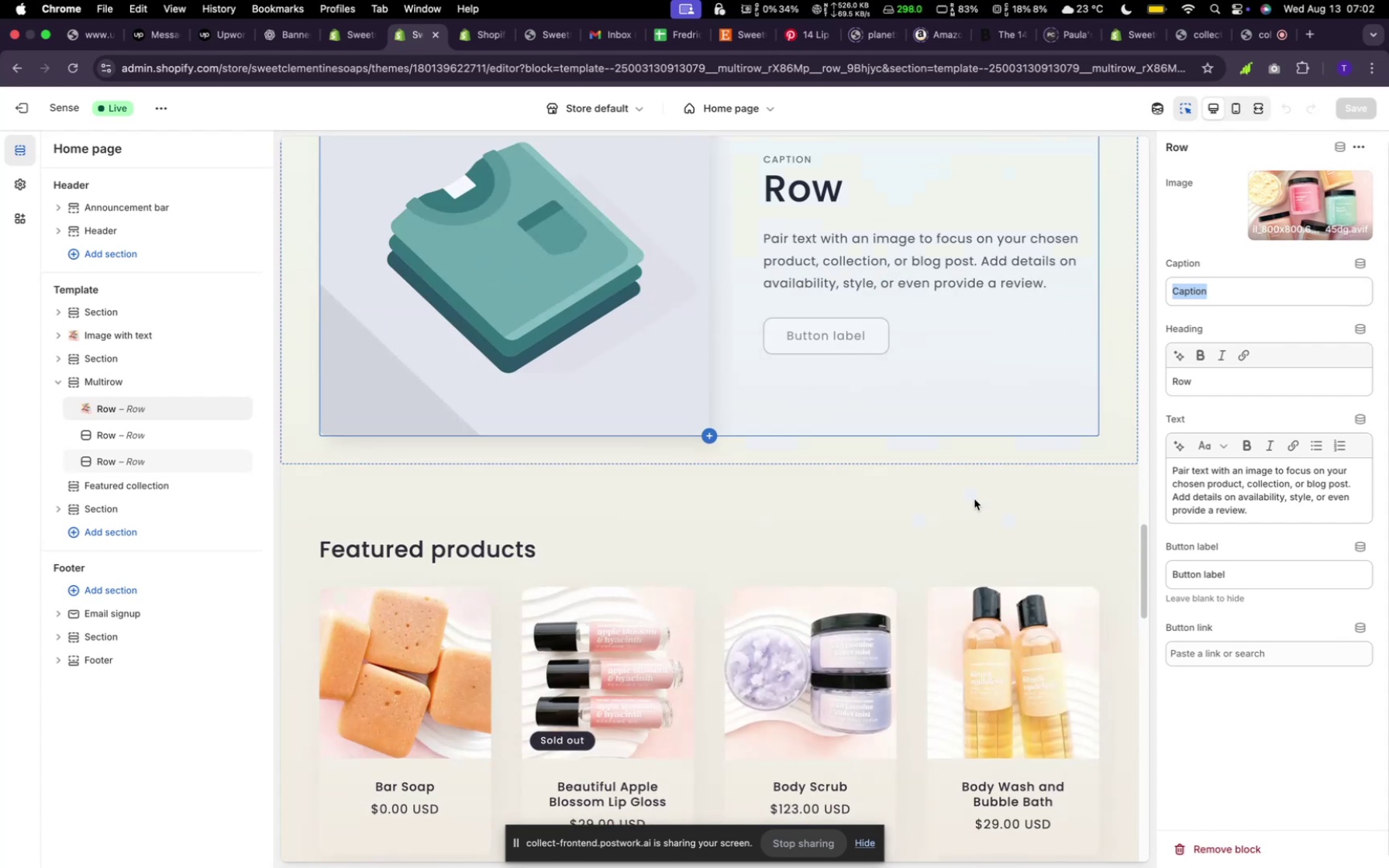 
scroll: coordinate [973, 498], scroll_direction: up, amount: 20.0
 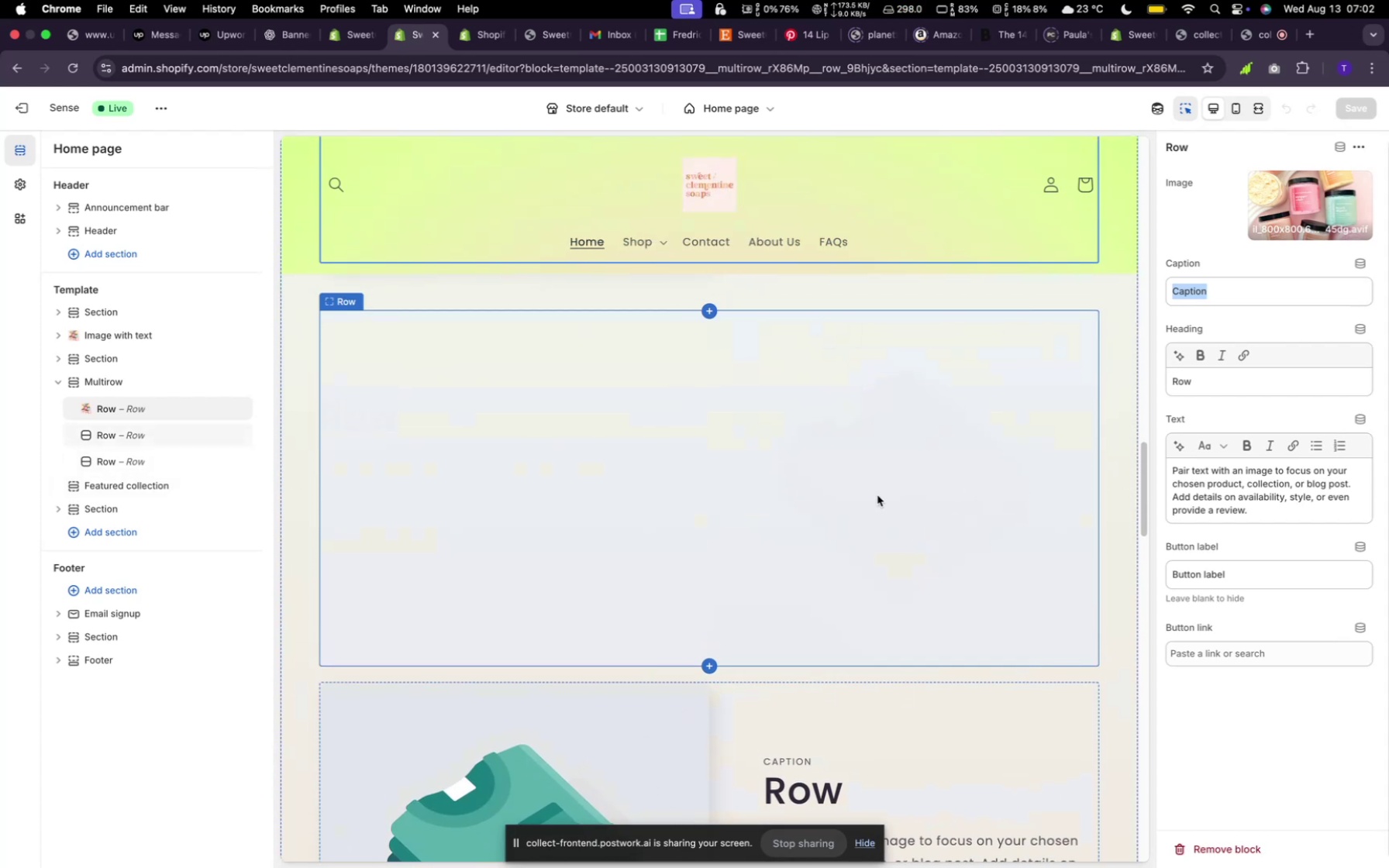 
left_click([877, 495])
 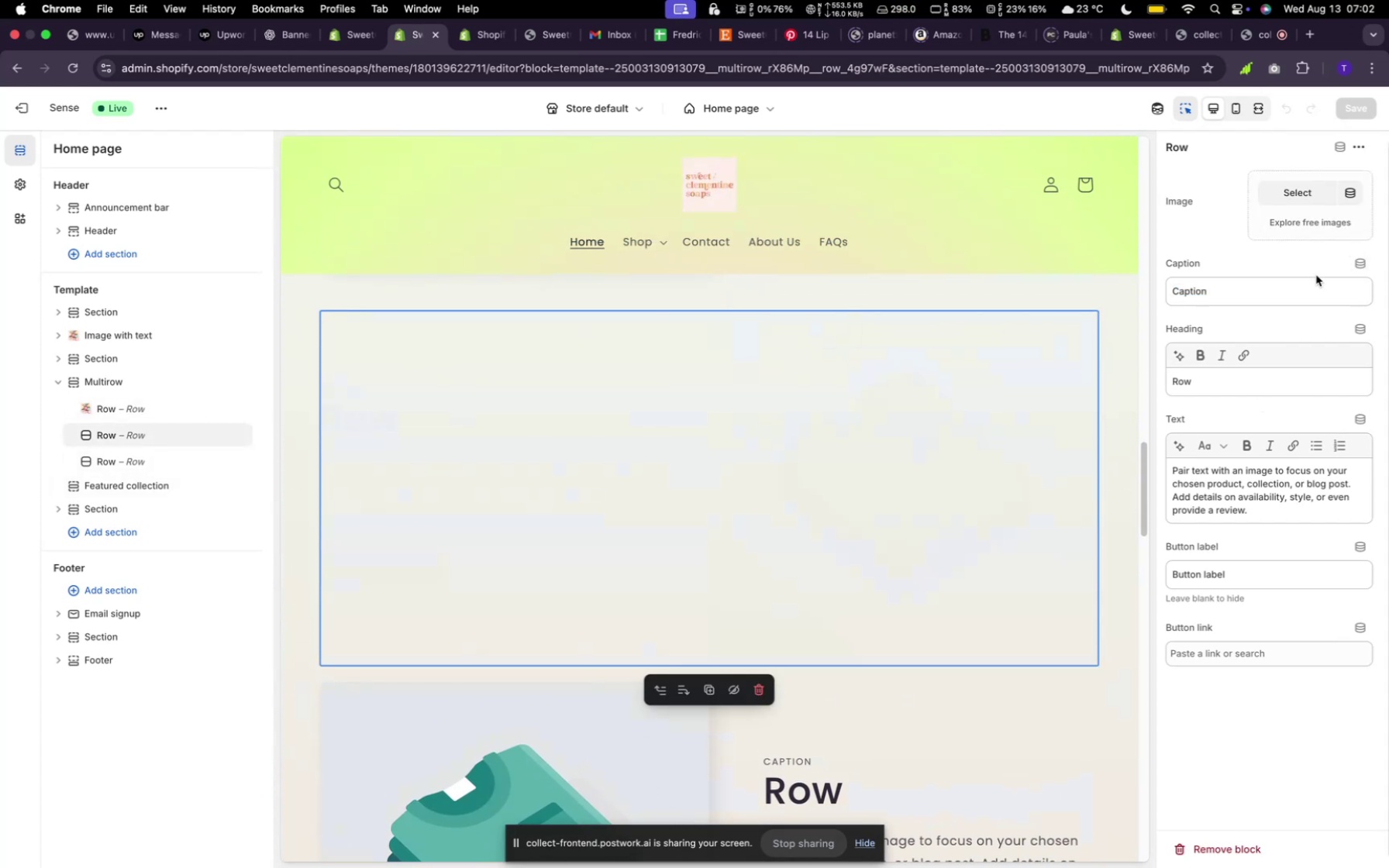 
mouse_move([238, 419])
 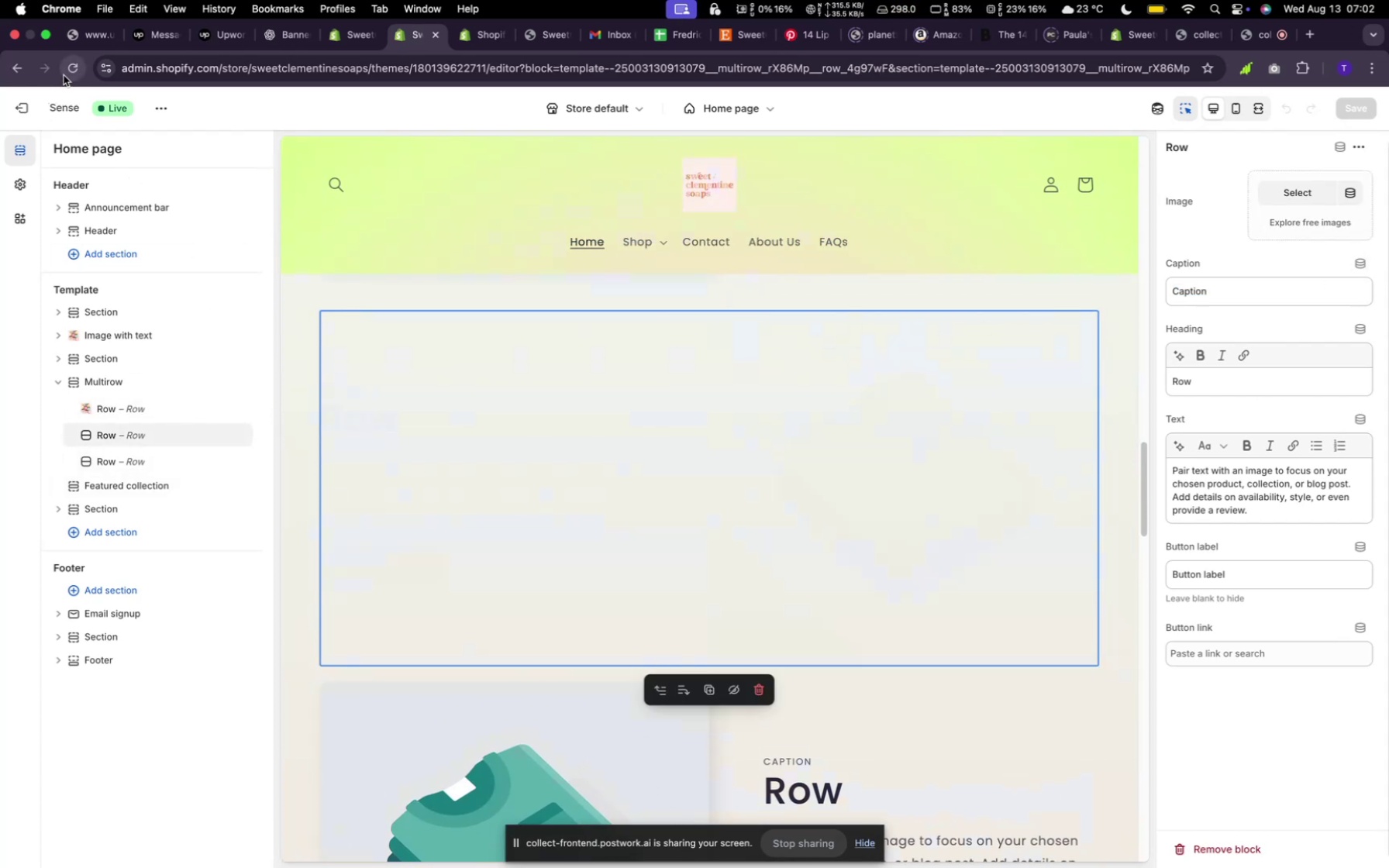 
left_click([64, 74])
 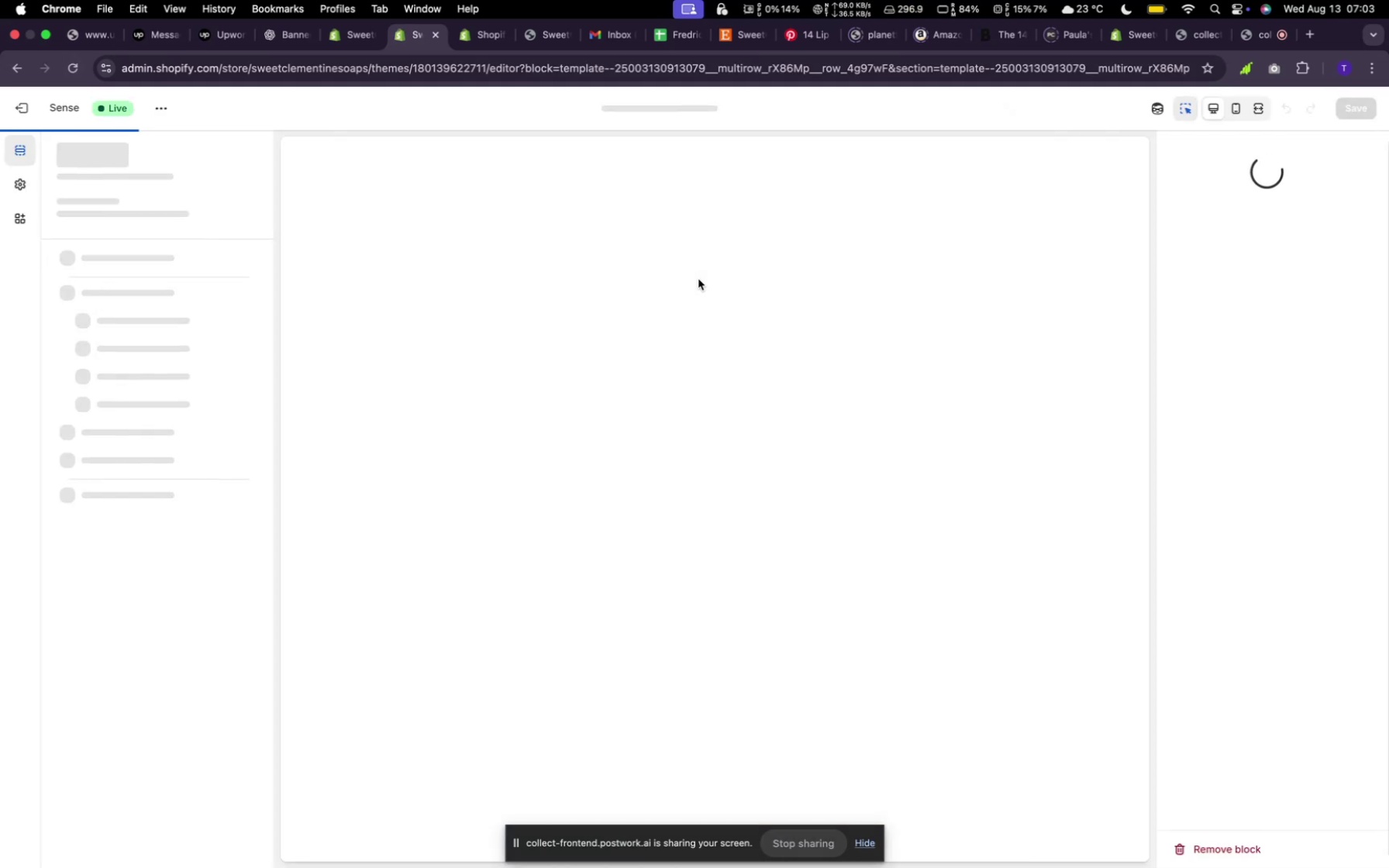 
wait(7.95)
 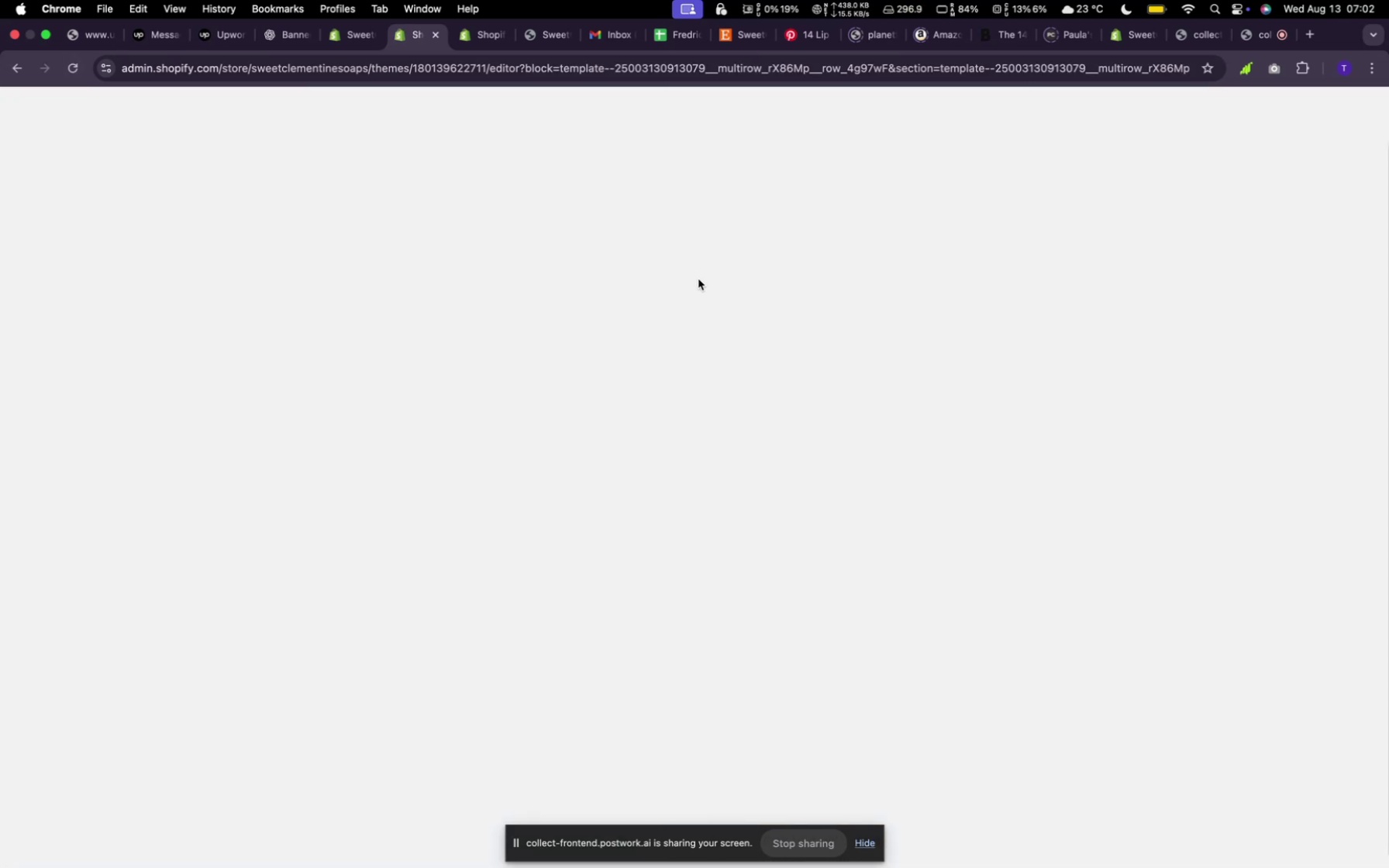 
scroll: coordinate [829, 383], scroll_direction: down, amount: 71.0
 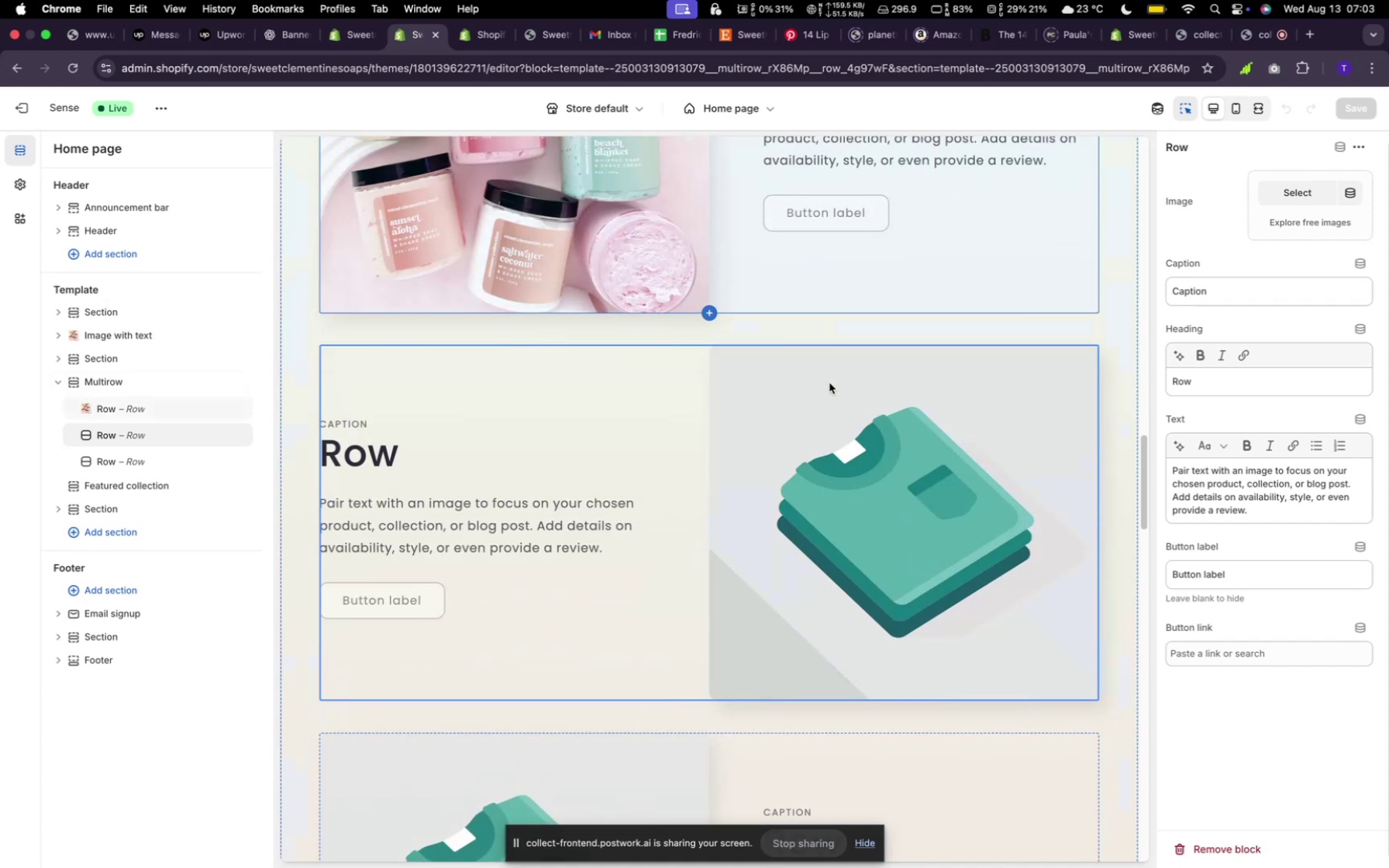 
scroll: coordinate [829, 383], scroll_direction: up, amount: 11.0
 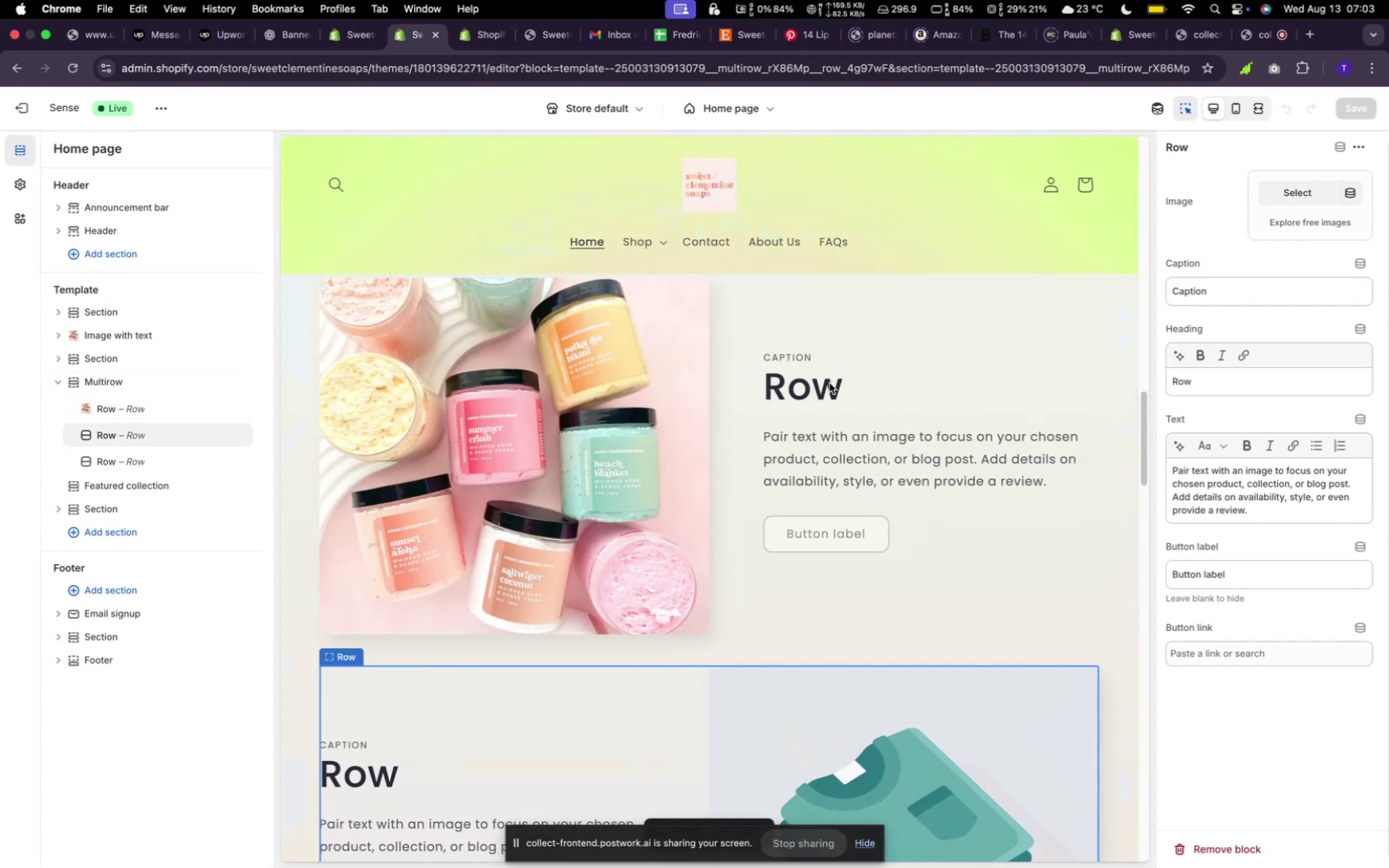 
scroll: coordinate [830, 383], scroll_direction: down, amount: 12.0
 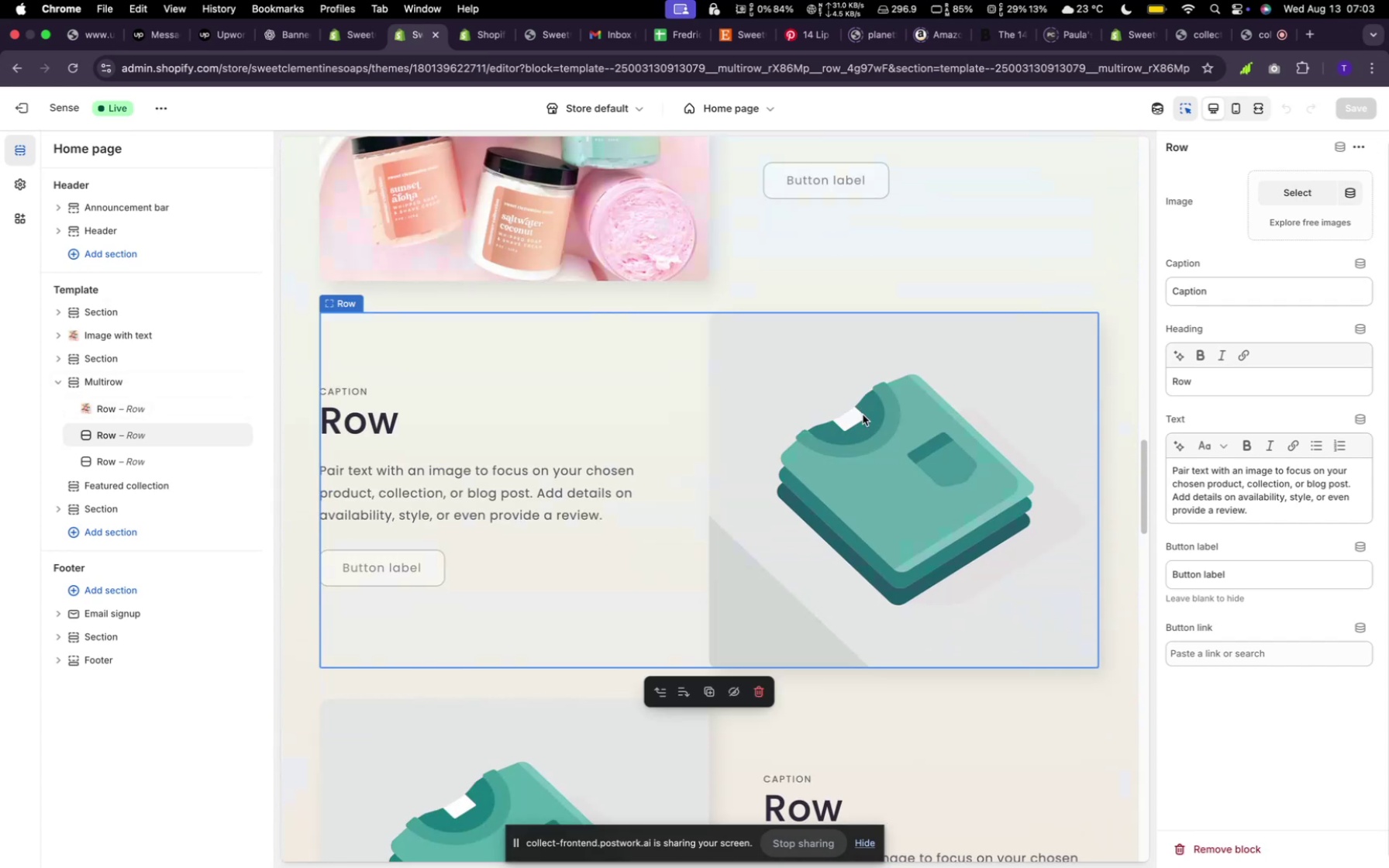 
left_click([863, 415])
 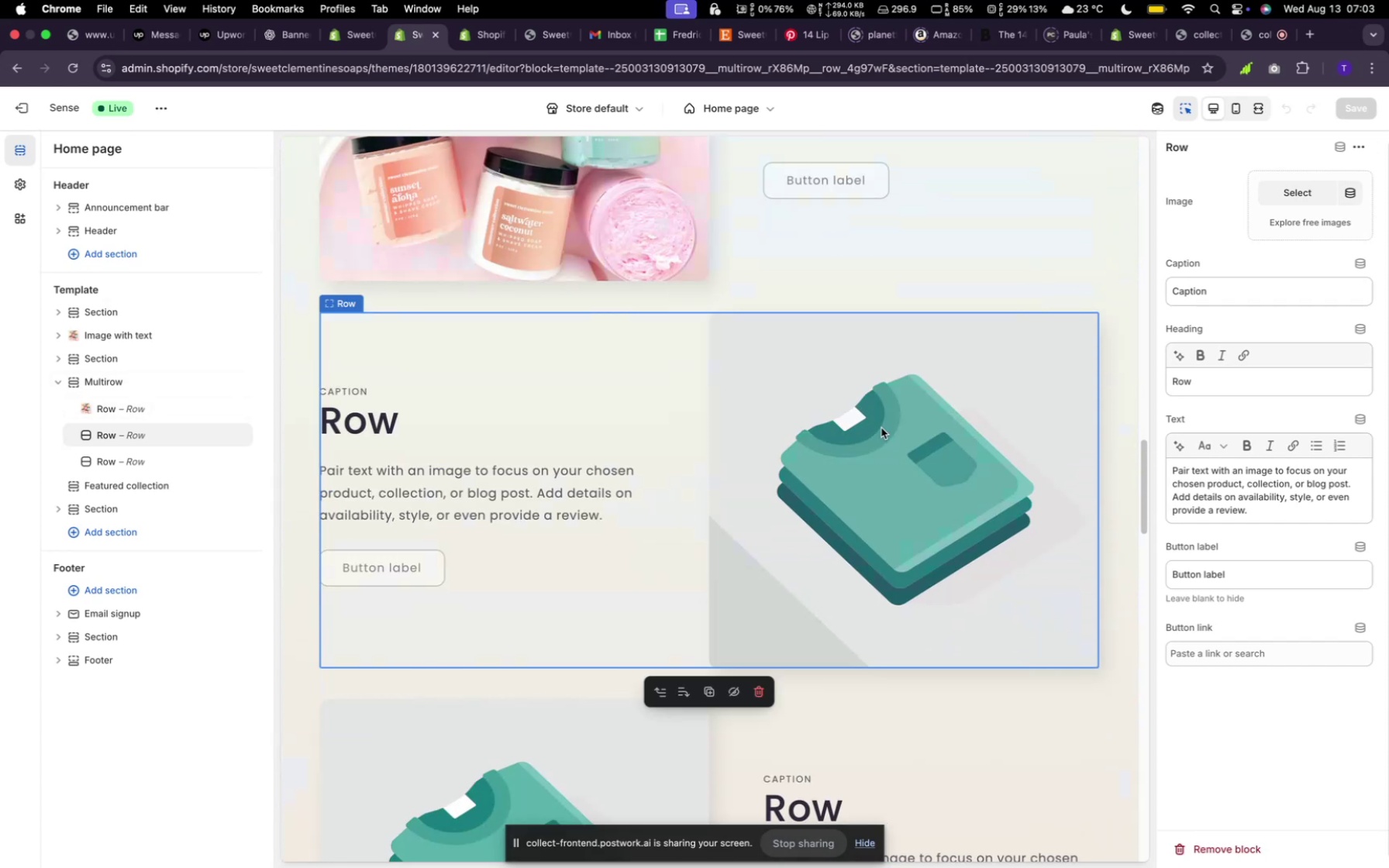 
left_click([882, 428])
 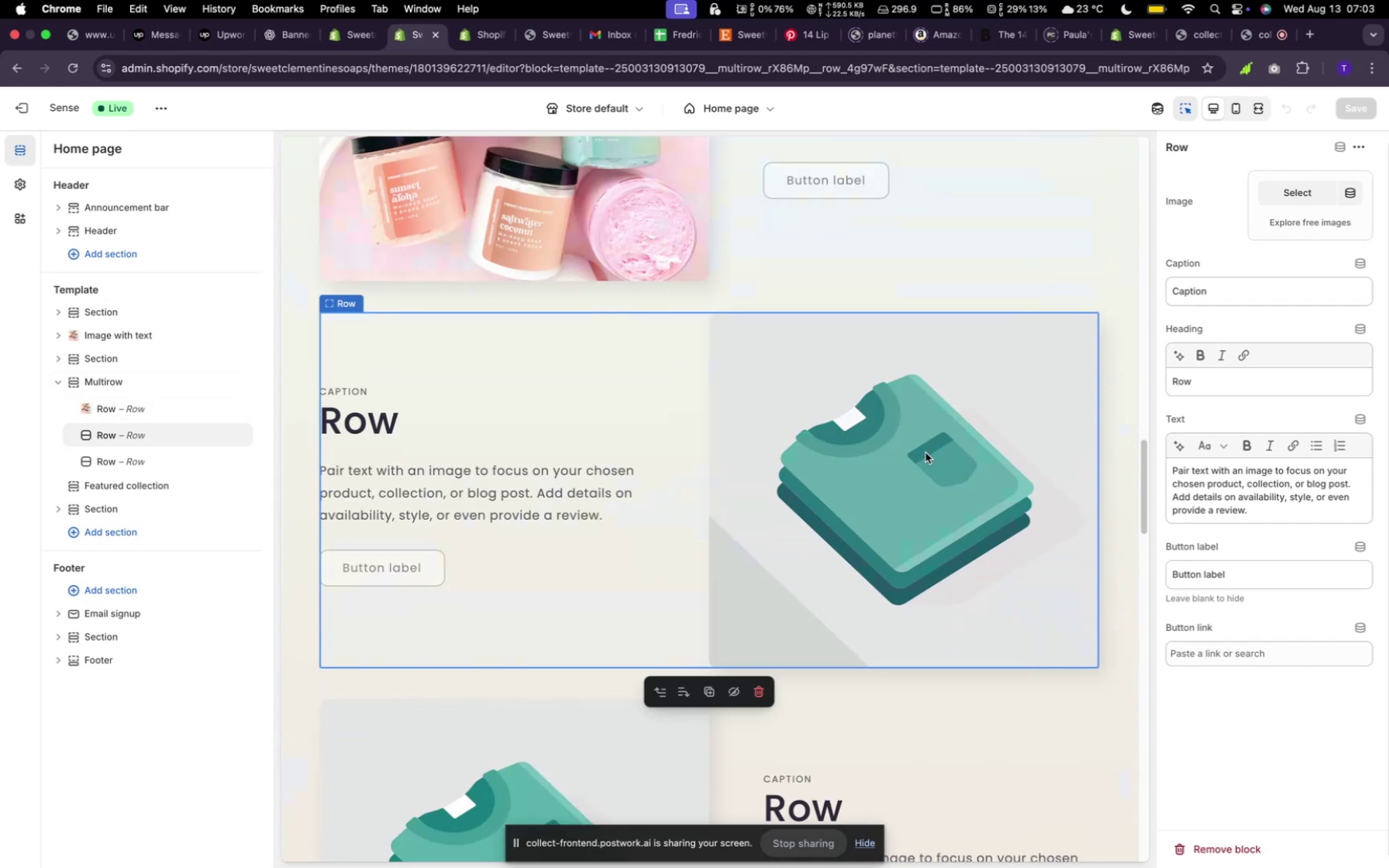 
left_click([952, 466])
 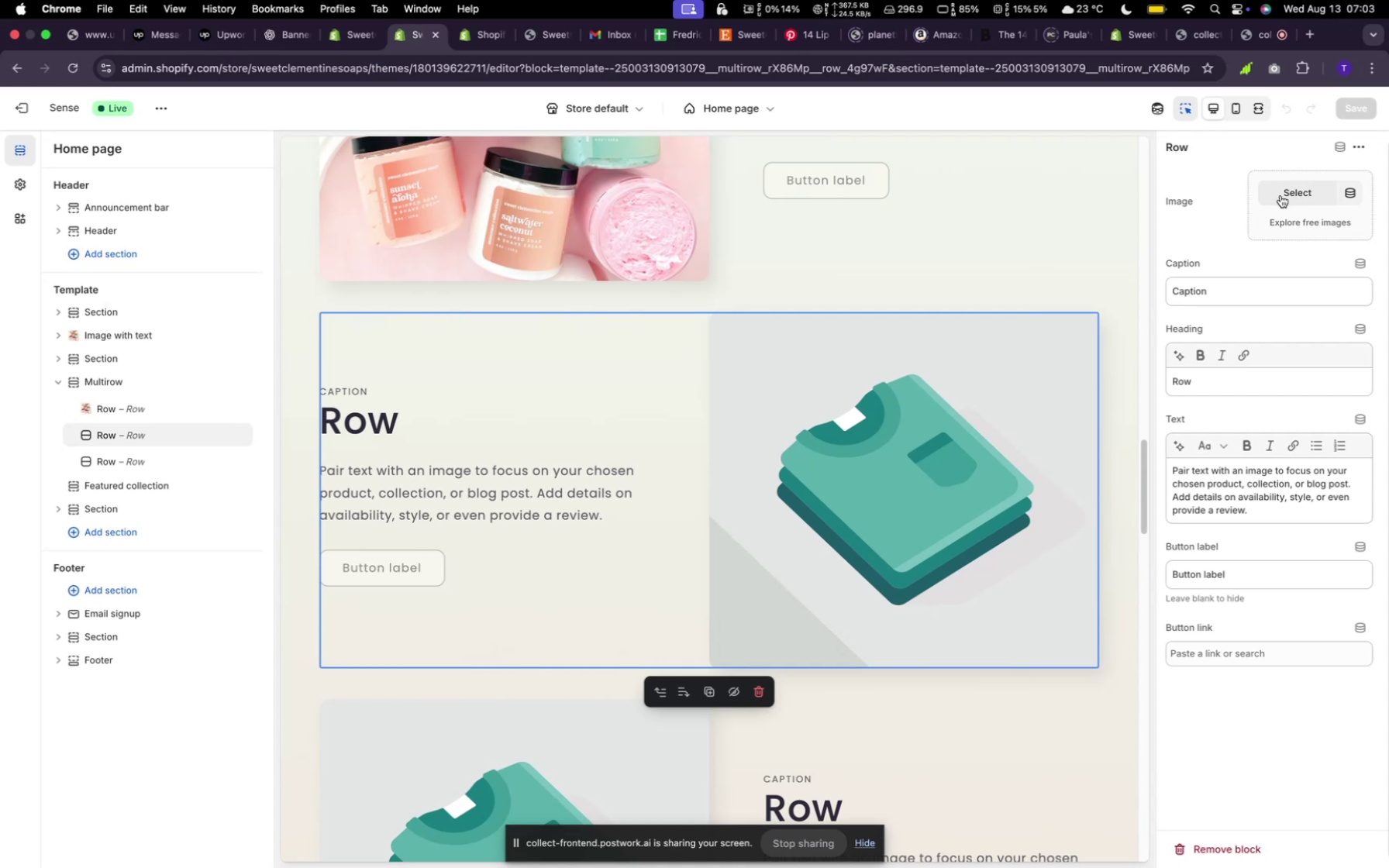 
left_click([1280, 195])
 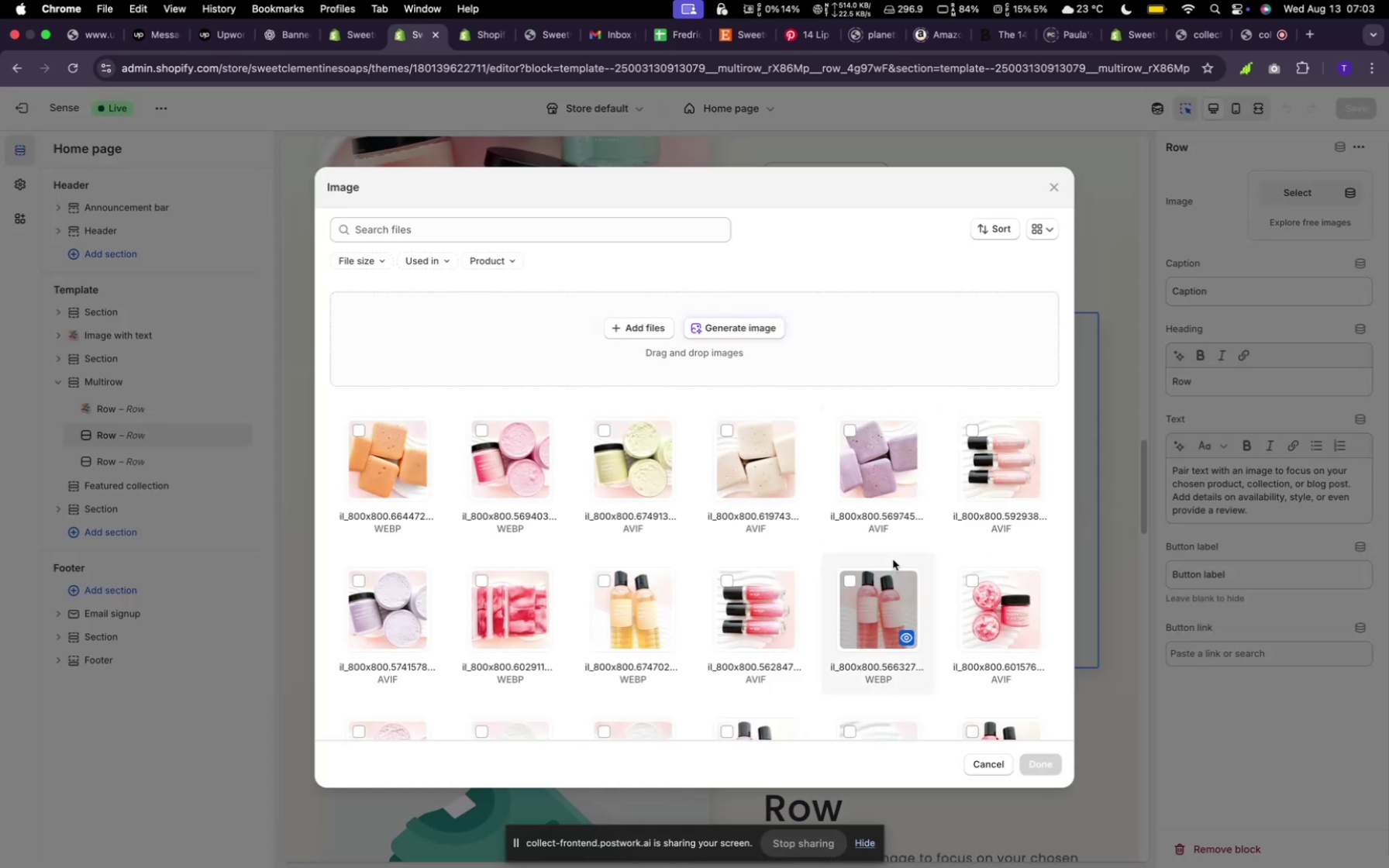 
mouse_move([681, 568])
 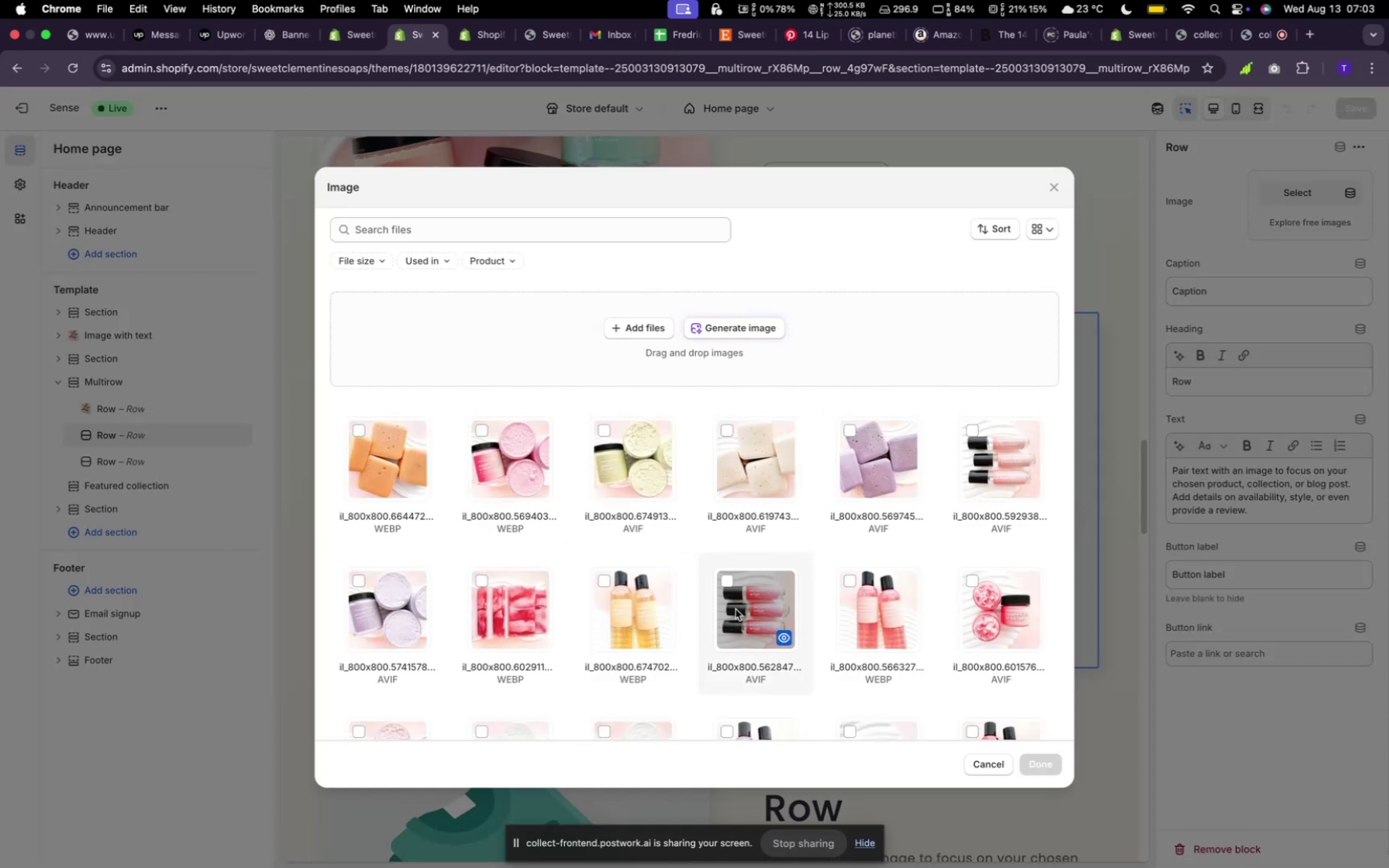 
scroll: coordinate [736, 609], scroll_direction: down, amount: 6.0
 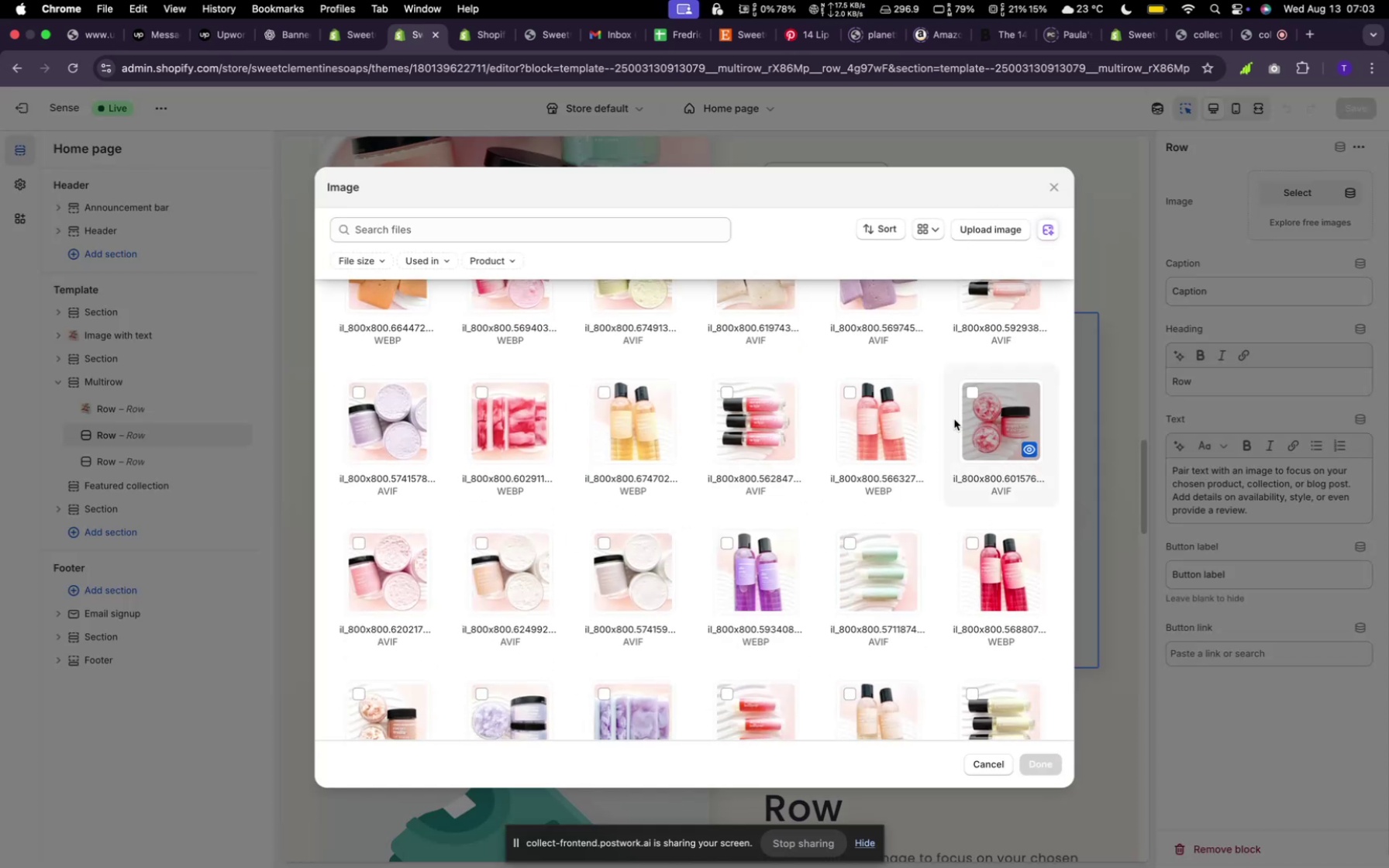 
left_click([974, 414])
 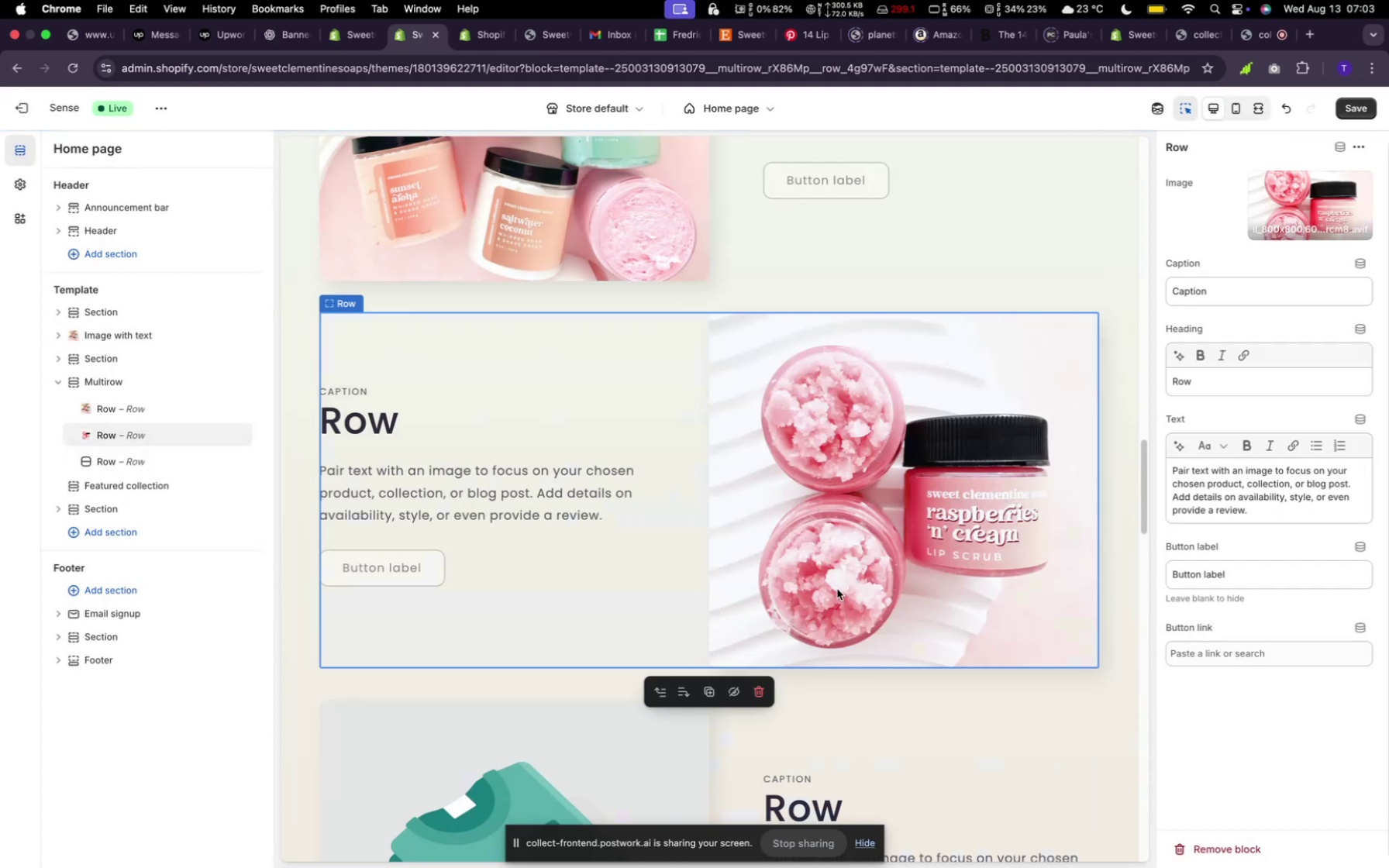 
scroll: coordinate [833, 584], scroll_direction: down, amount: 14.0
 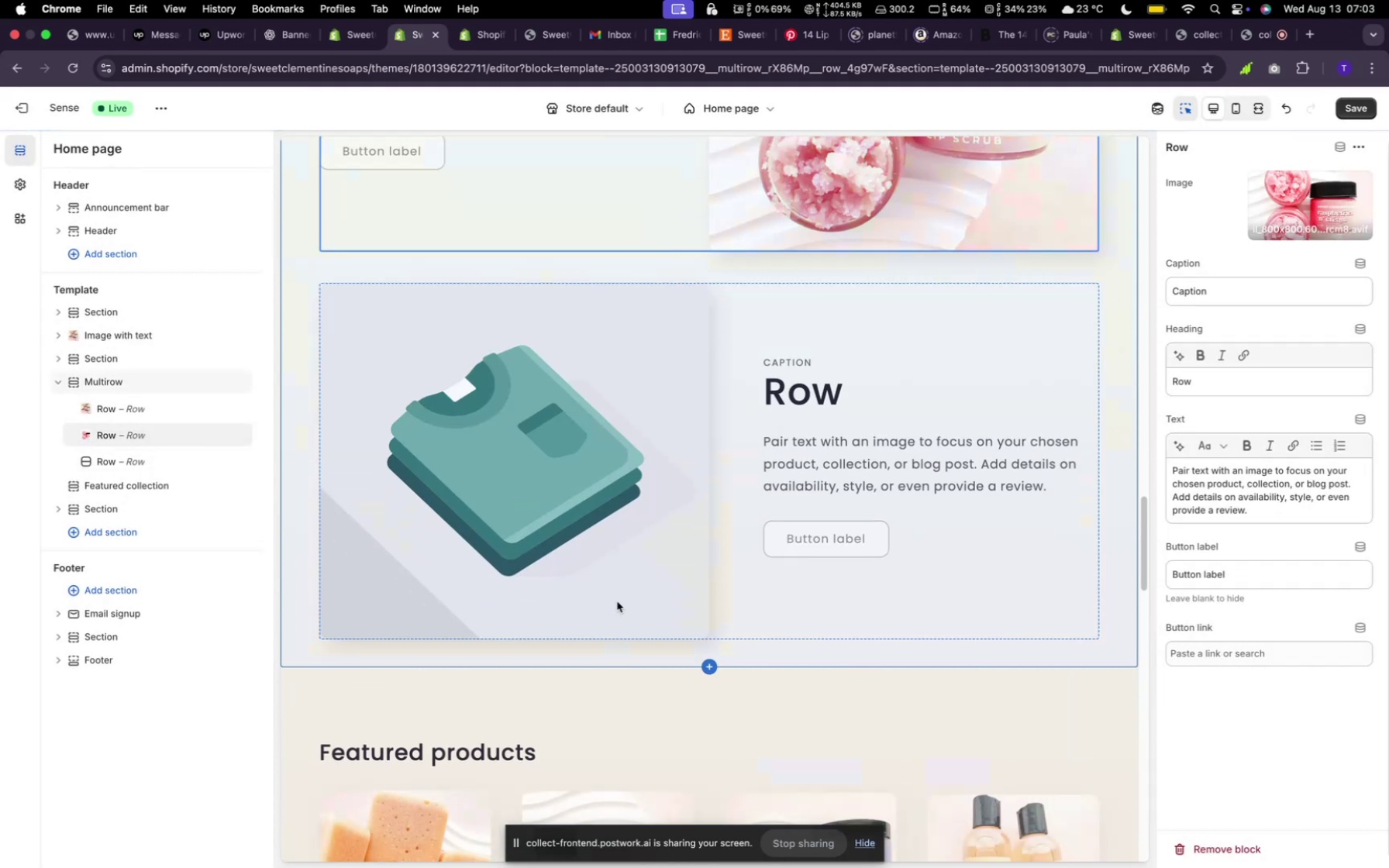 
left_click([632, 561])
 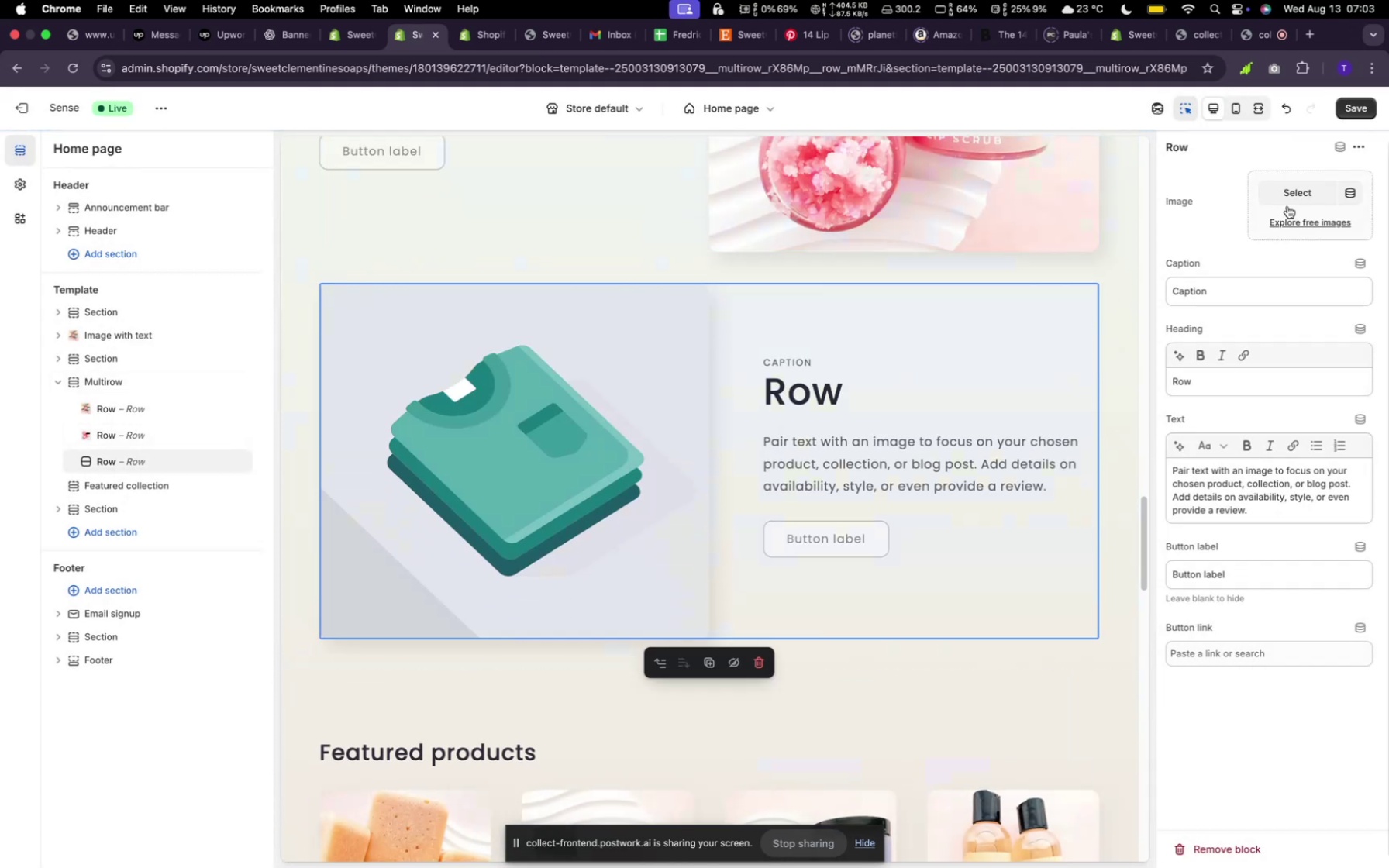 
left_click([1295, 191])
 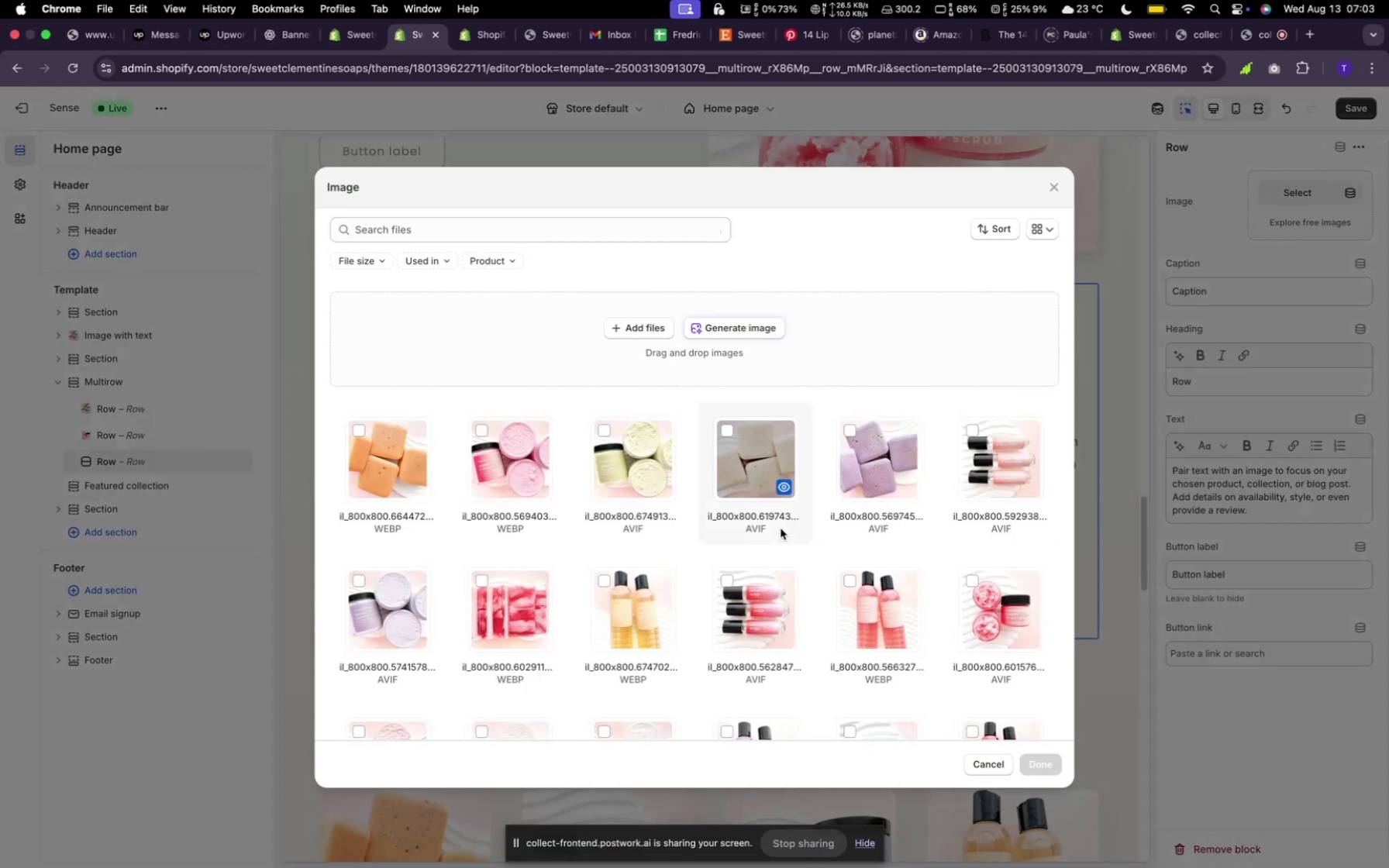 
scroll: coordinate [699, 506], scroll_direction: down, amount: 30.0
 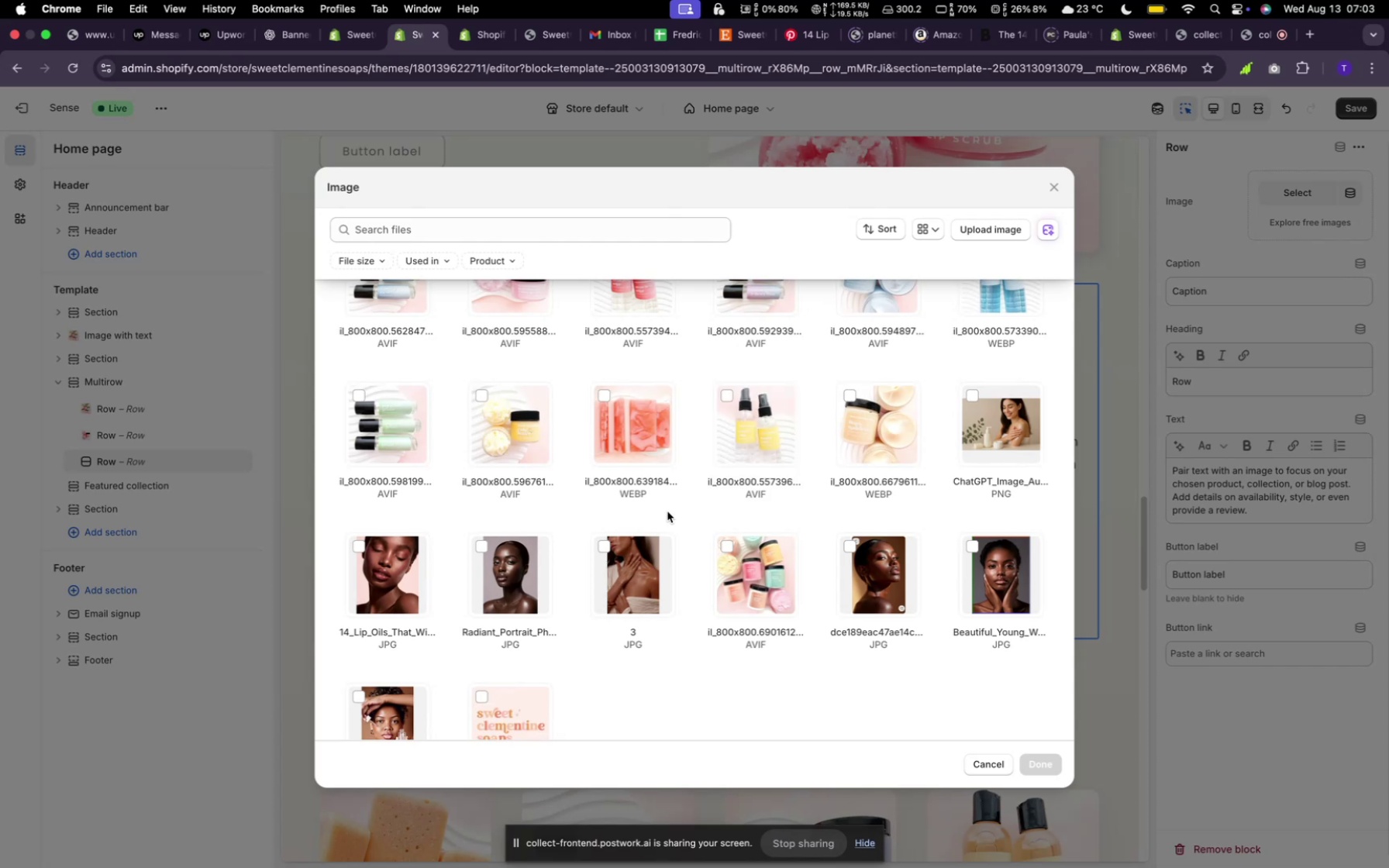 
scroll: coordinate [630, 476], scroll_direction: up, amount: 4.0
 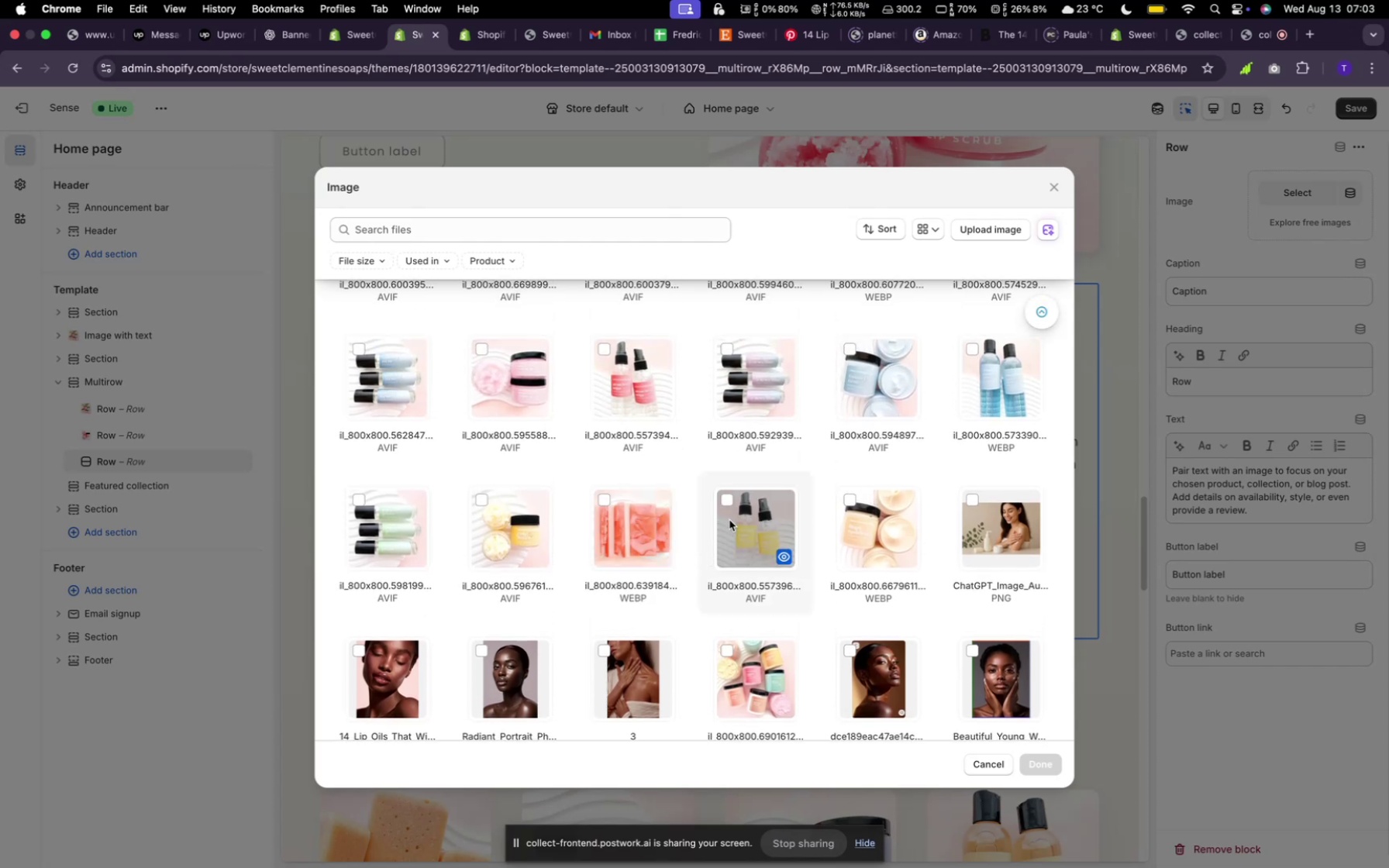 
left_click([729, 520])
 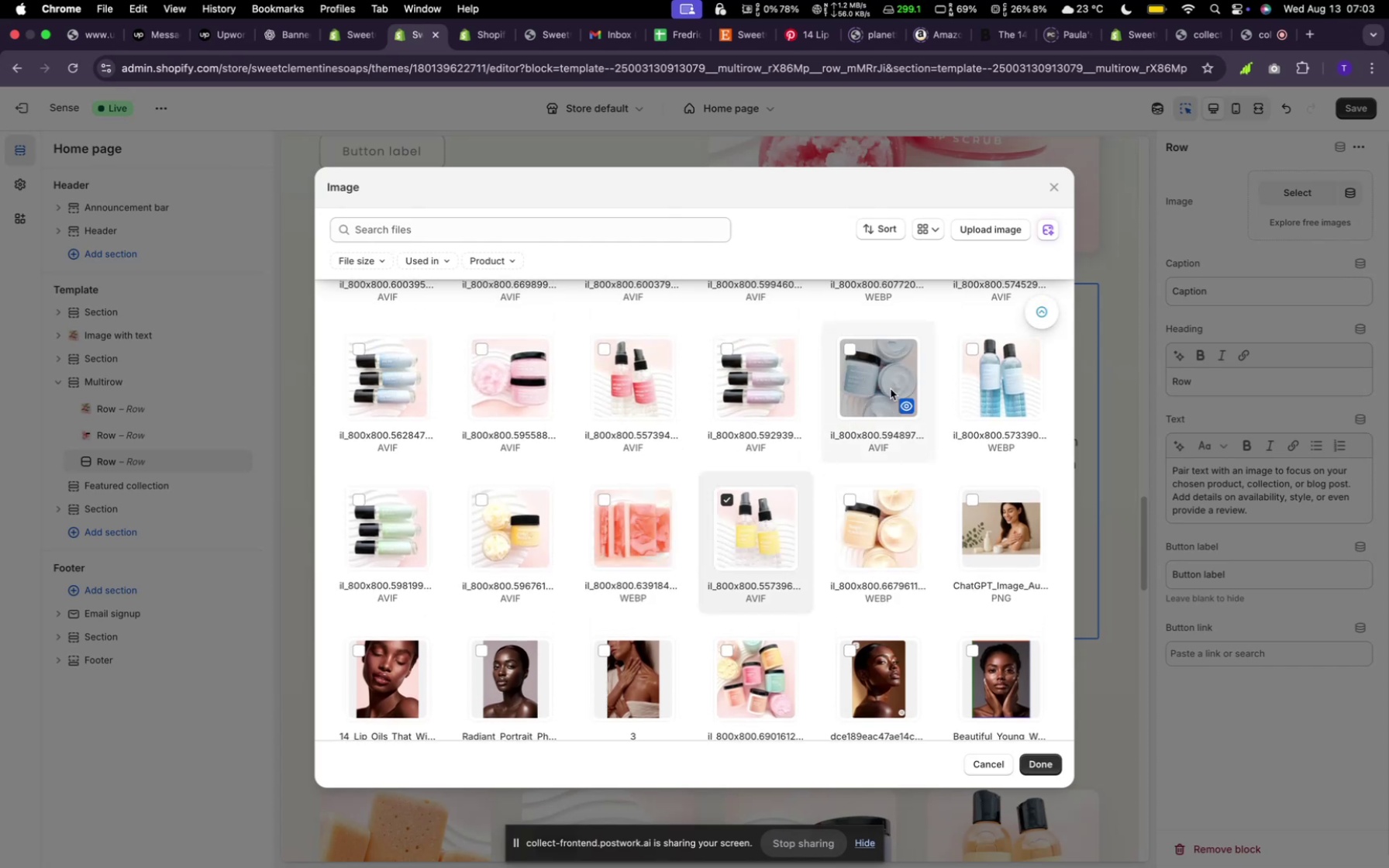 
left_click([891, 389])
 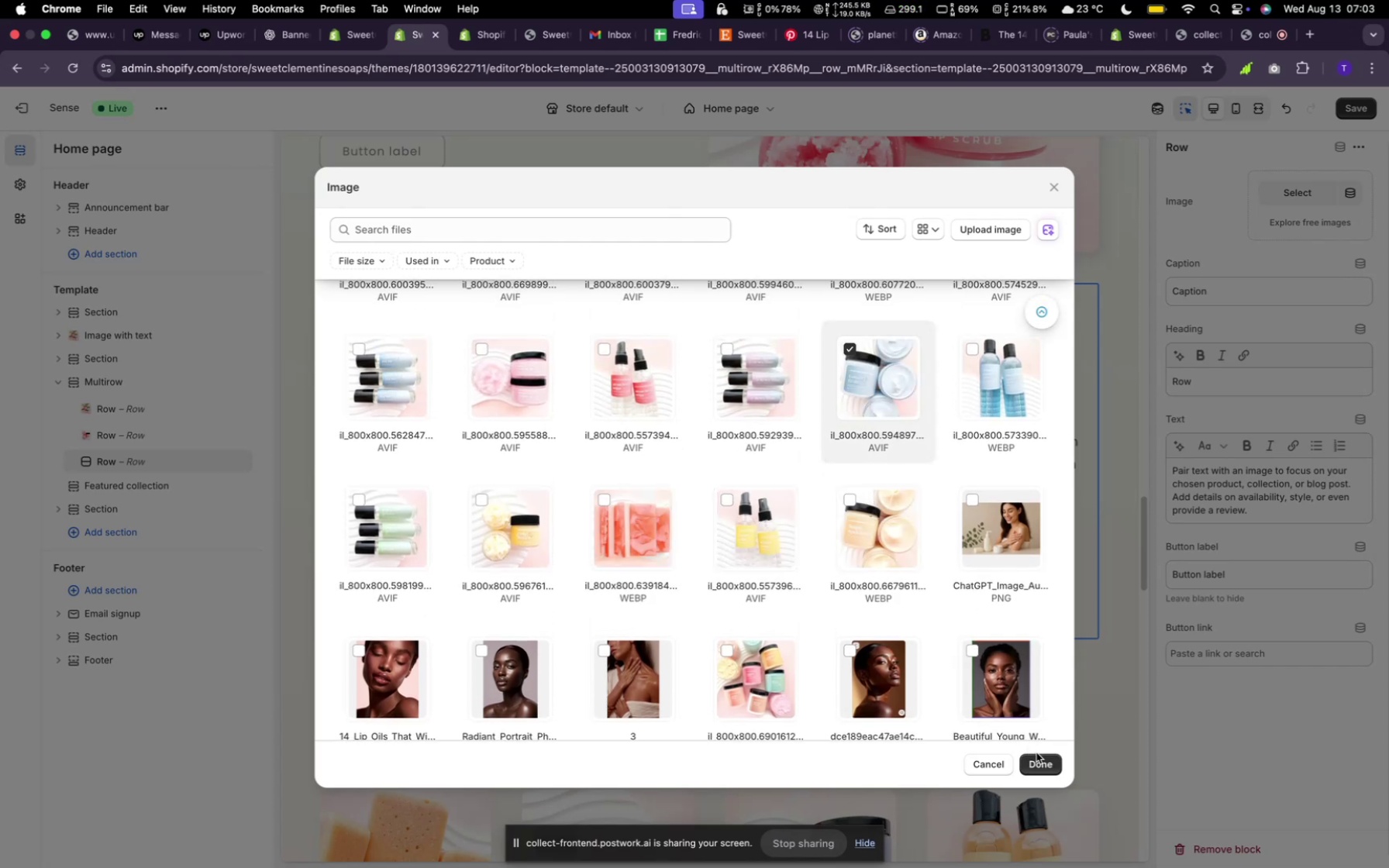 
left_click([1038, 766])
 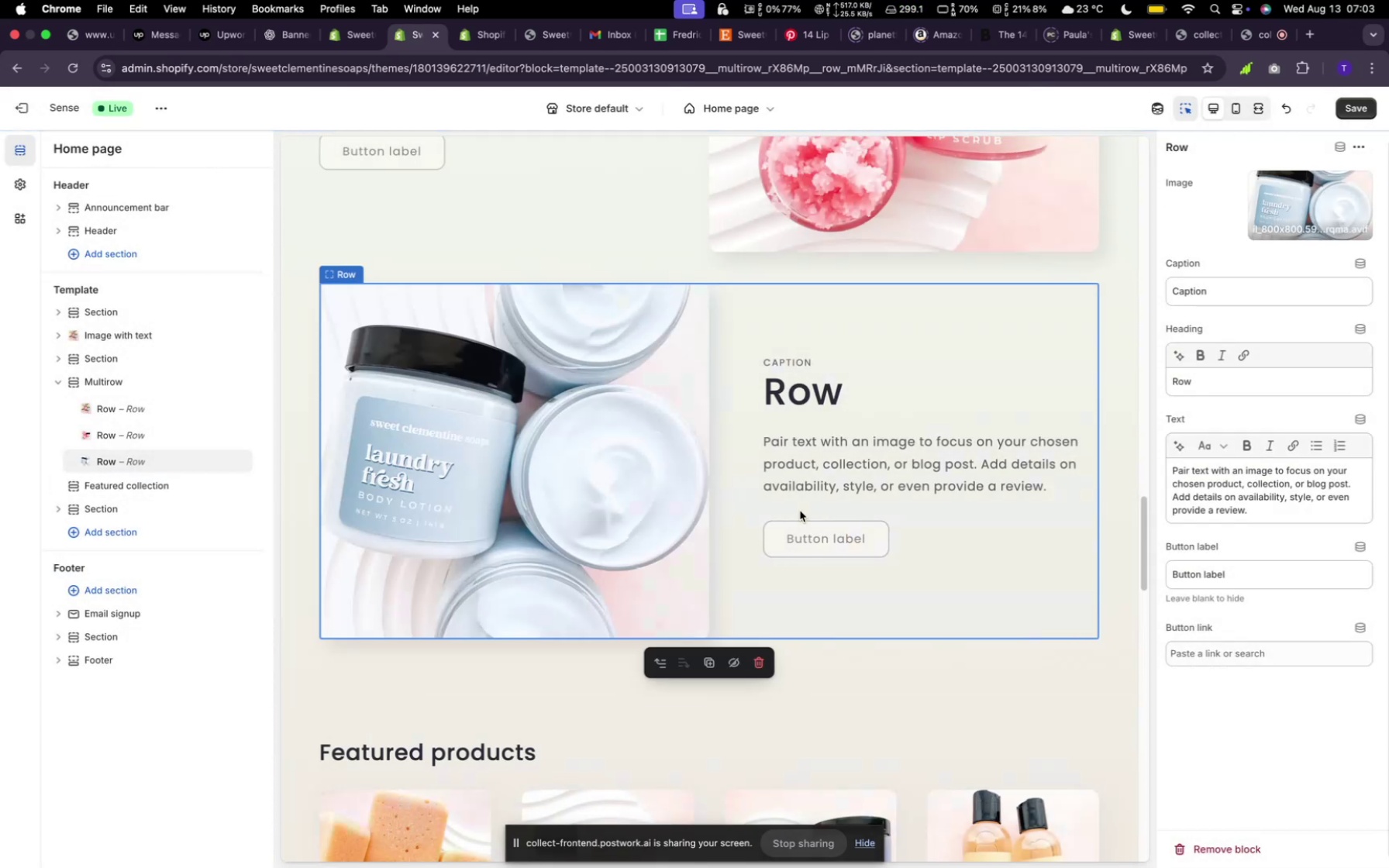 
scroll: coordinate [800, 512], scroll_direction: up, amount: 28.0
 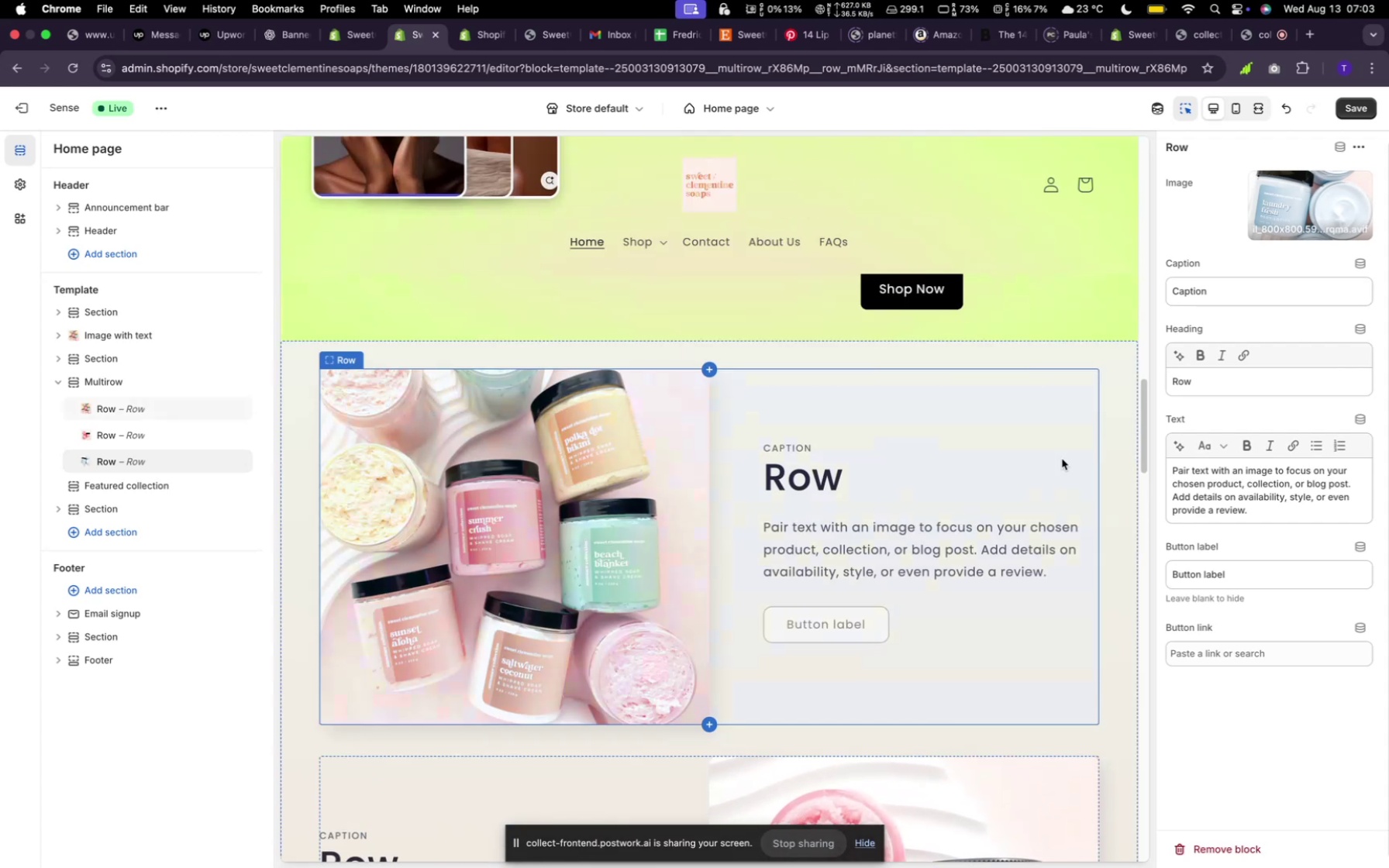 
wait(10.4)
 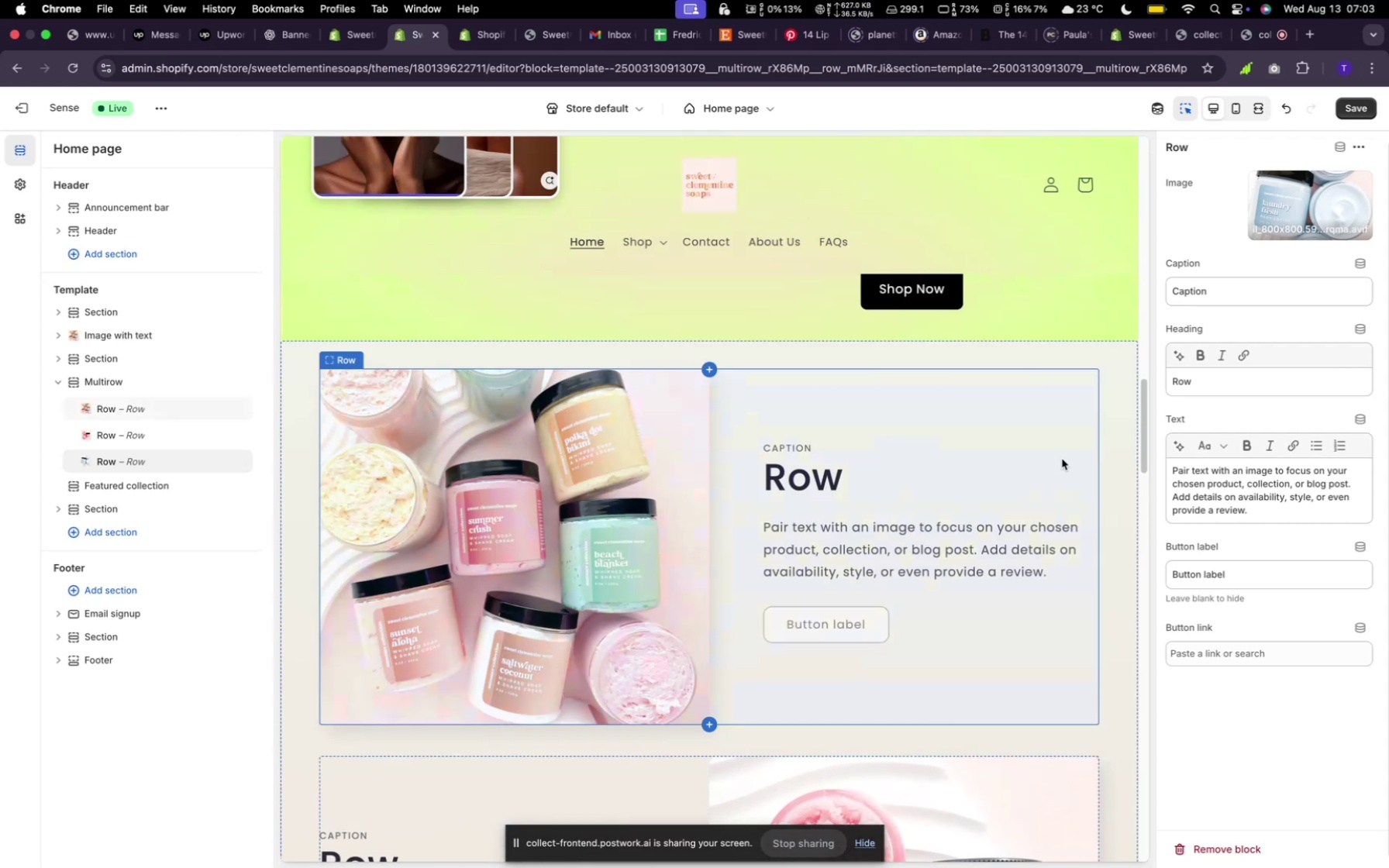 
left_click([277, 38])
 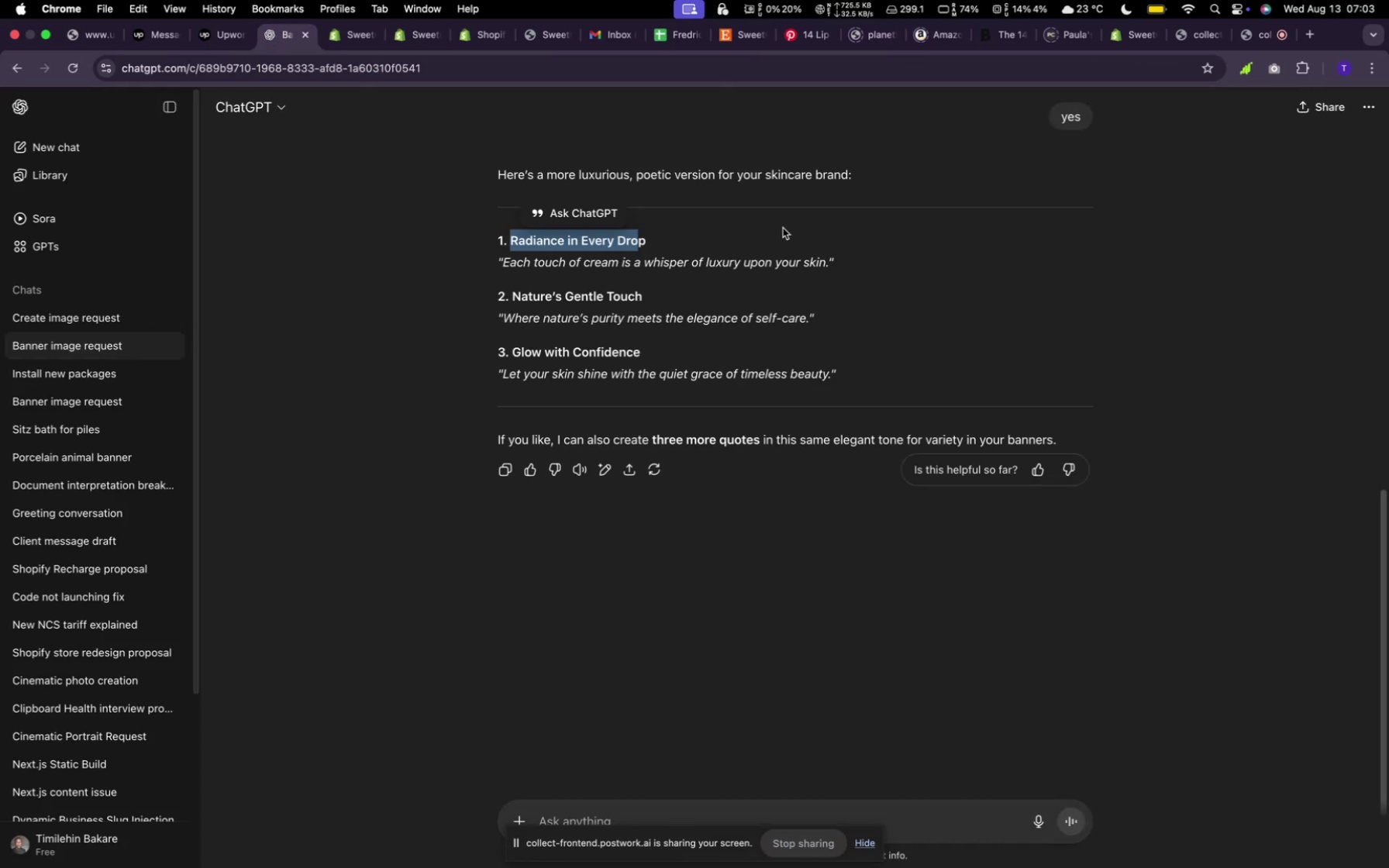 
left_click([785, 230])
 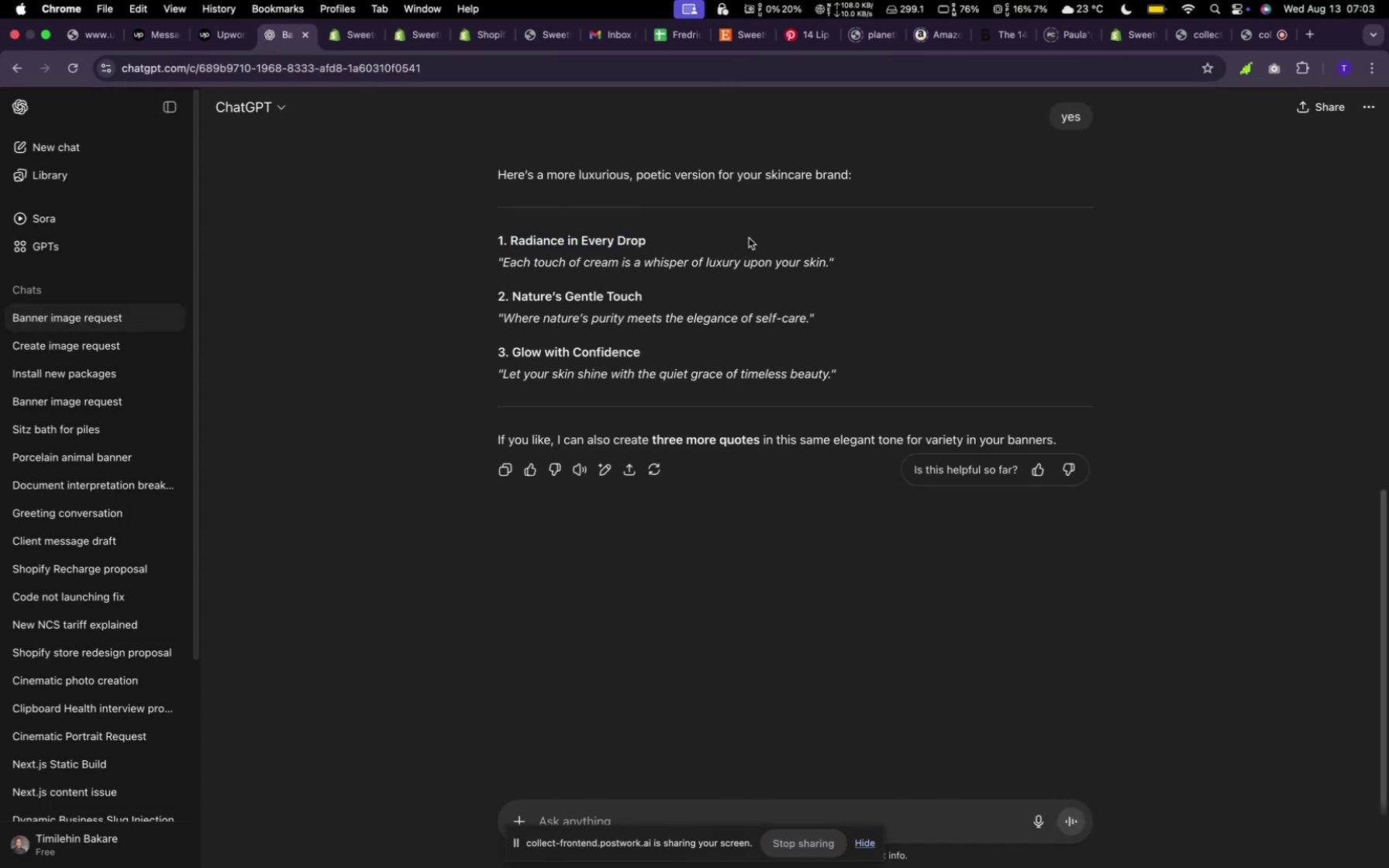 
left_click_drag(start_coordinate=[749, 238], to_coordinate=[508, 232])
 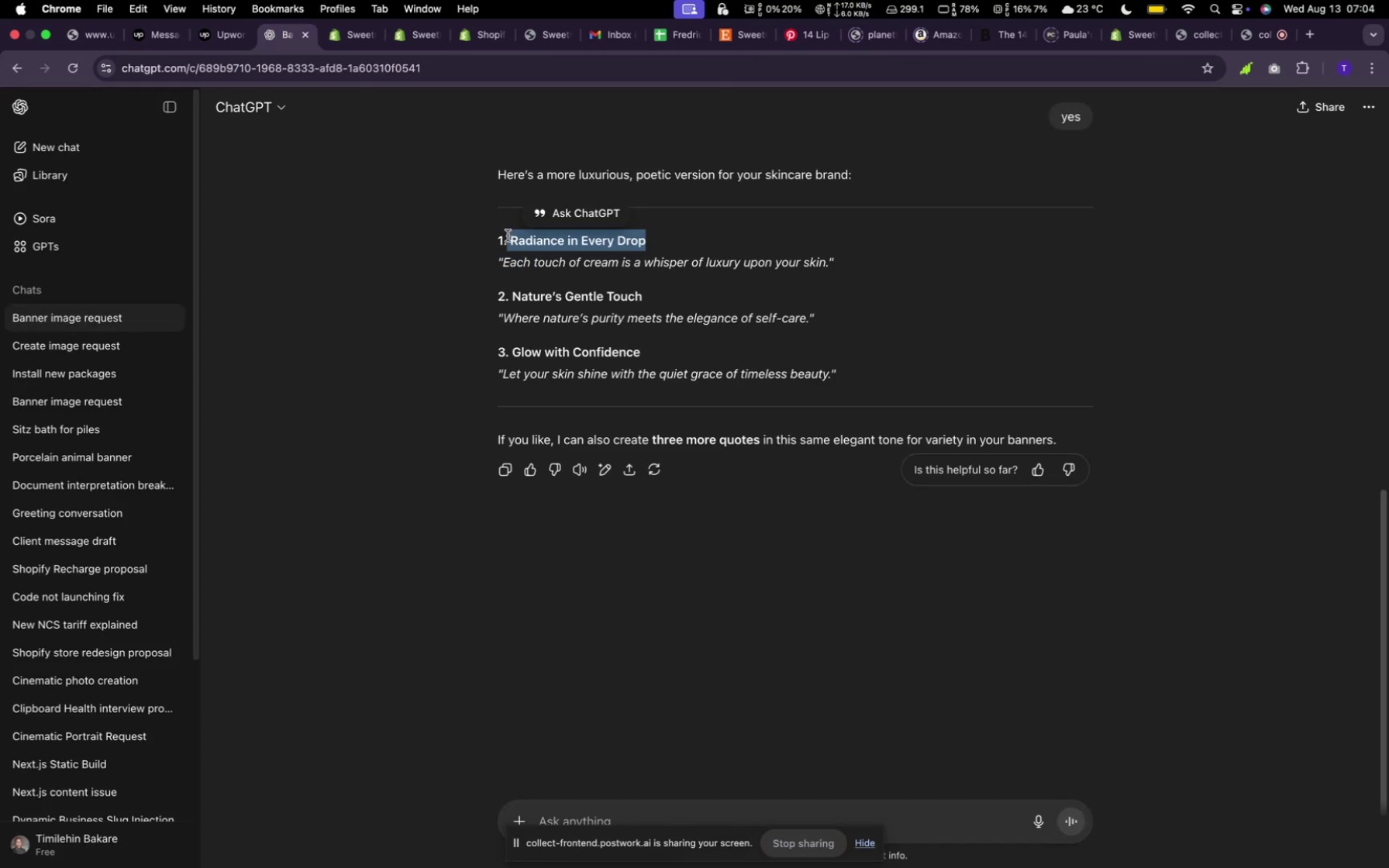 
key(Meta+C)
 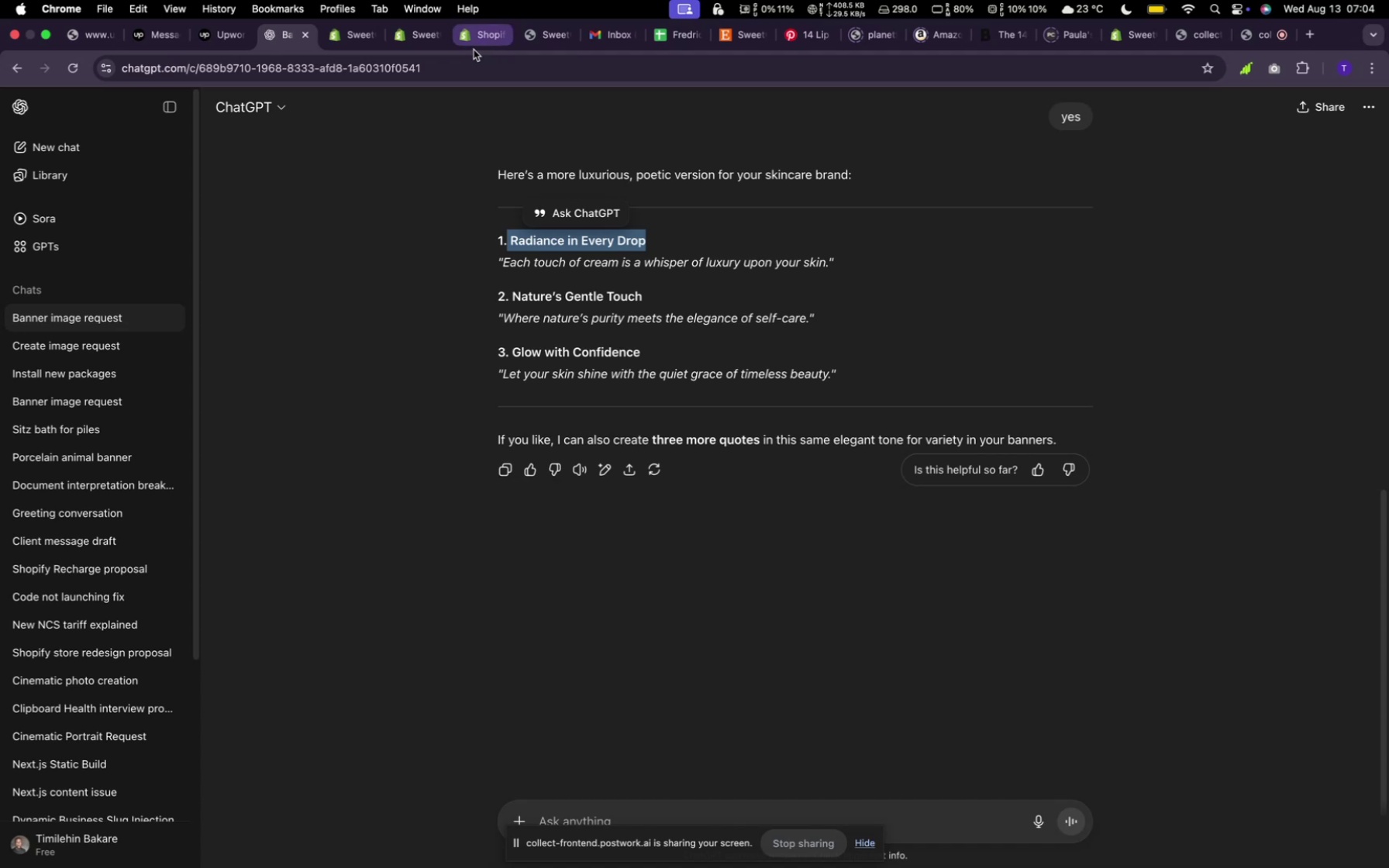 
left_click([424, 44])
 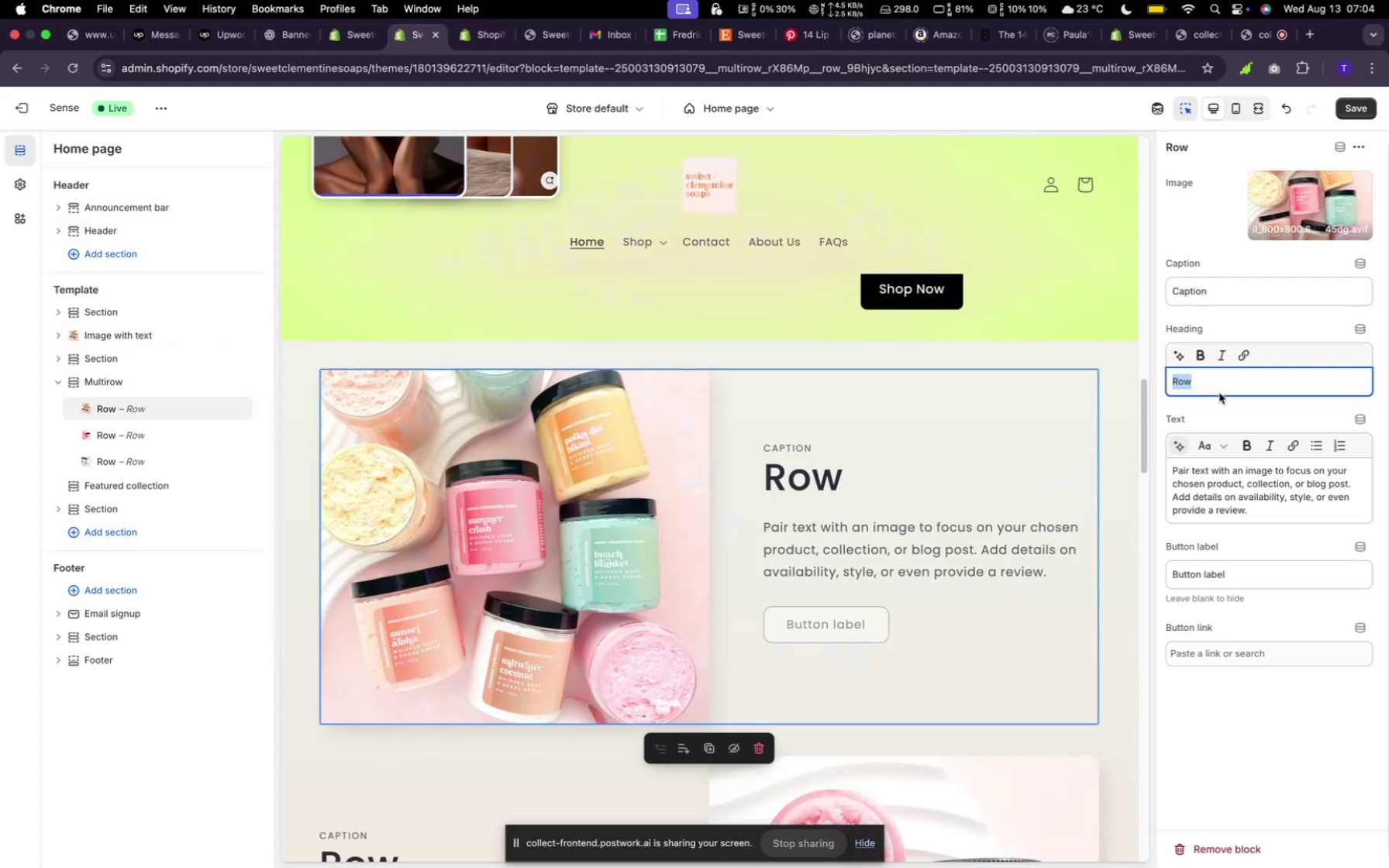 
left_click([1220, 391])
 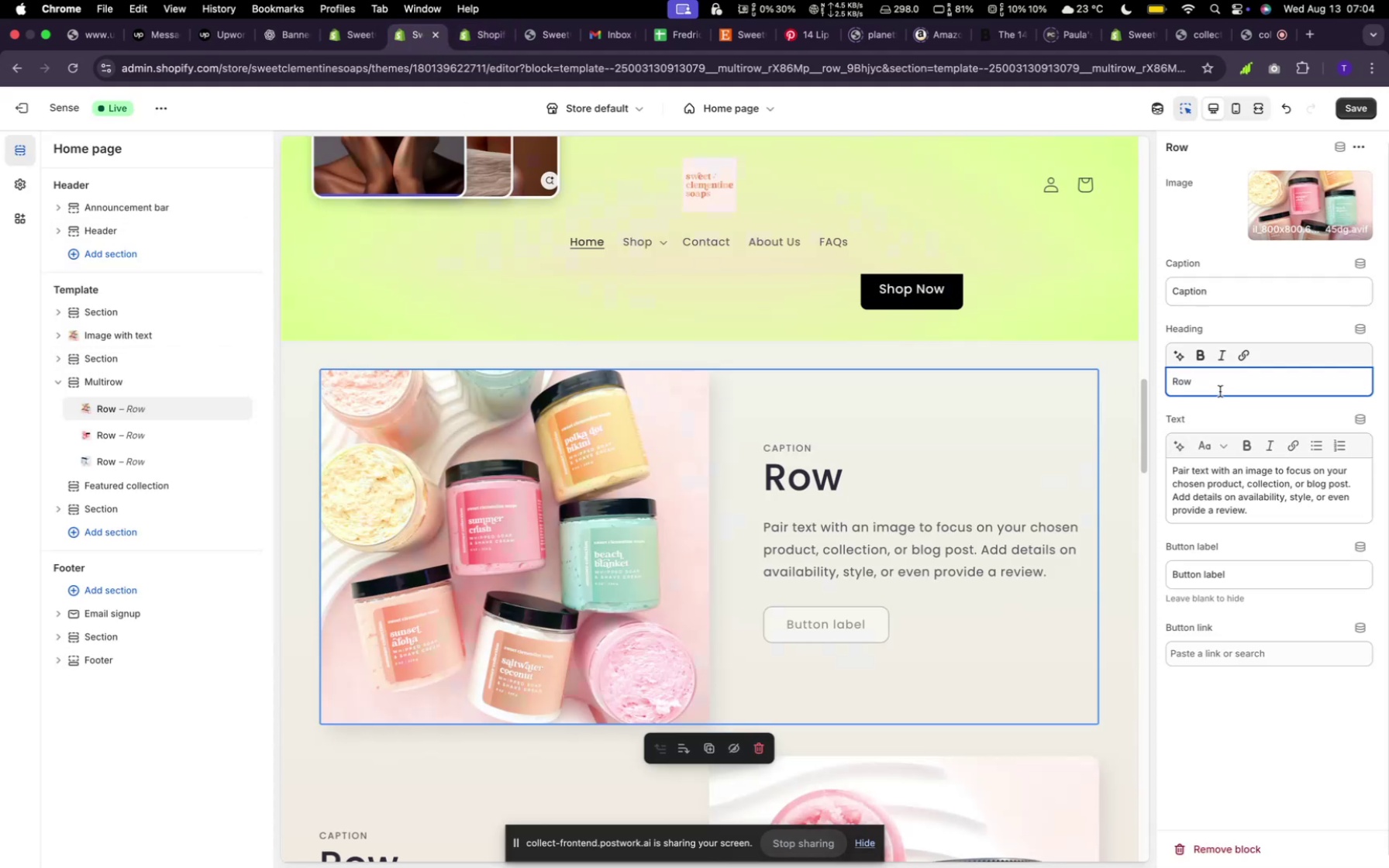 
key(Meta+V)
 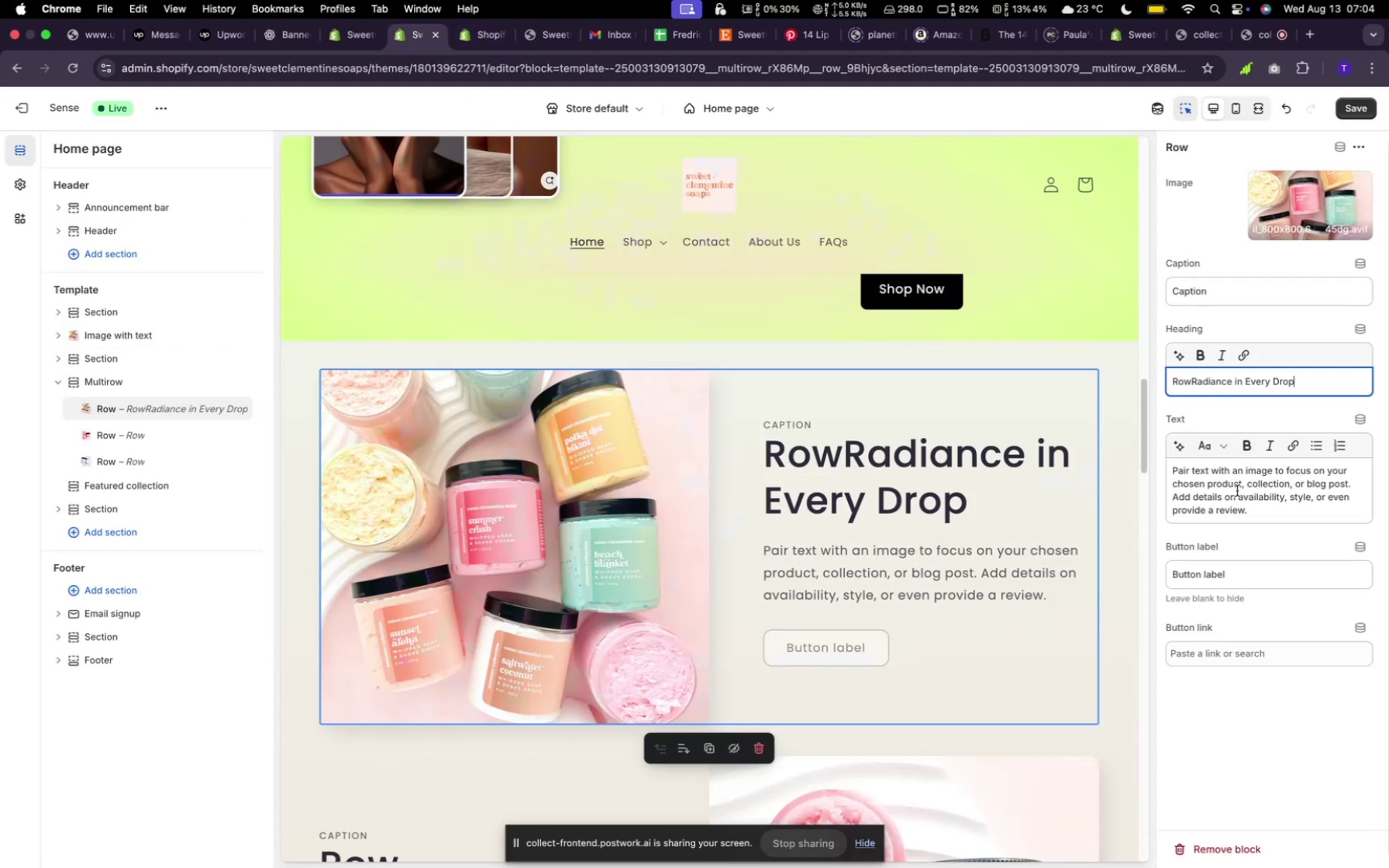 
left_click([1237, 492])
 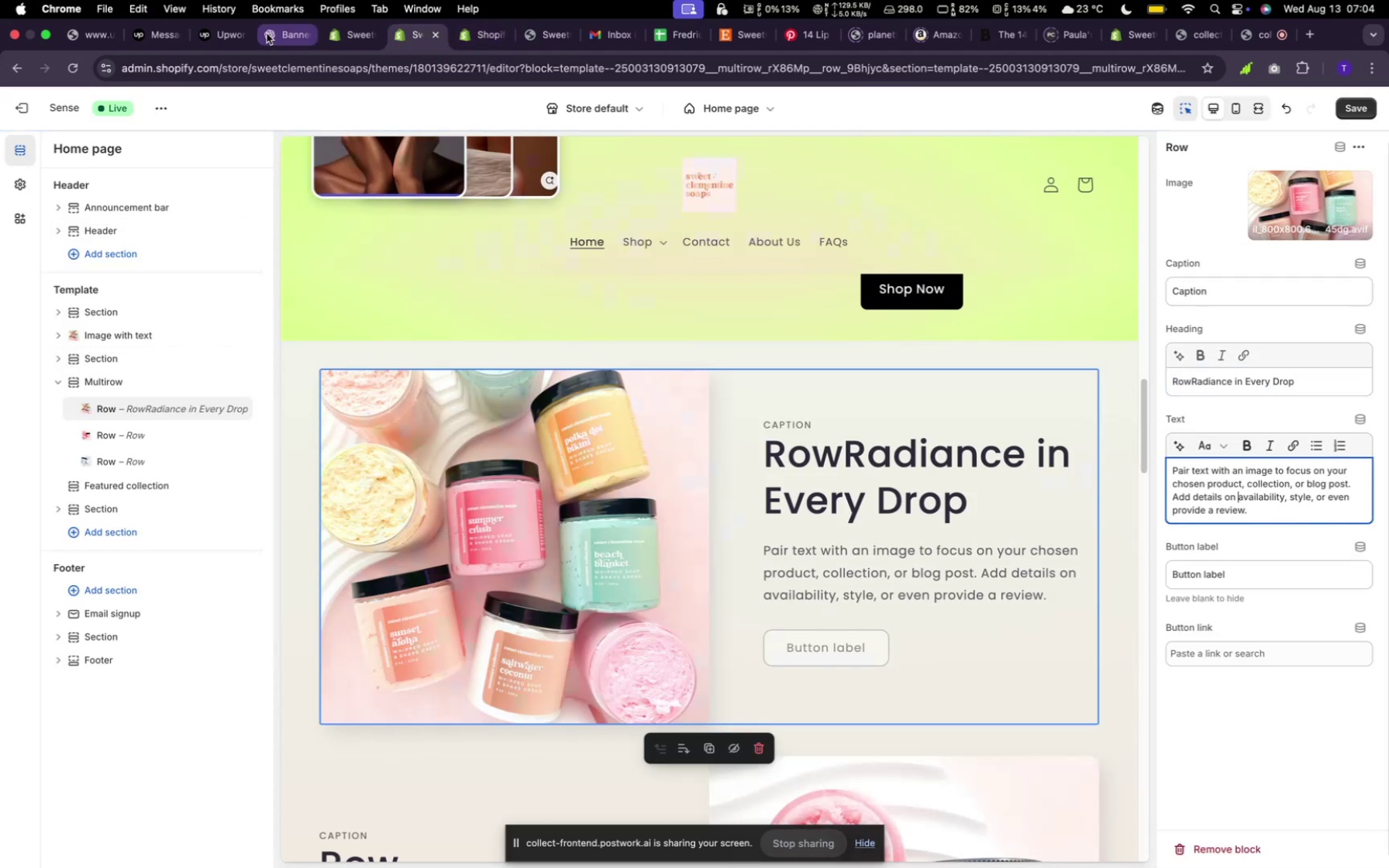 
left_click([283, 40])
 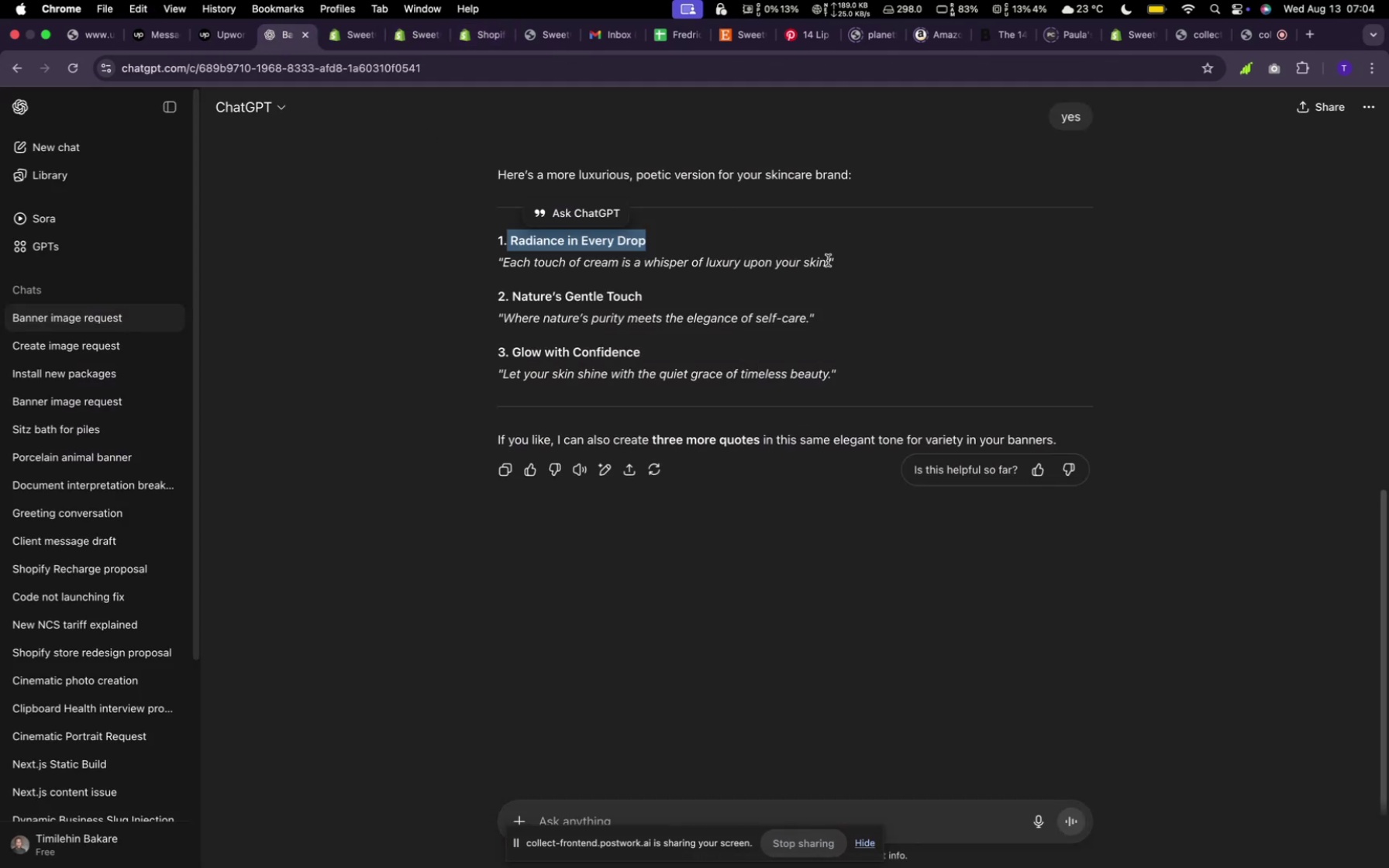 
left_click_drag(start_coordinate=[829, 267], to_coordinate=[505, 258])
 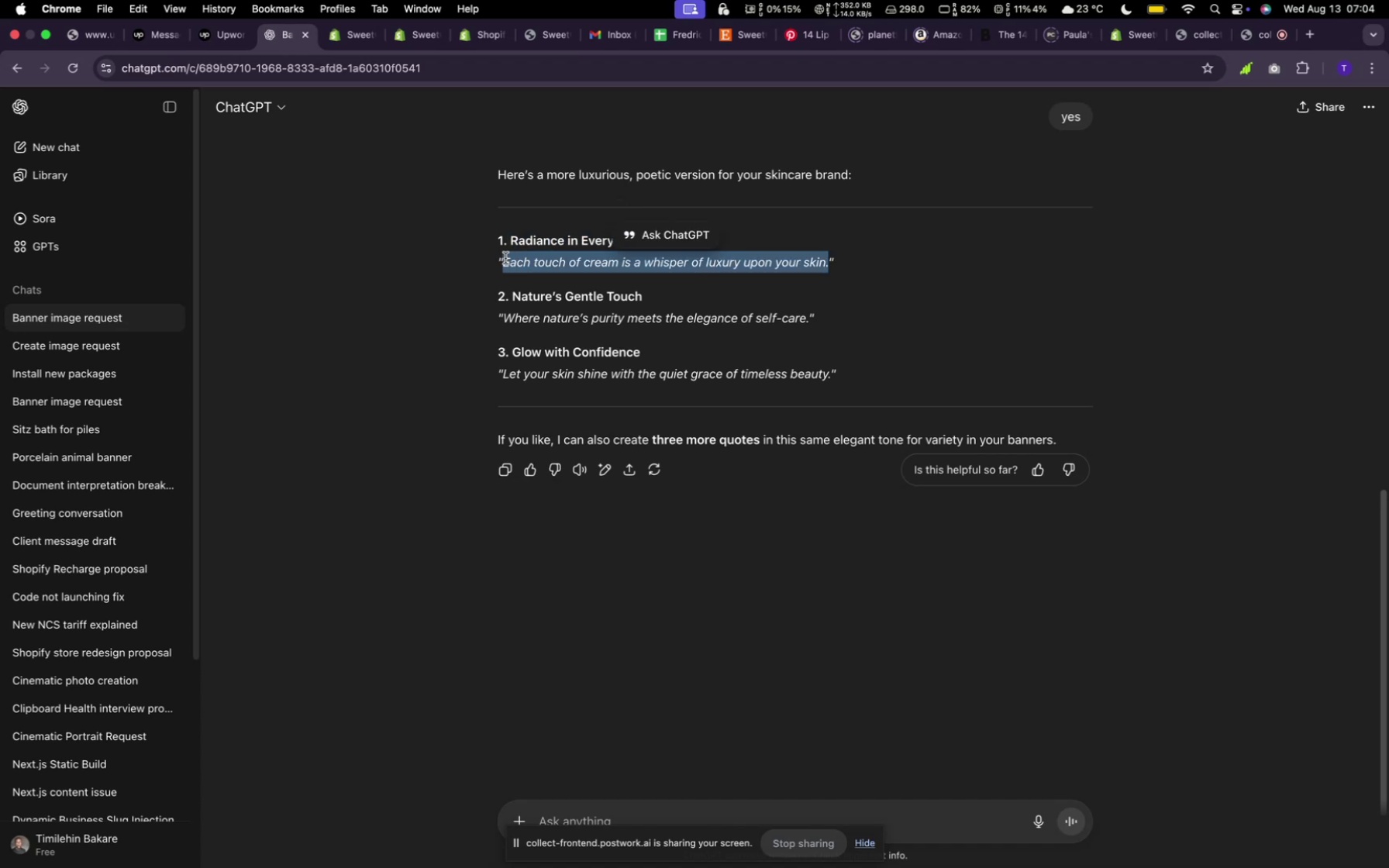 
key(Meta+C)
 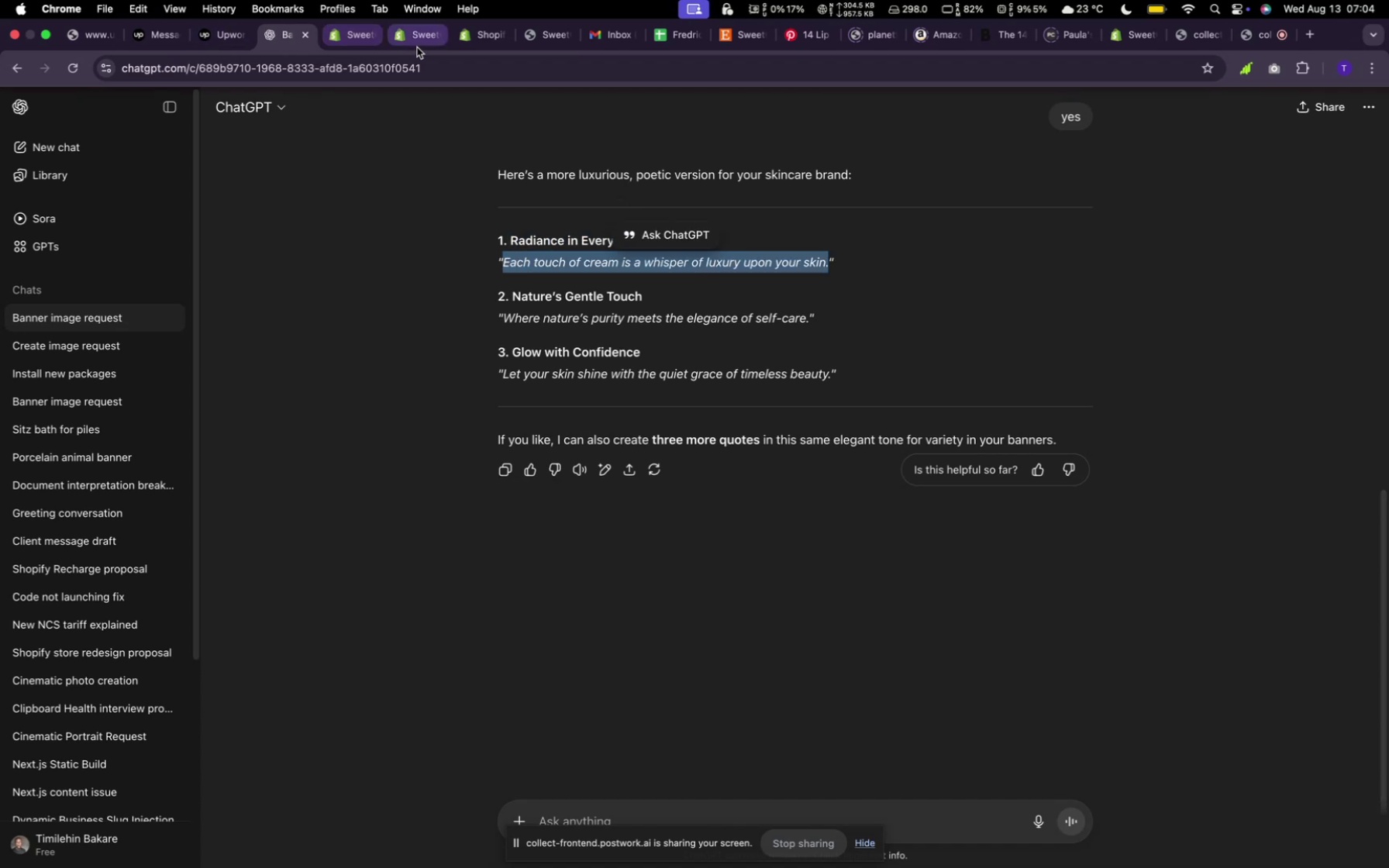 
left_click([428, 36])
 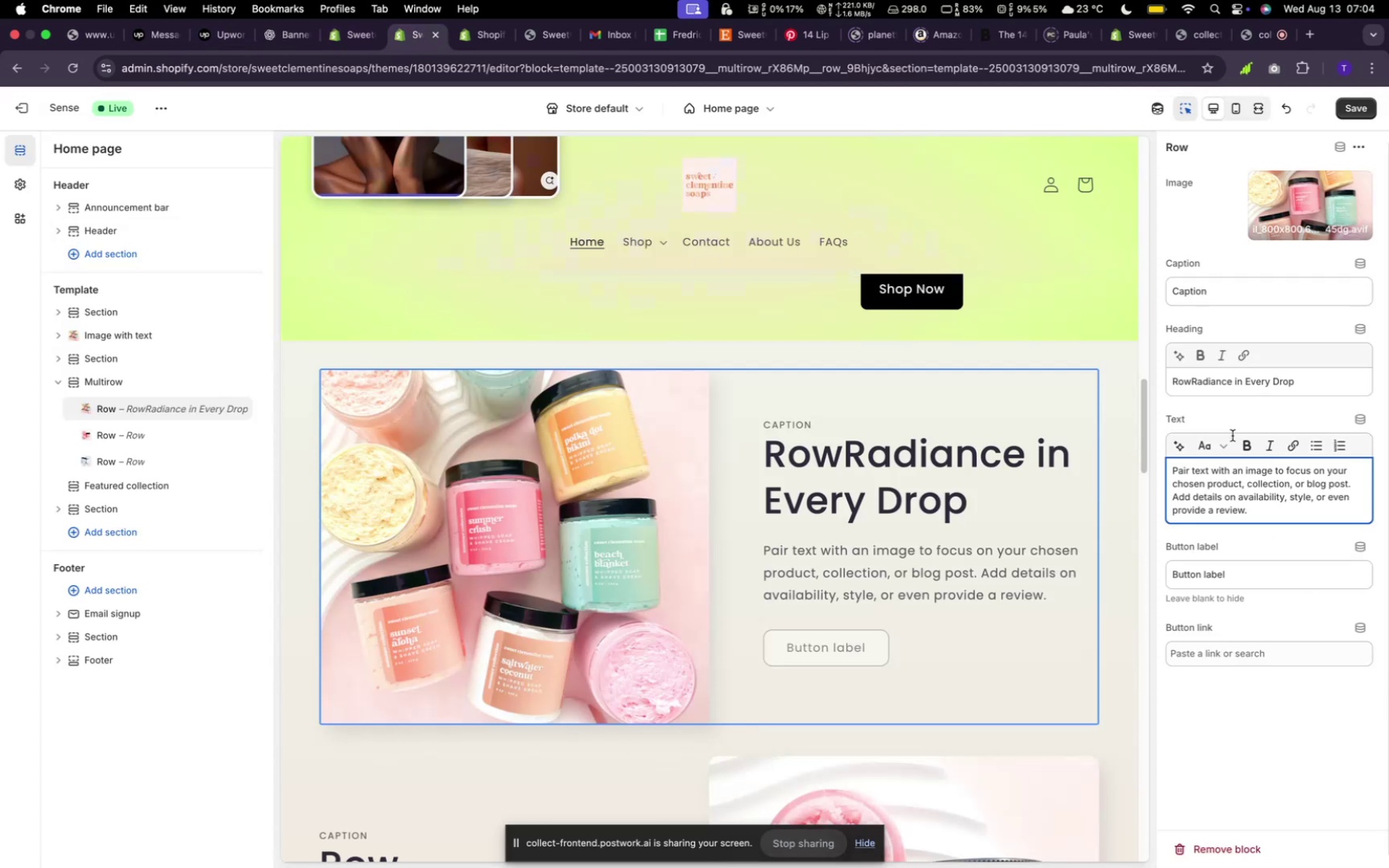 
left_click_drag(start_coordinate=[1274, 511], to_coordinate=[1155, 471])
 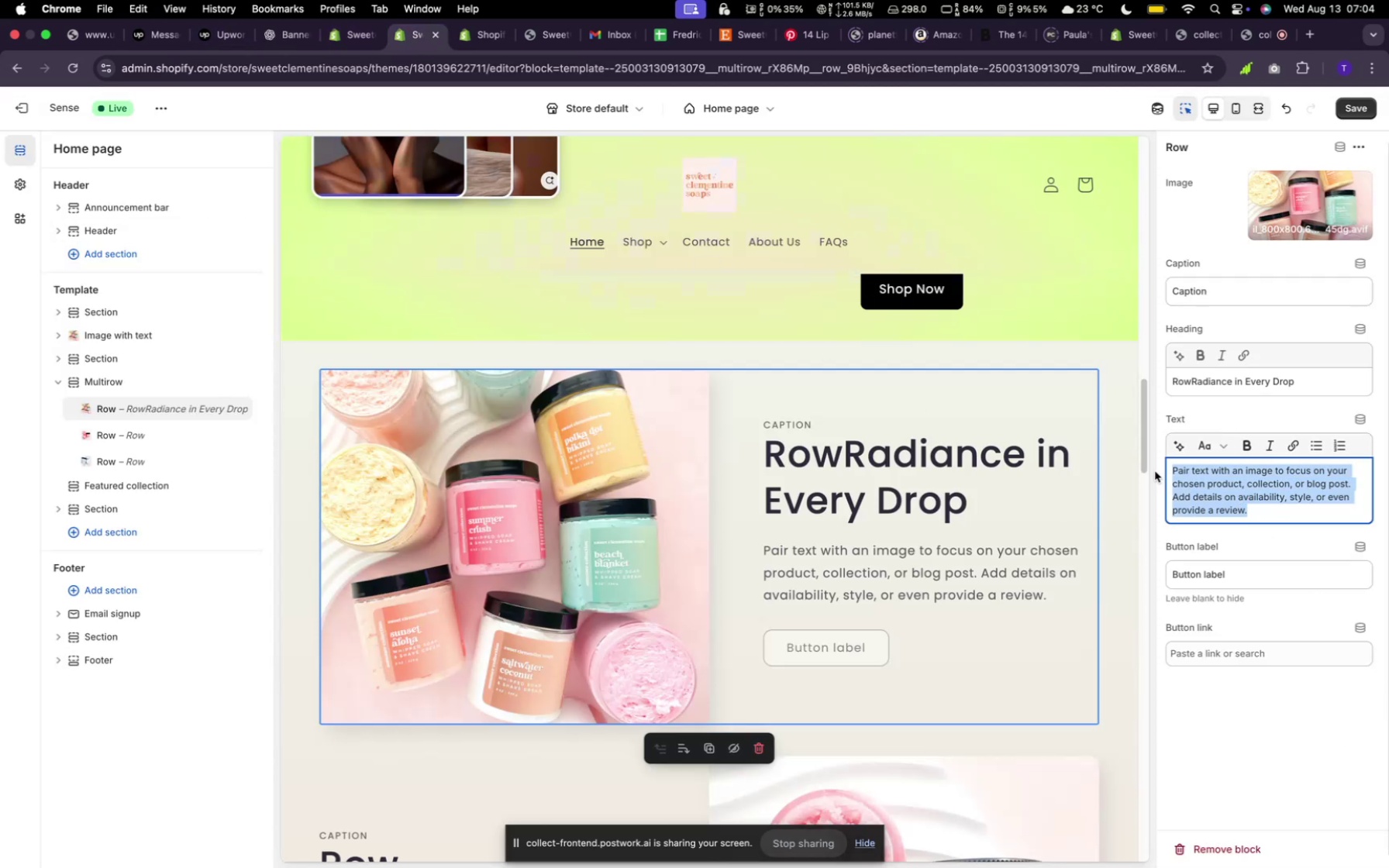 
key(Meta+V)
 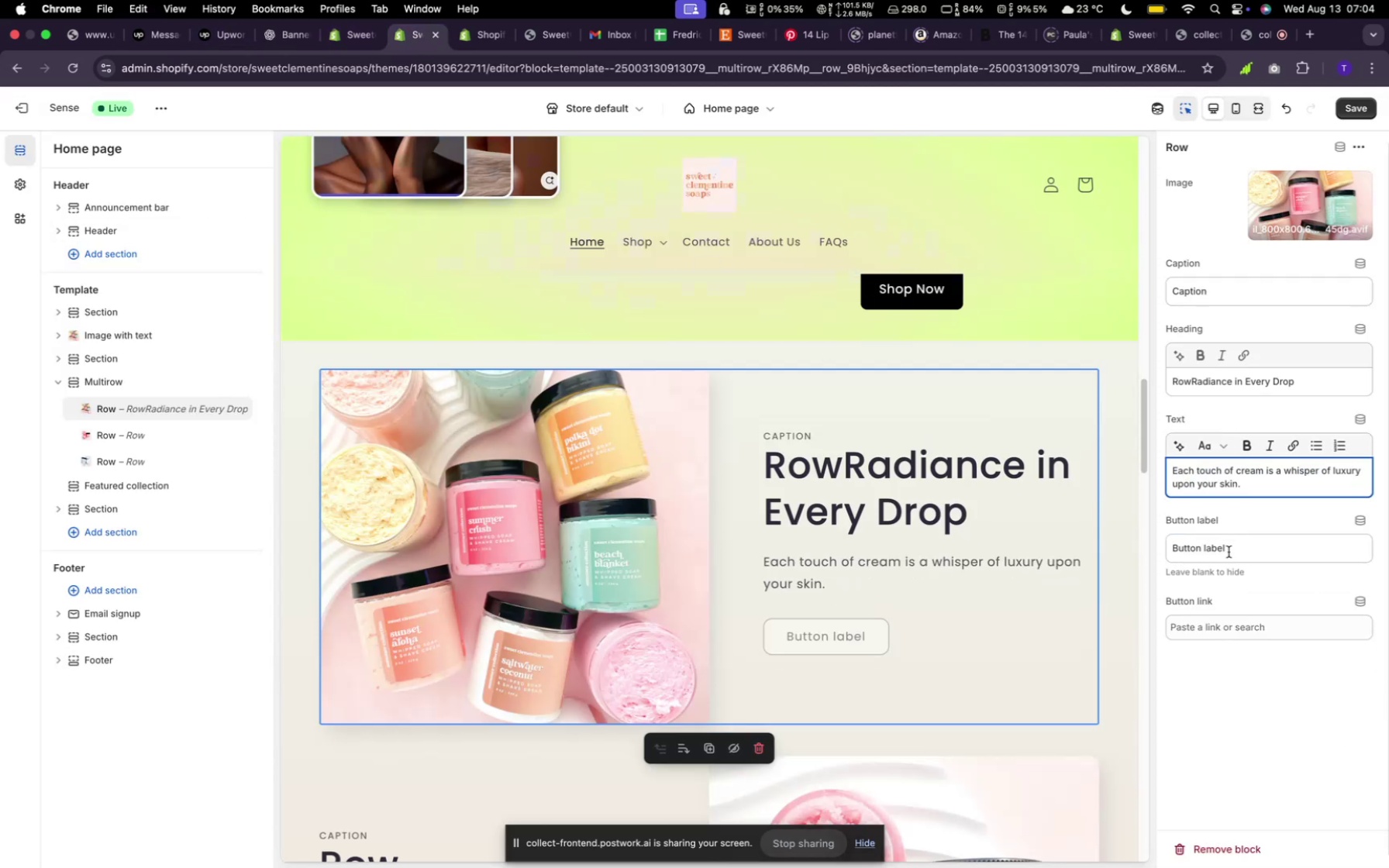 
left_click_drag(start_coordinate=[1242, 547], to_coordinate=[1139, 539])
 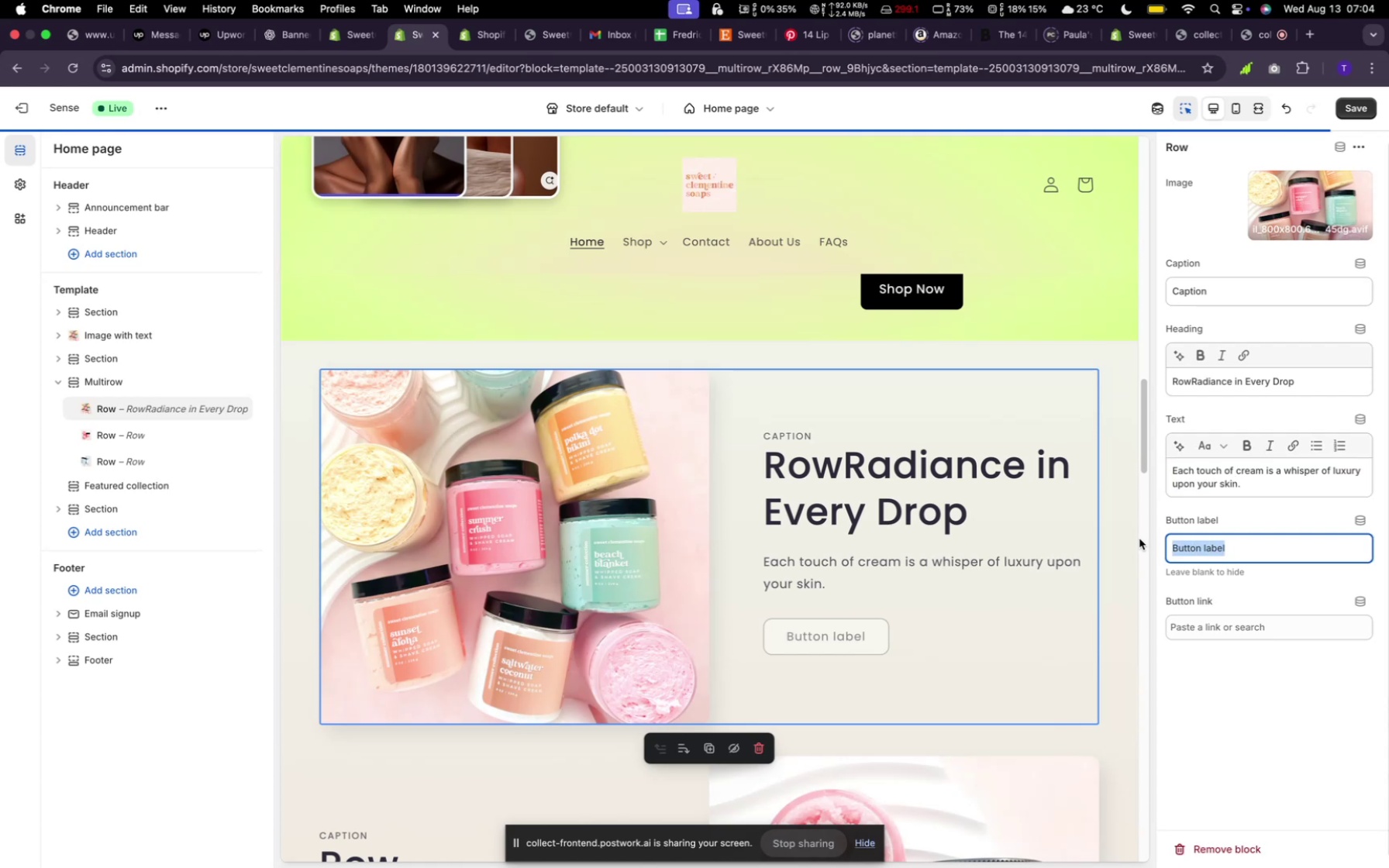 
key(Space)
 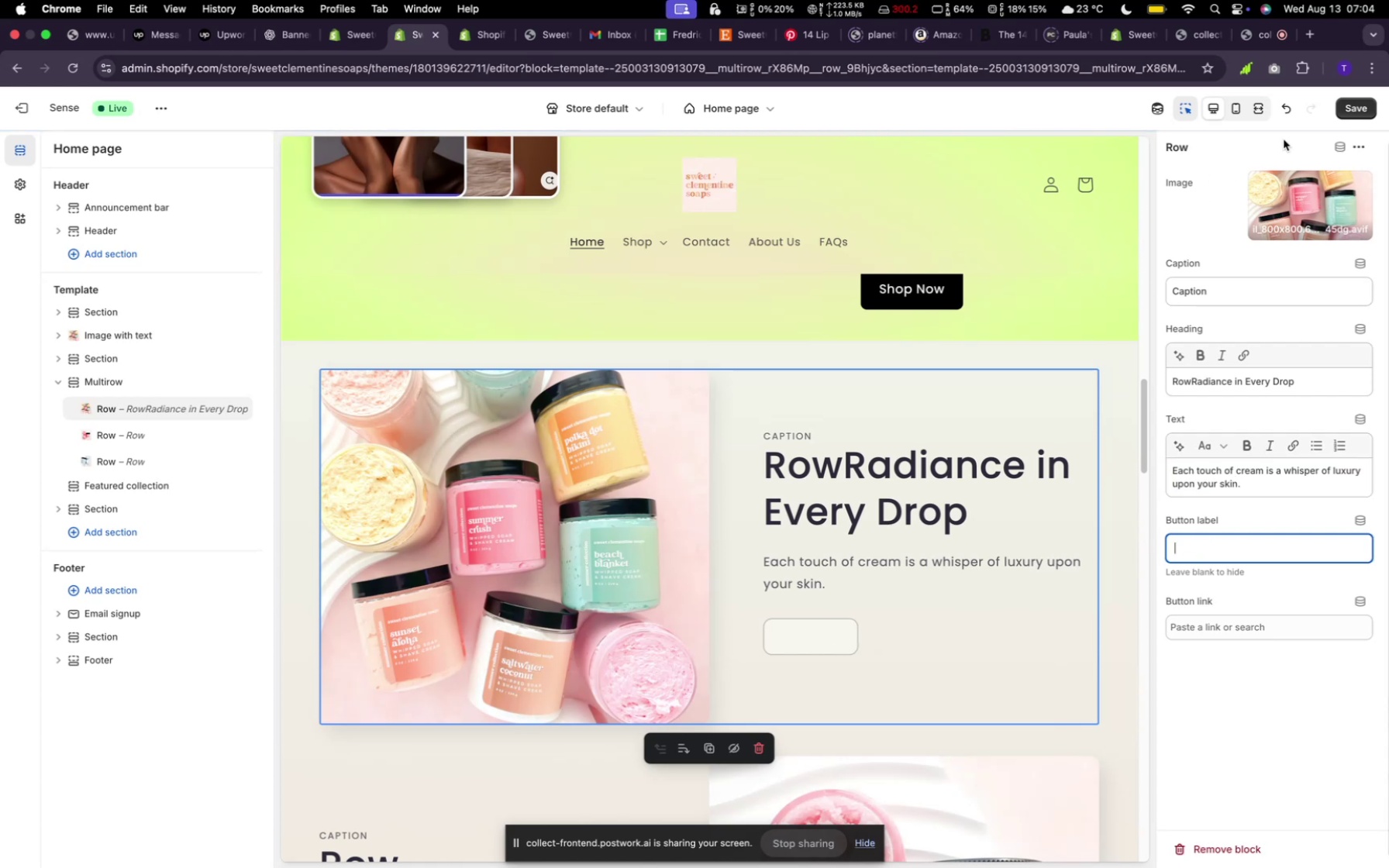 
mouse_move([1343, 133])
 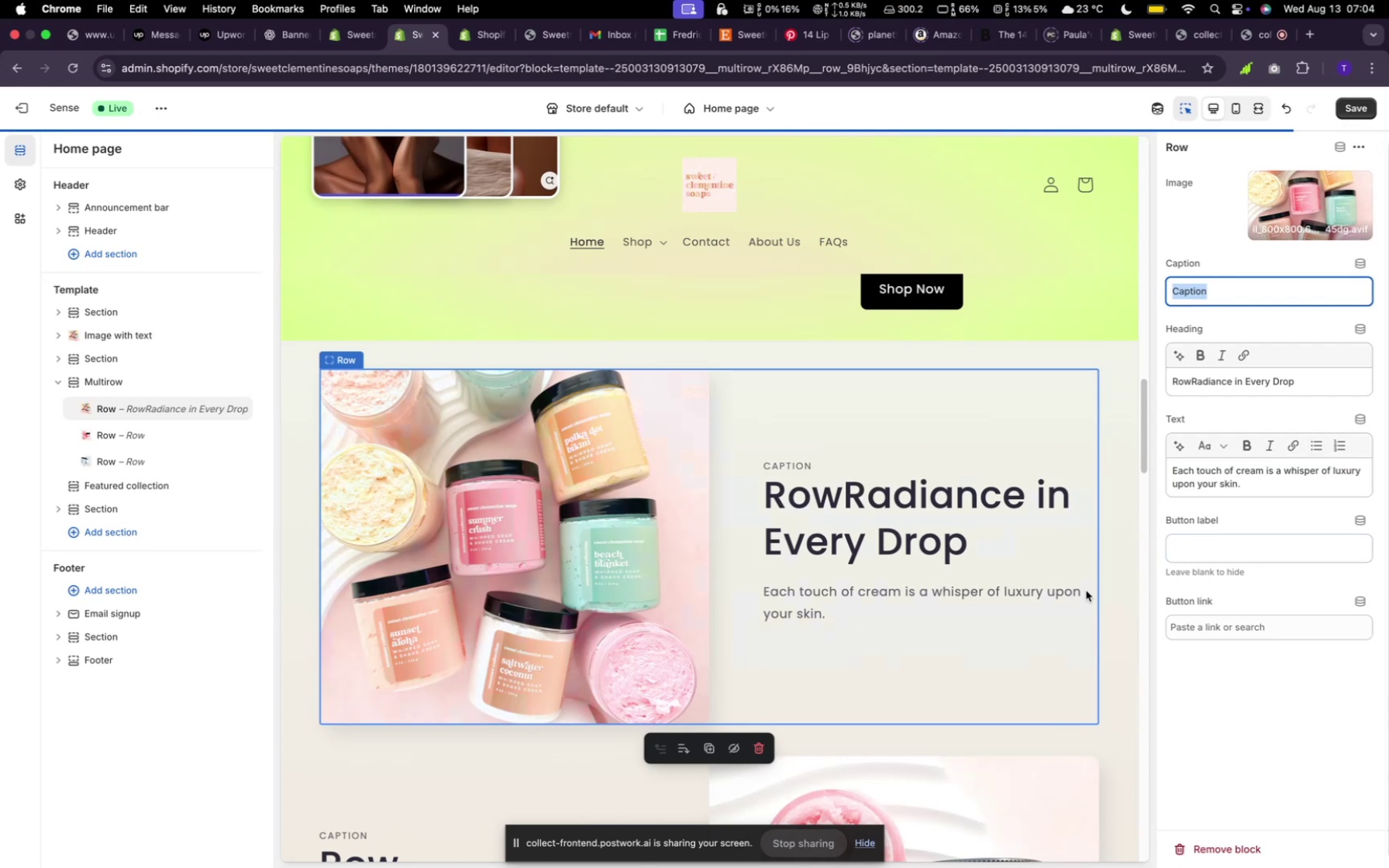 
wait(6.75)
 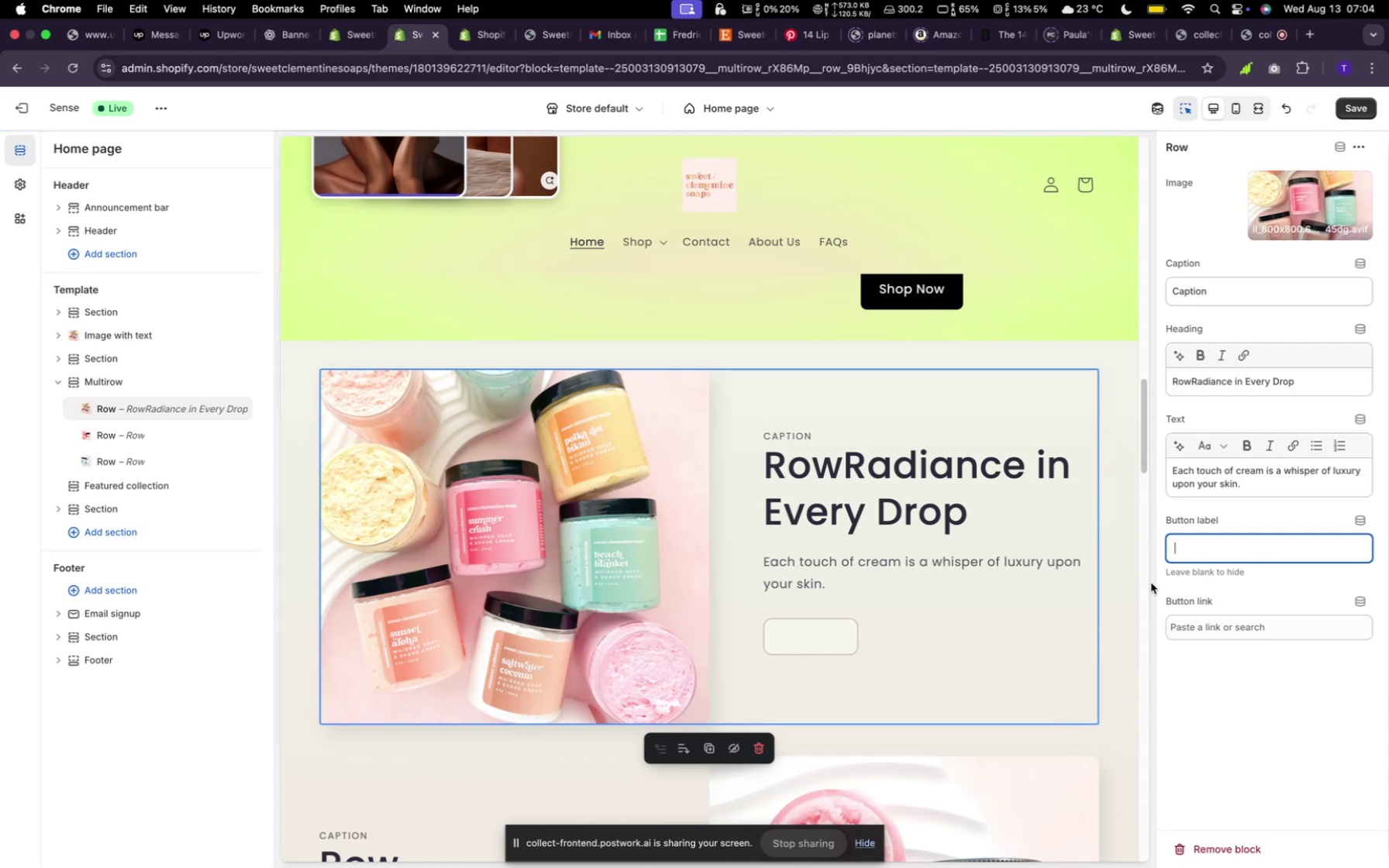 
left_click([1370, 102])
 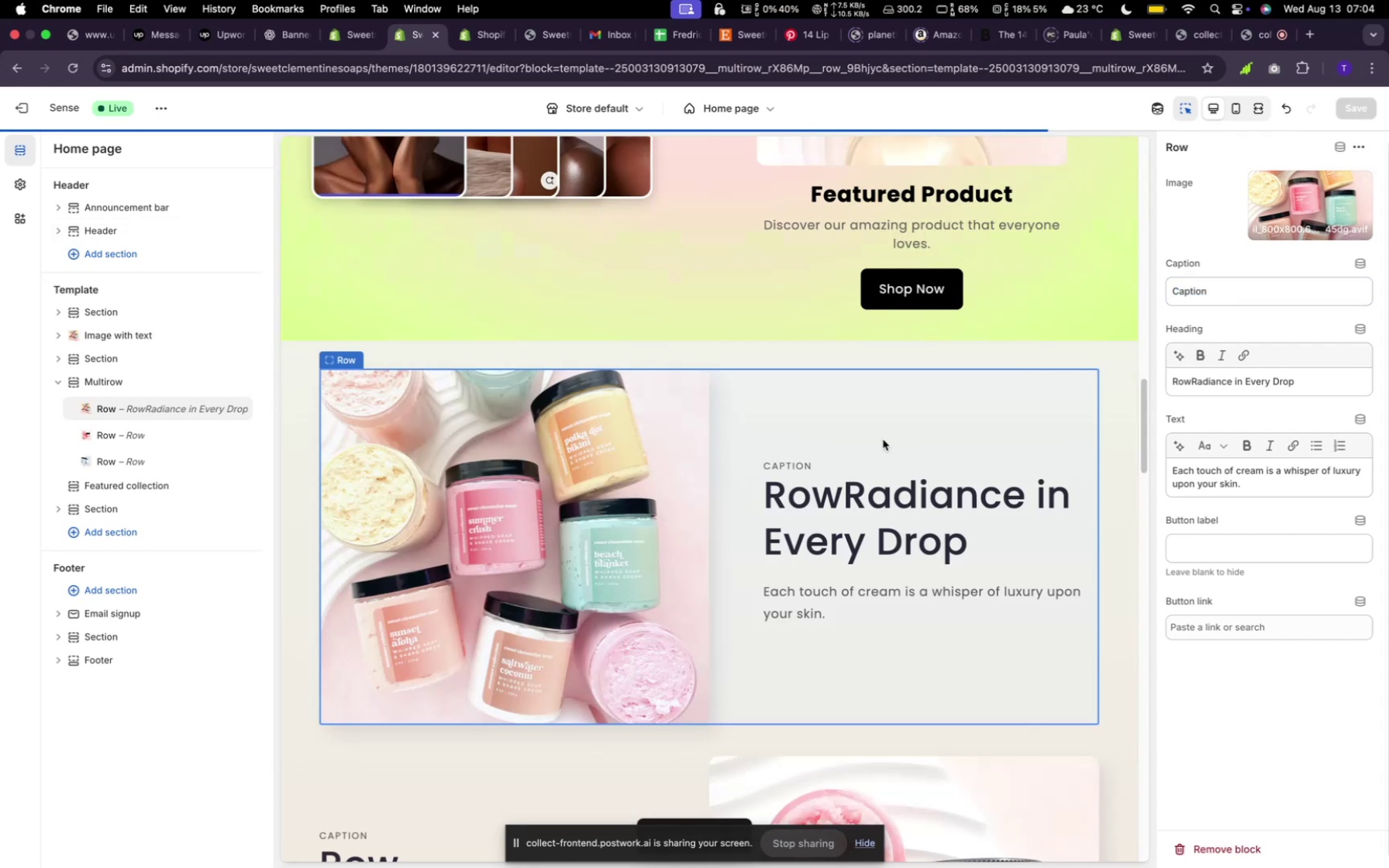 
scroll: coordinate [835, 477], scroll_direction: down, amount: 5.0
 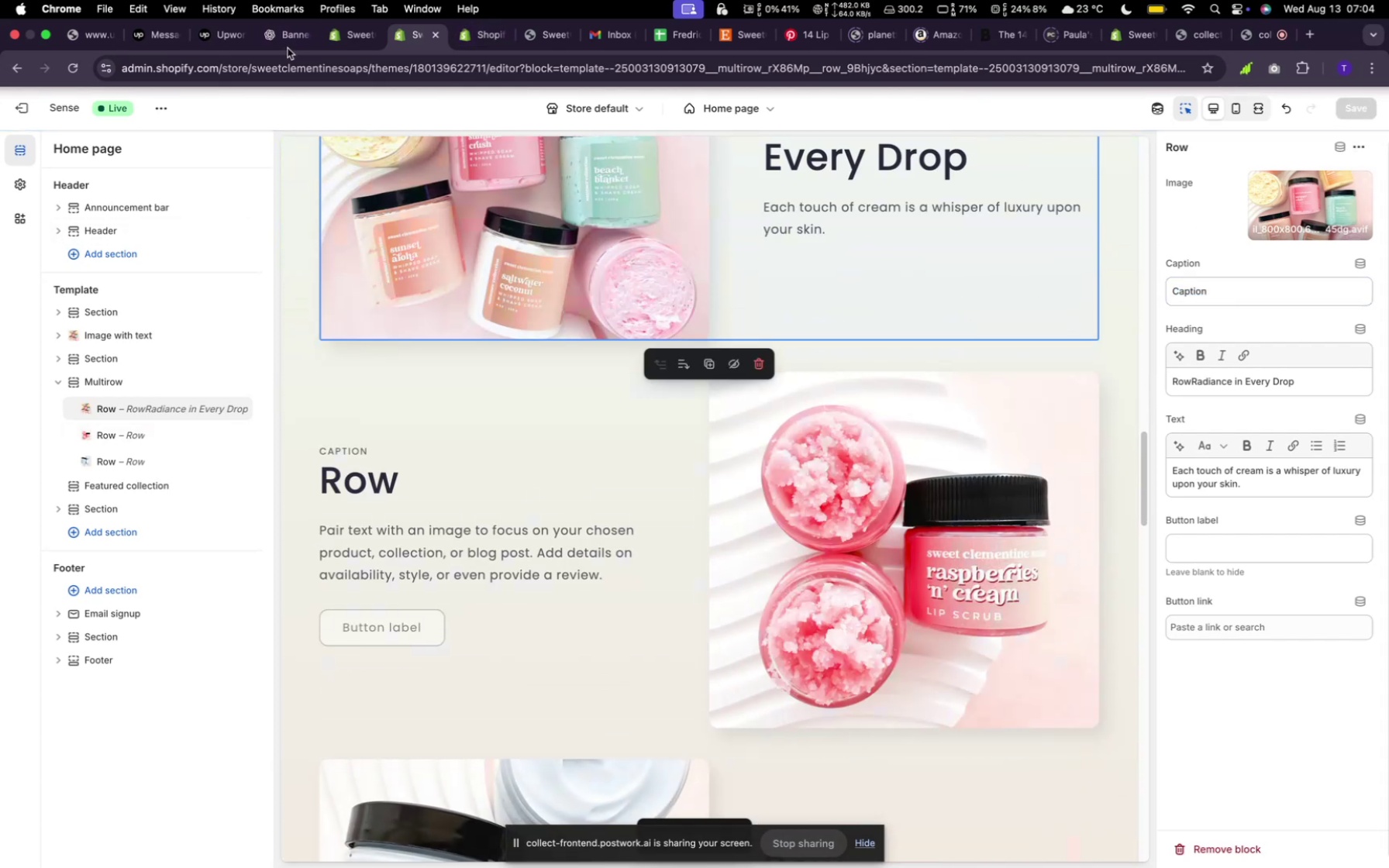 
left_click([286, 32])
 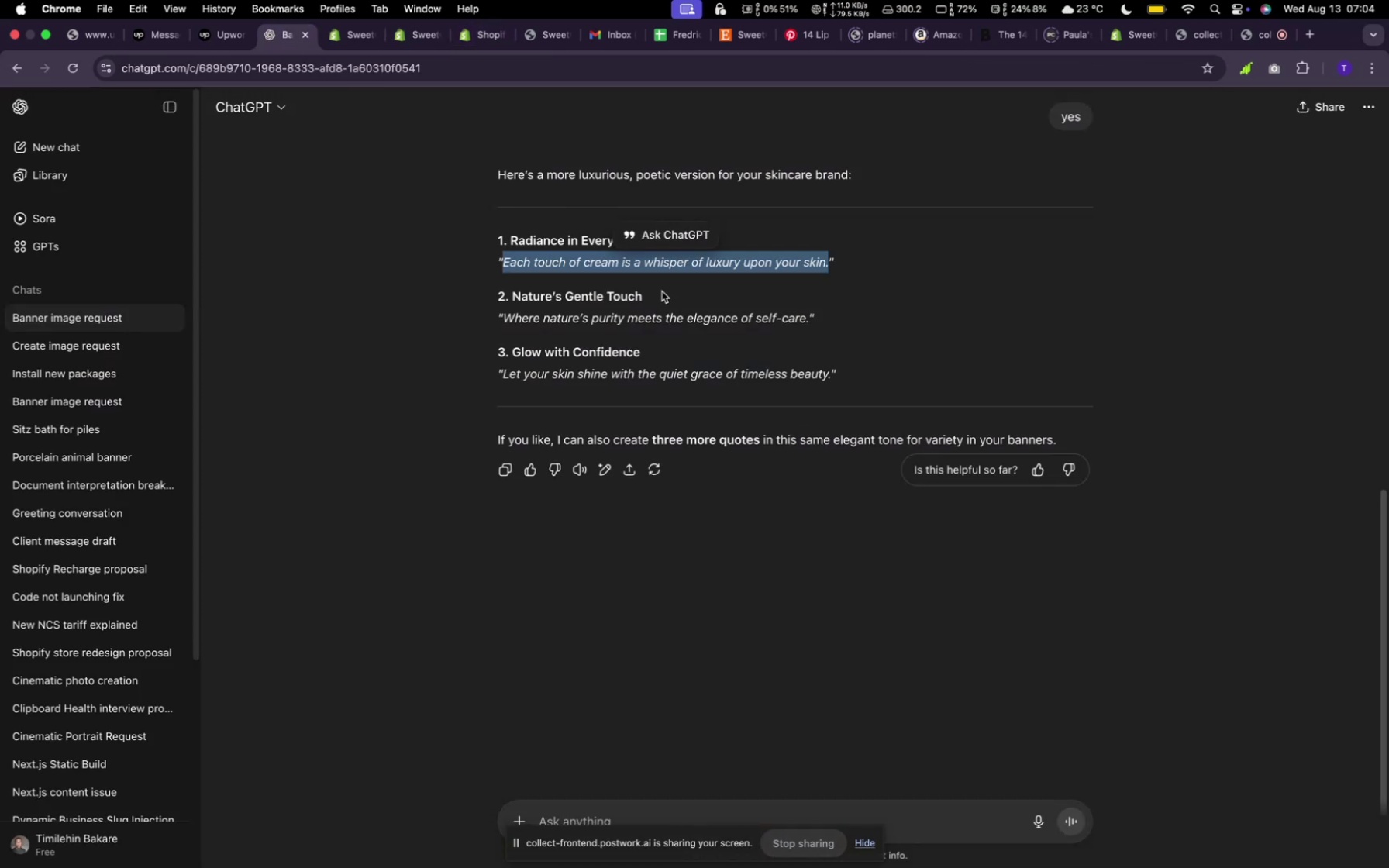 
left_click_drag(start_coordinate=[653, 297], to_coordinate=[515, 291])
 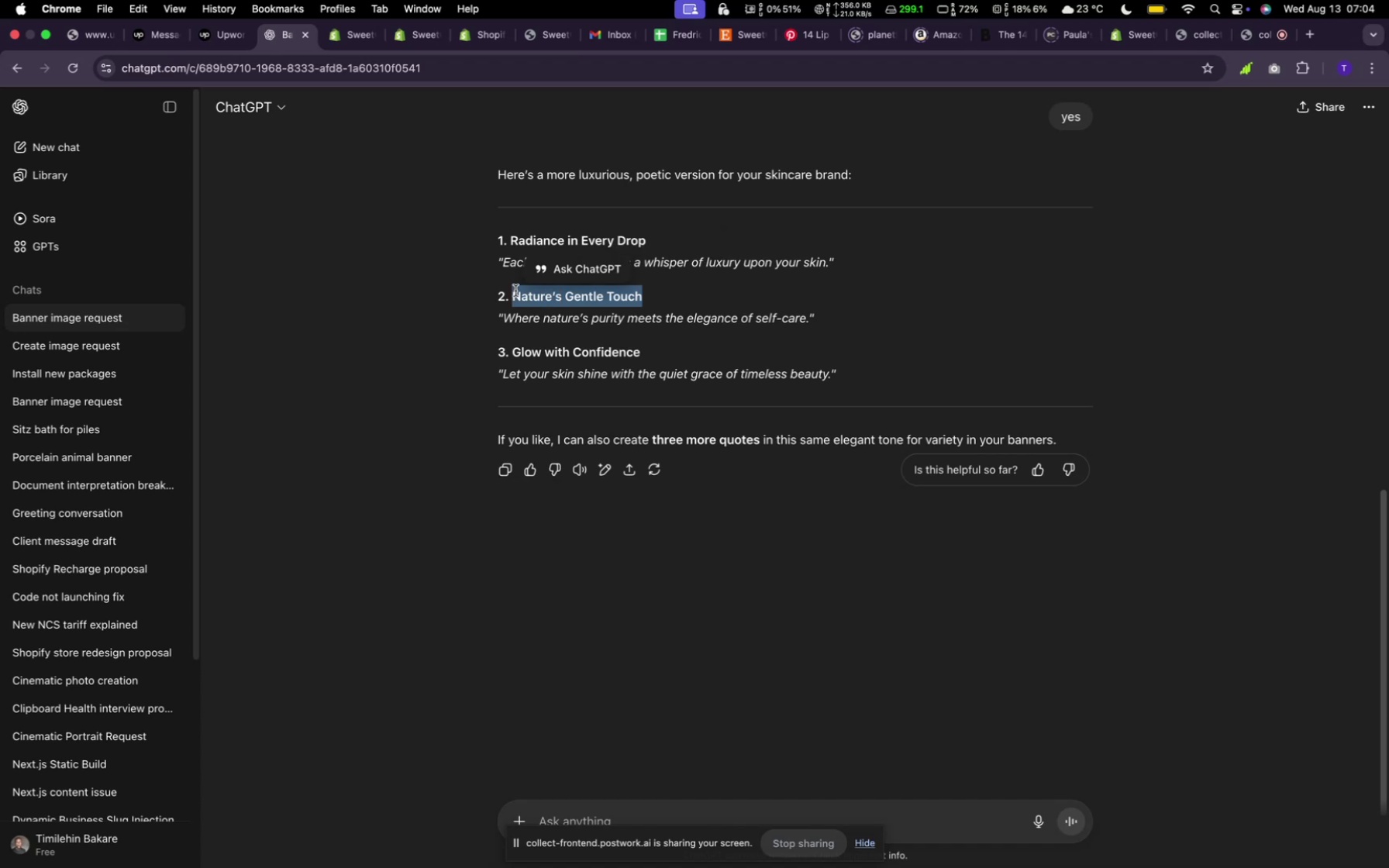 
key(Meta+C)
 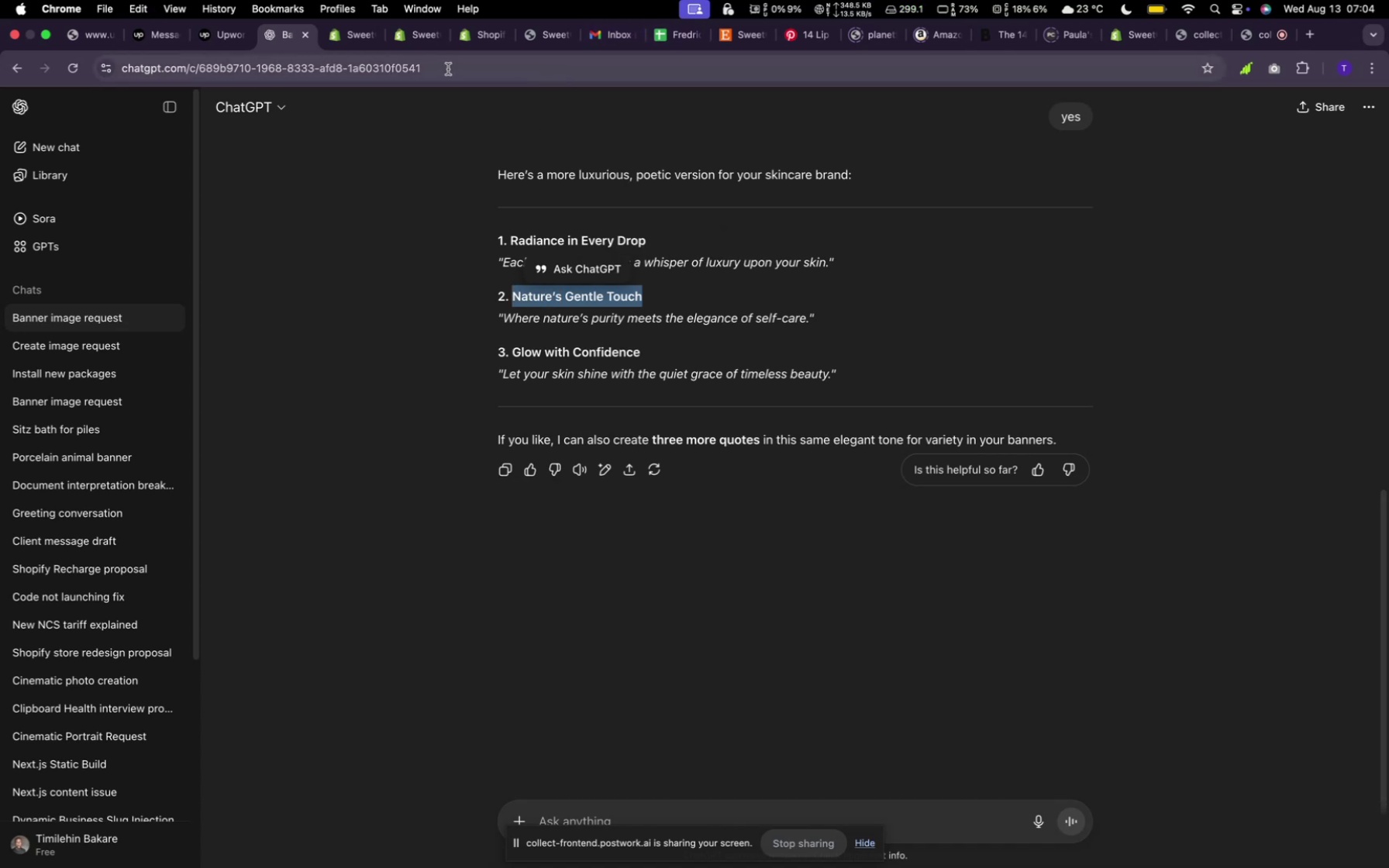 
left_click([420, 38])
 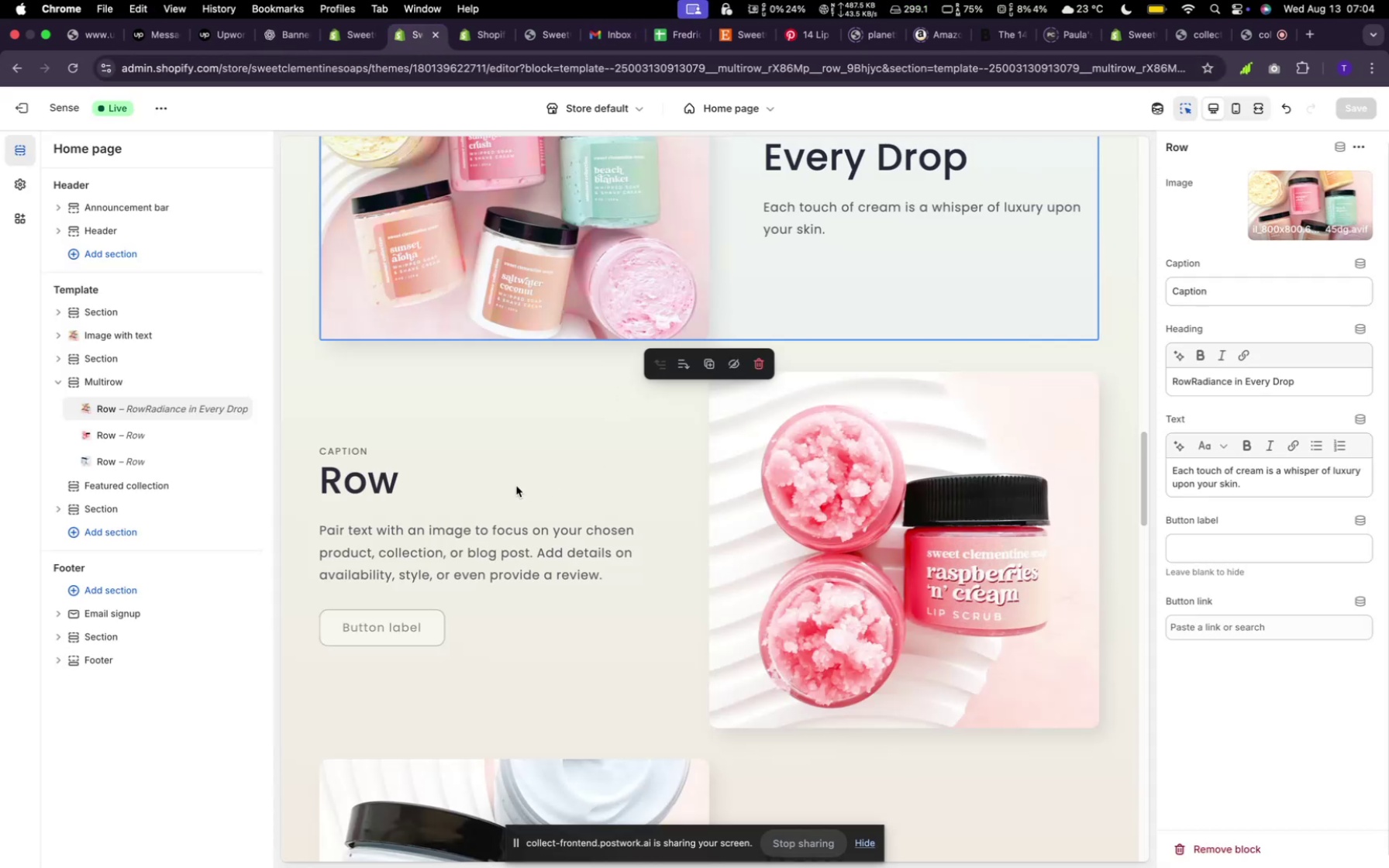 
left_click([466, 492])
 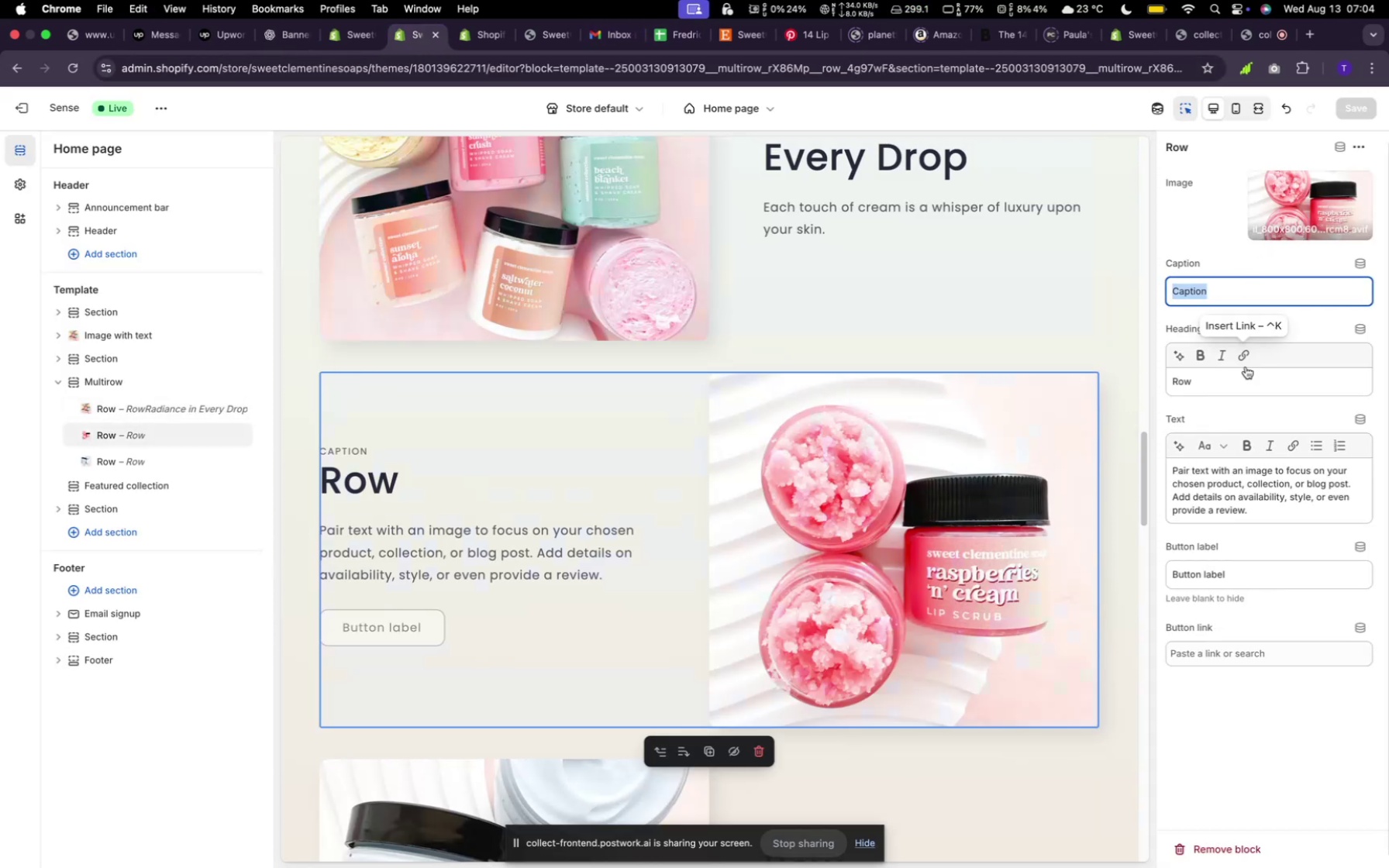 
left_click([1233, 391])
 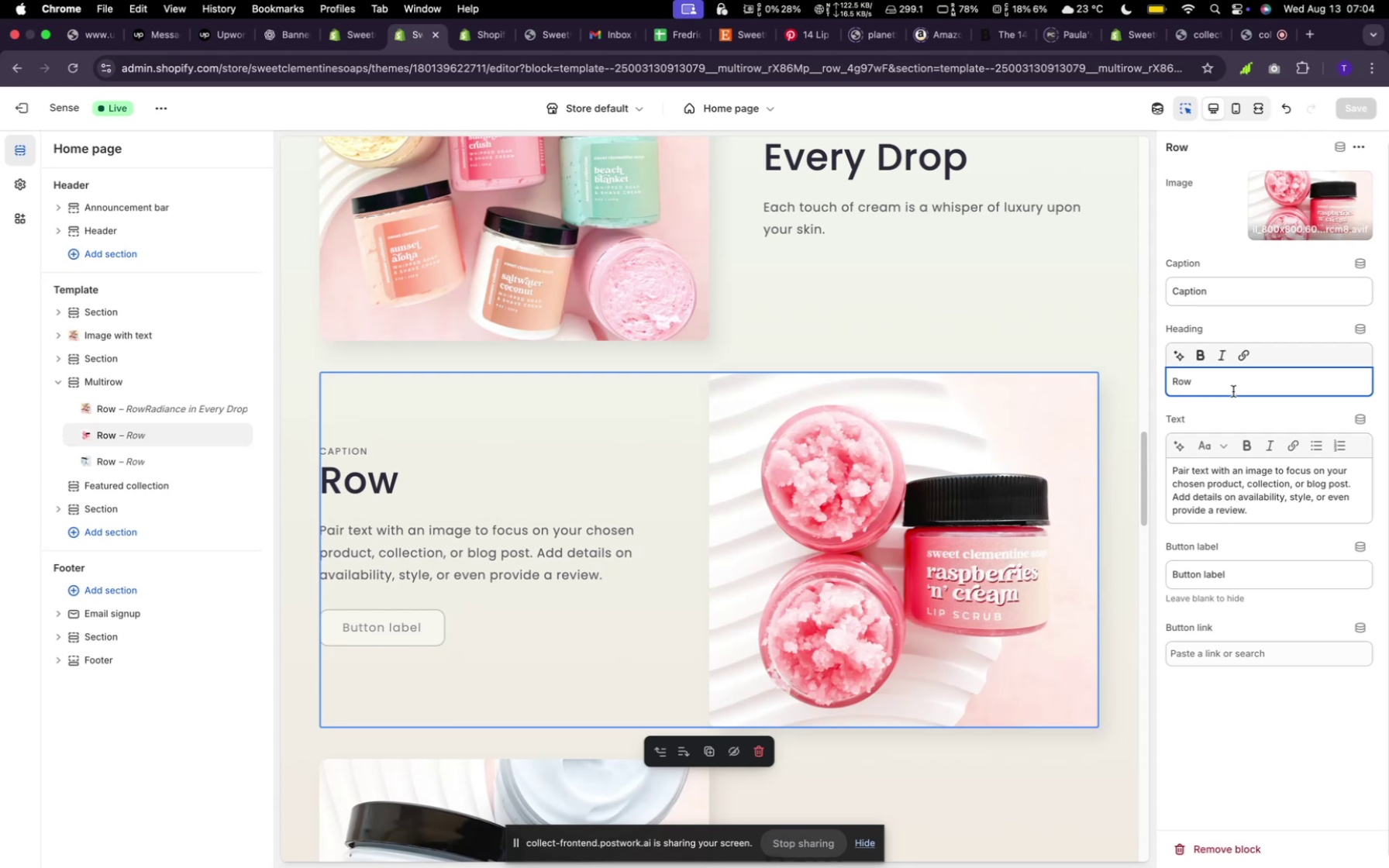 
left_click_drag(start_coordinate=[1233, 391], to_coordinate=[1133, 382])
 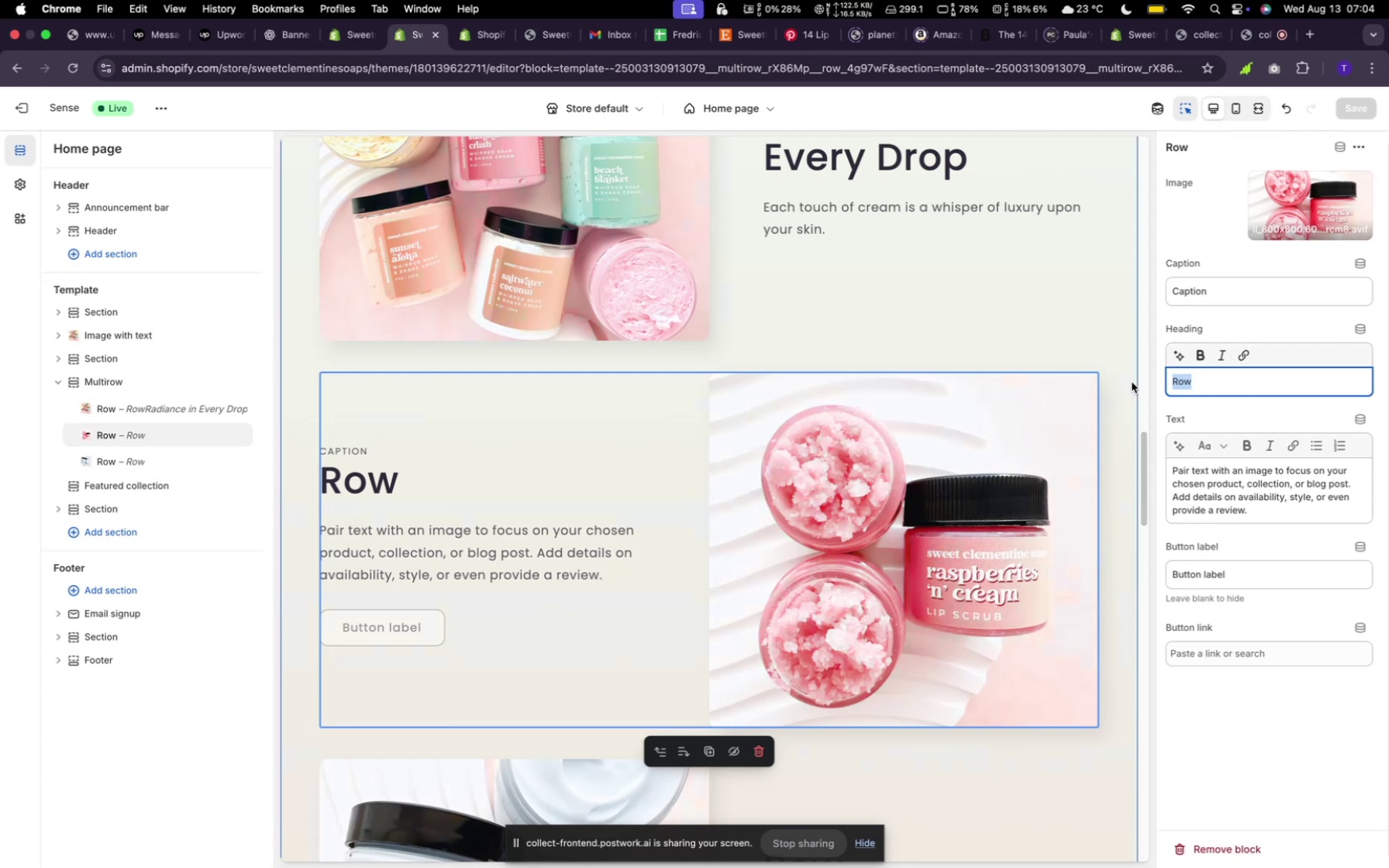 
key(Meta+V)
 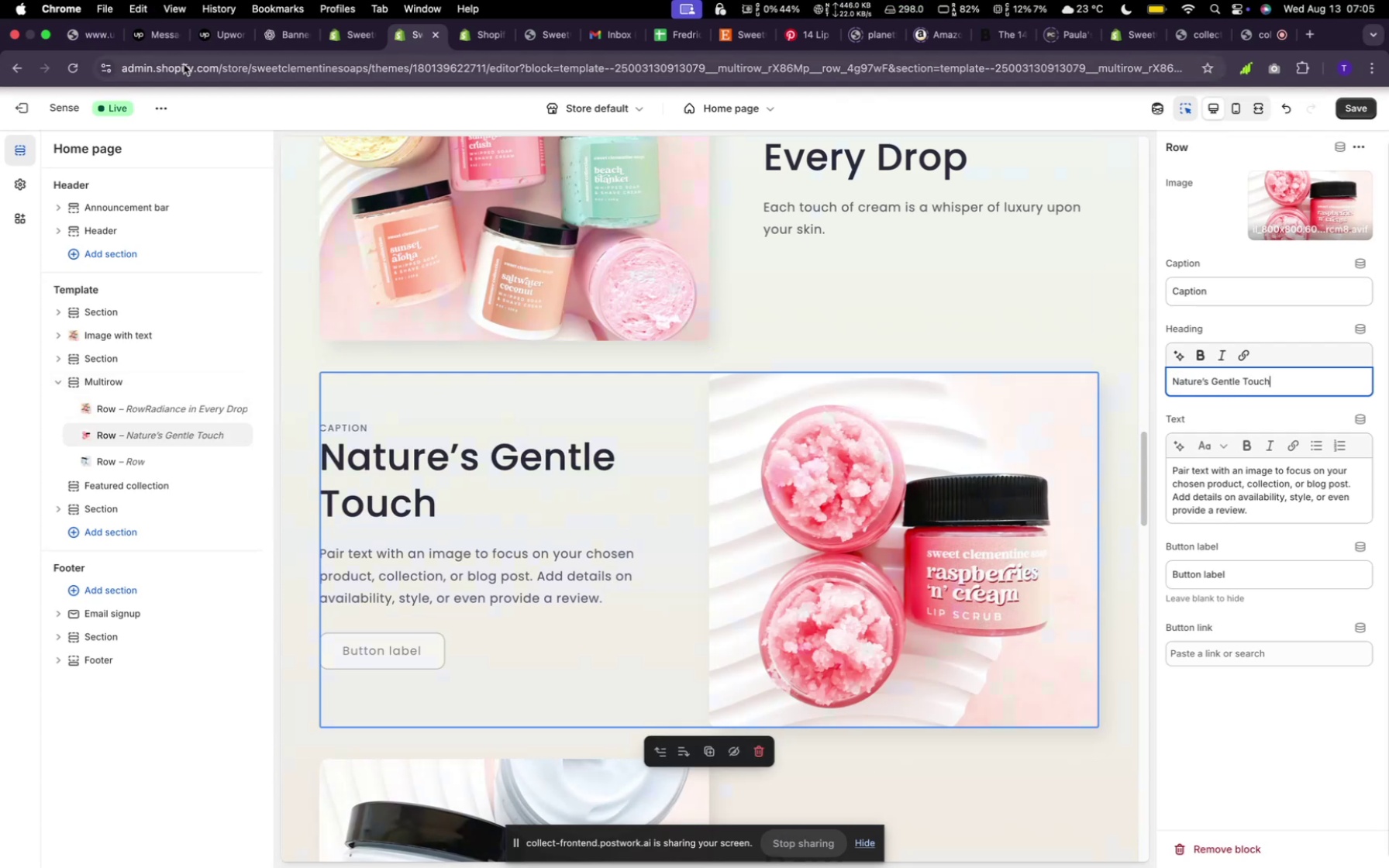 
wait(5.83)
 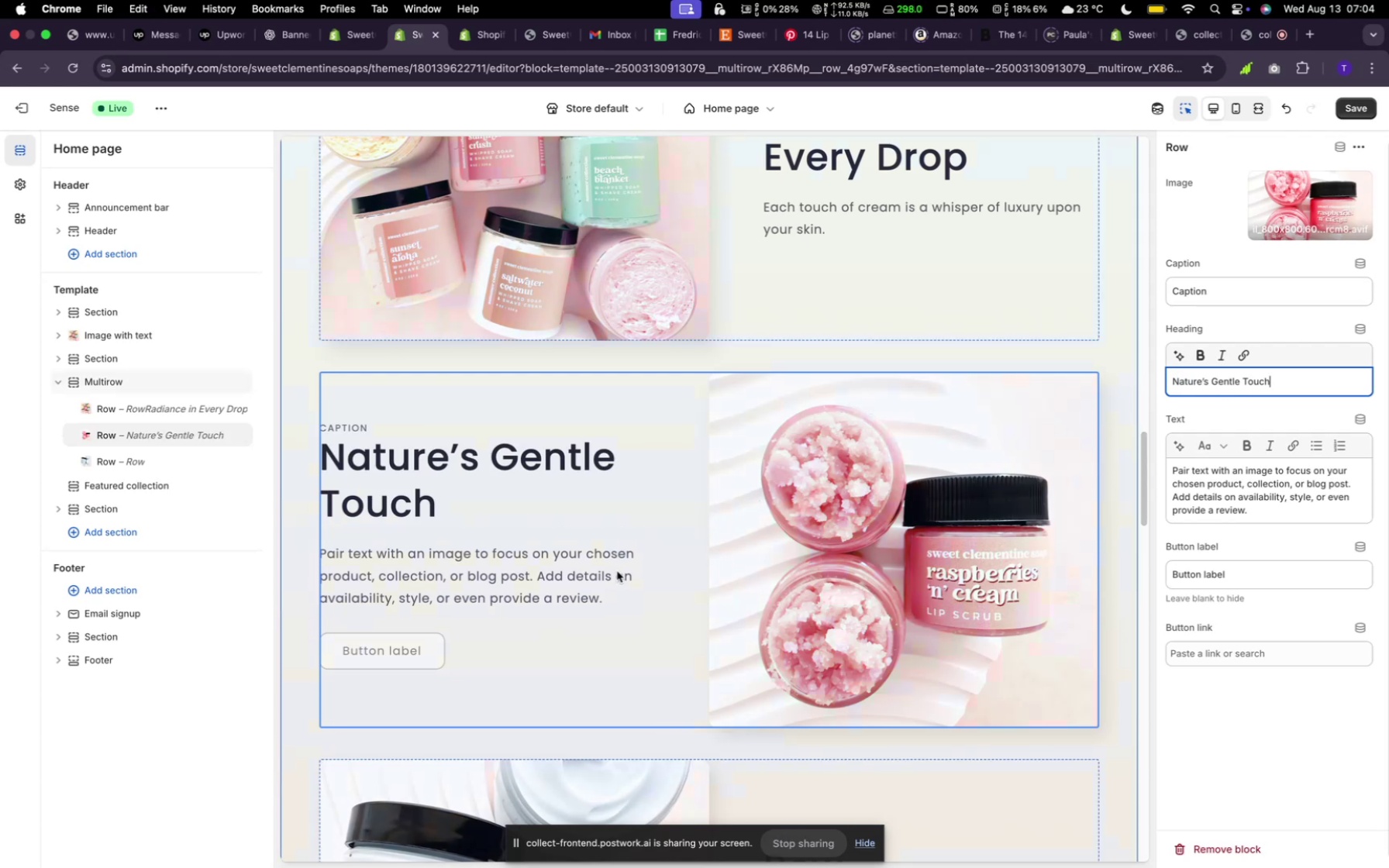 
left_click([285, 44])
 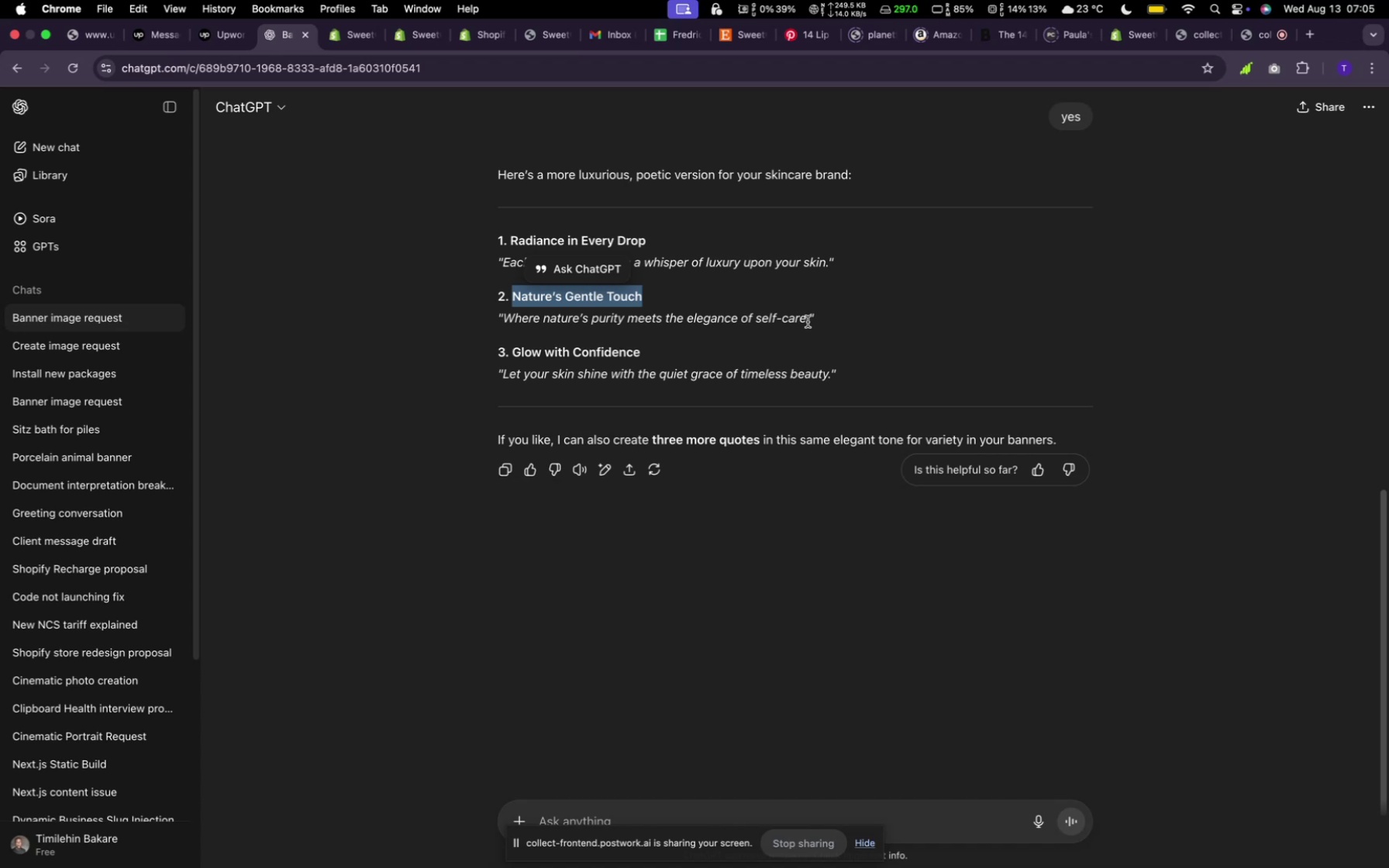 
left_click_drag(start_coordinate=[810, 322], to_coordinate=[506, 318])
 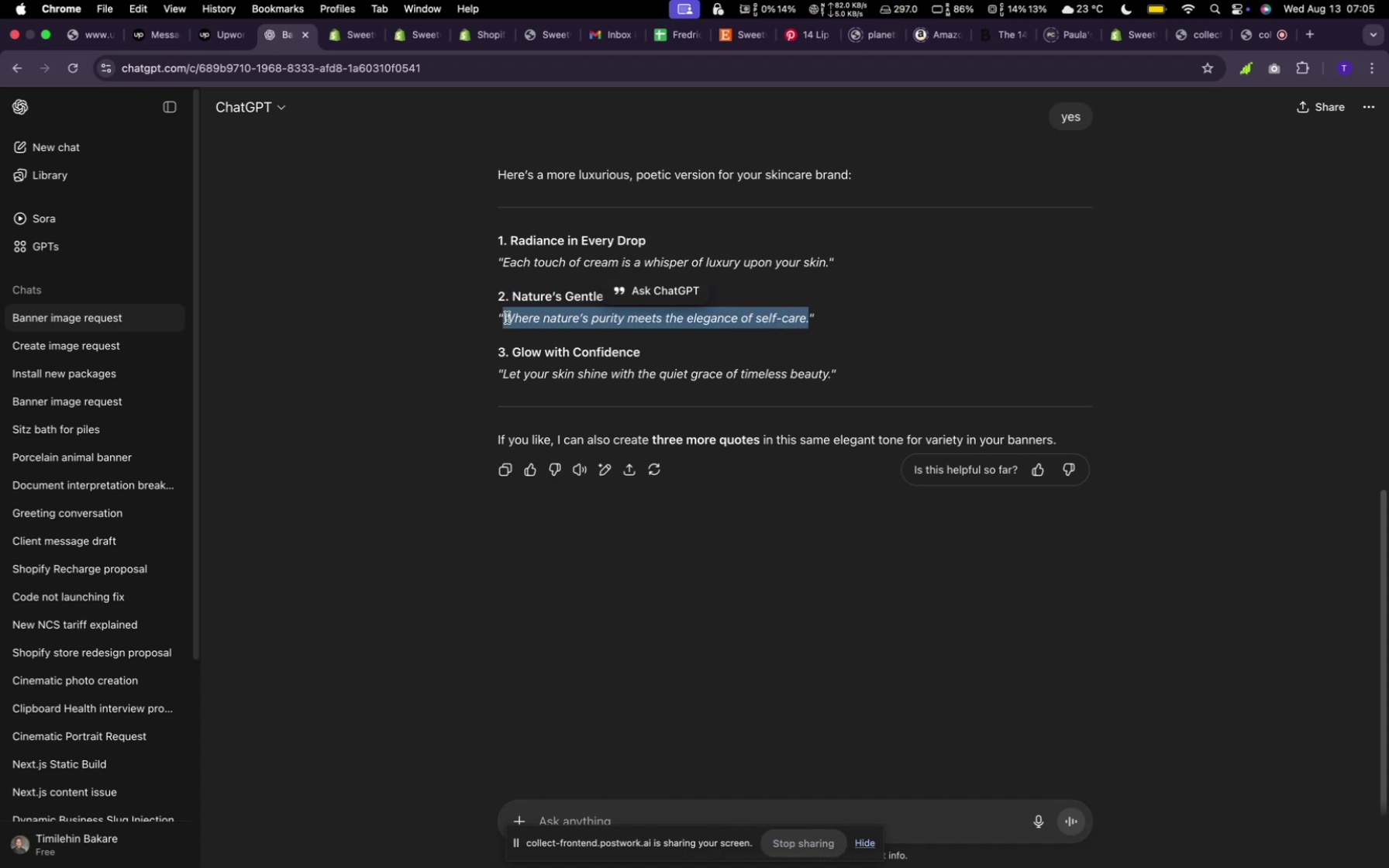 
key(Meta+C)
 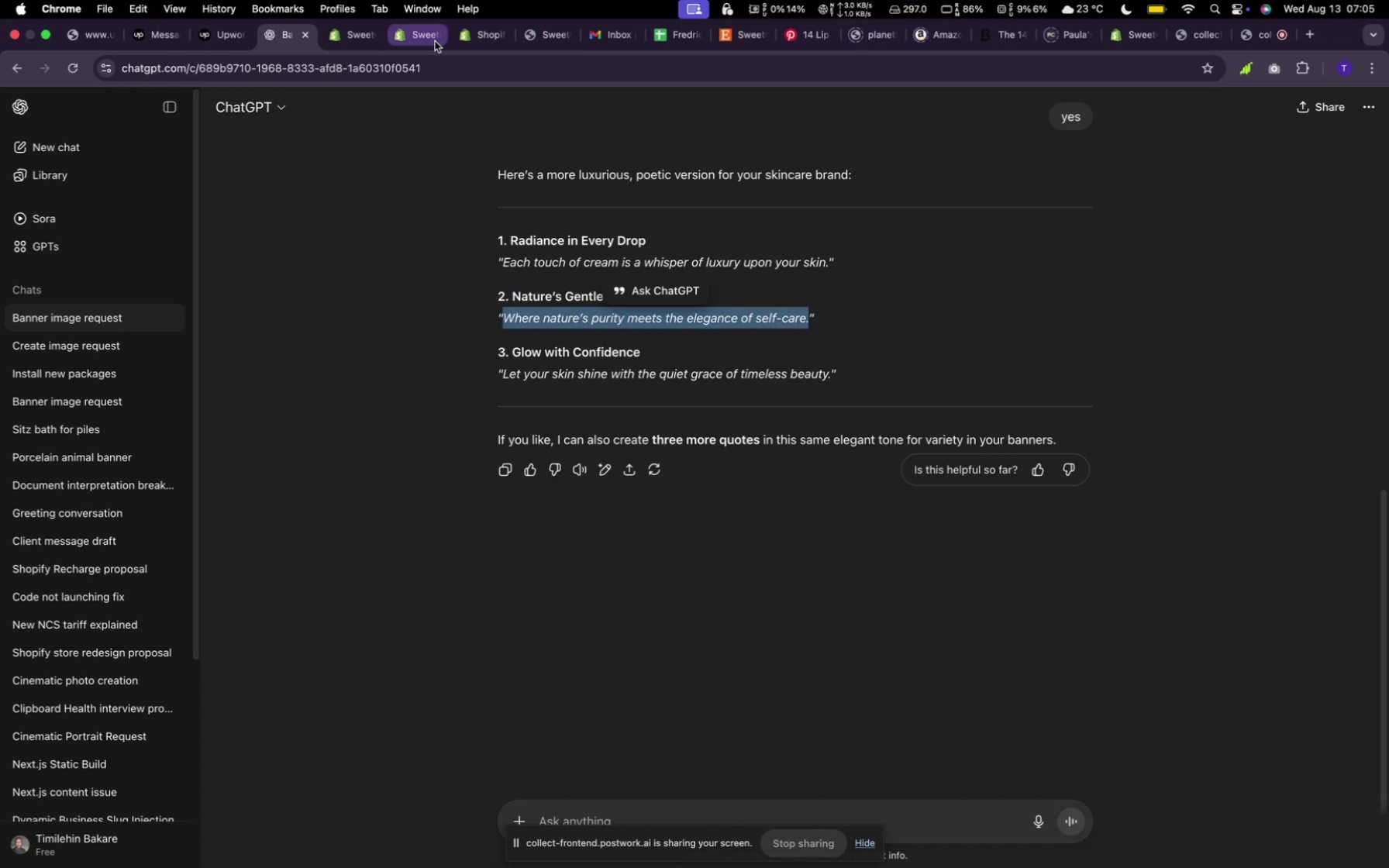 
left_click([427, 38])
 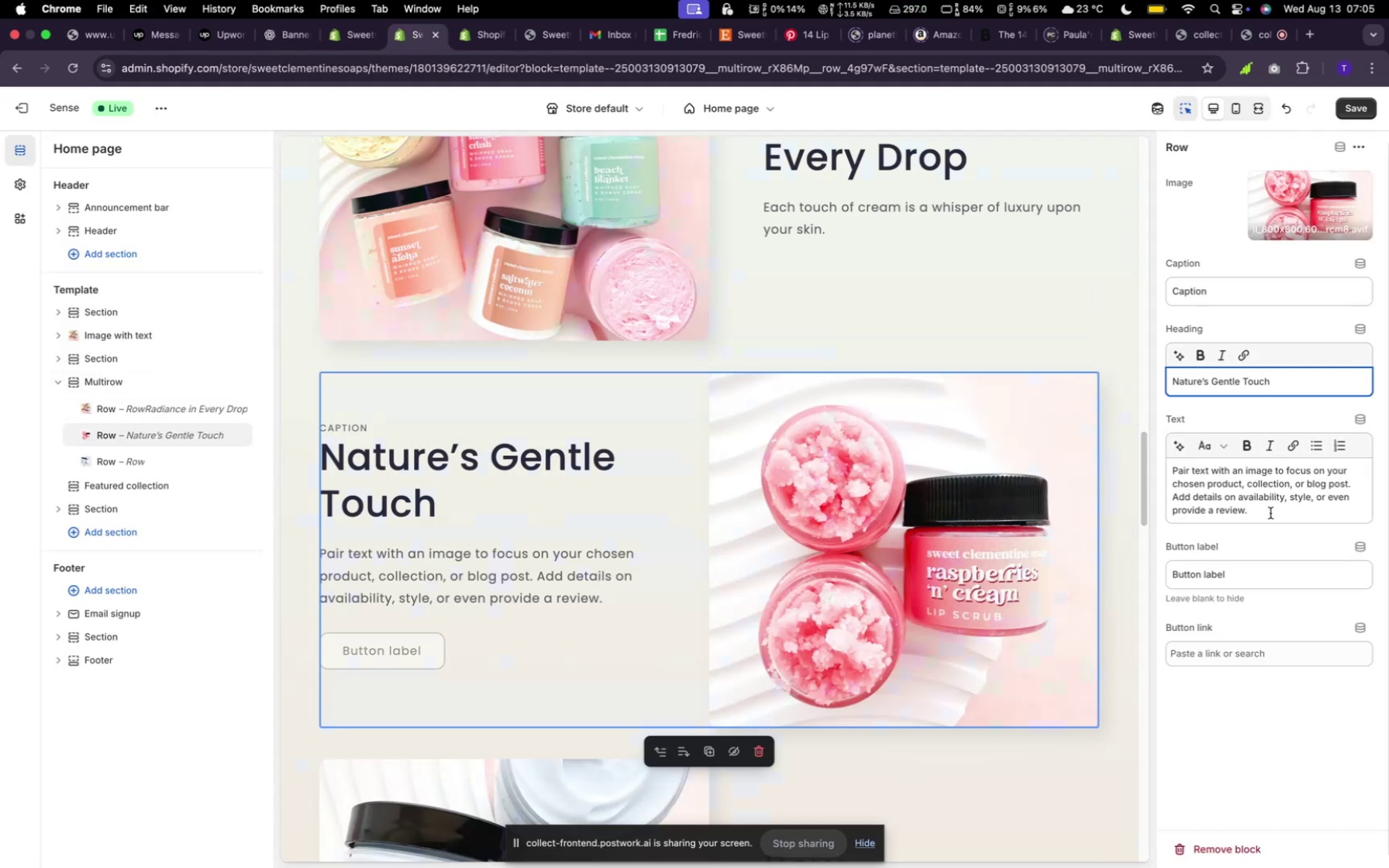 
left_click_drag(start_coordinate=[1274, 514], to_coordinate=[1172, 475])
 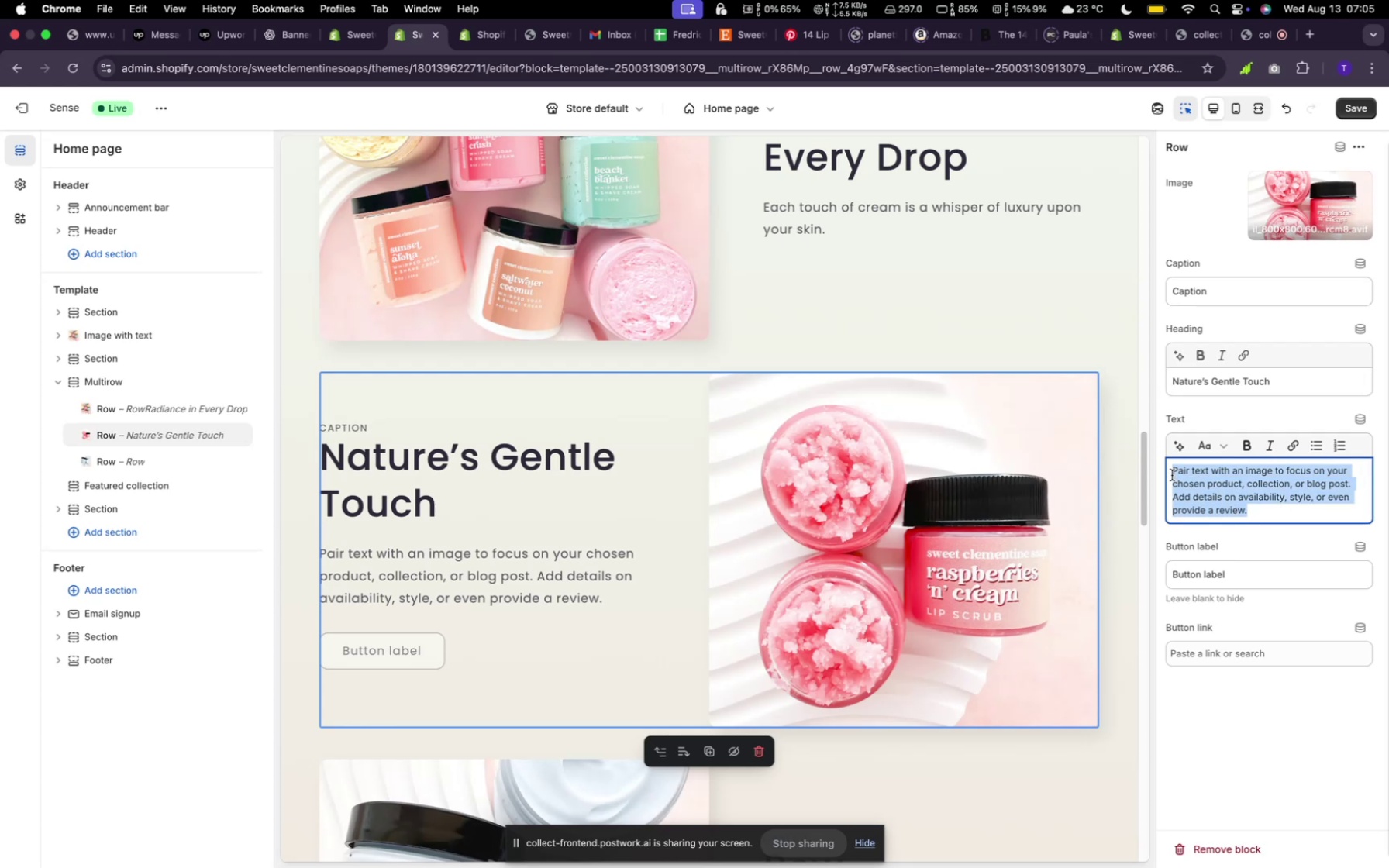 
key(Meta+V)
 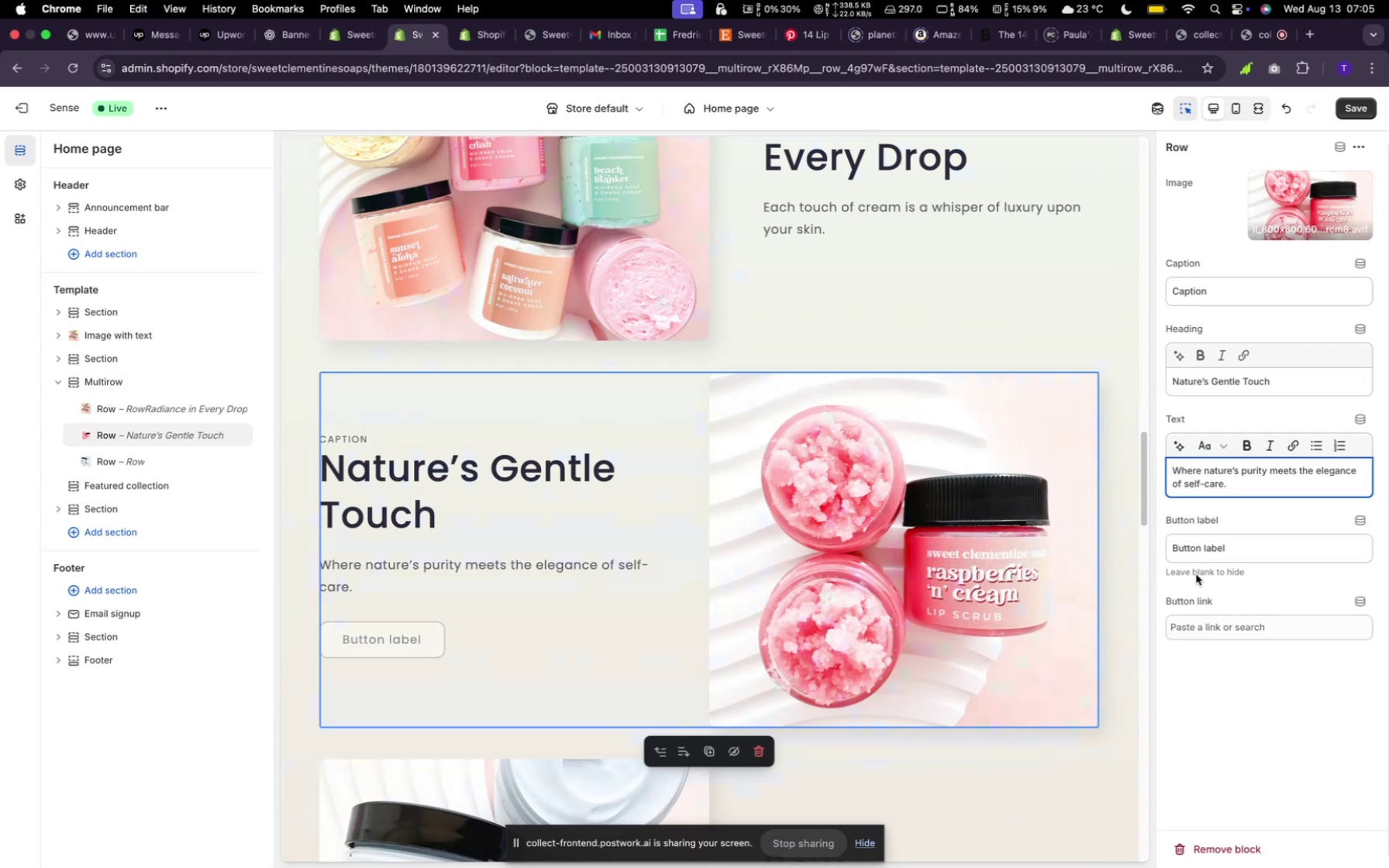 
left_click_drag(start_coordinate=[1239, 550], to_coordinate=[1128, 543])
 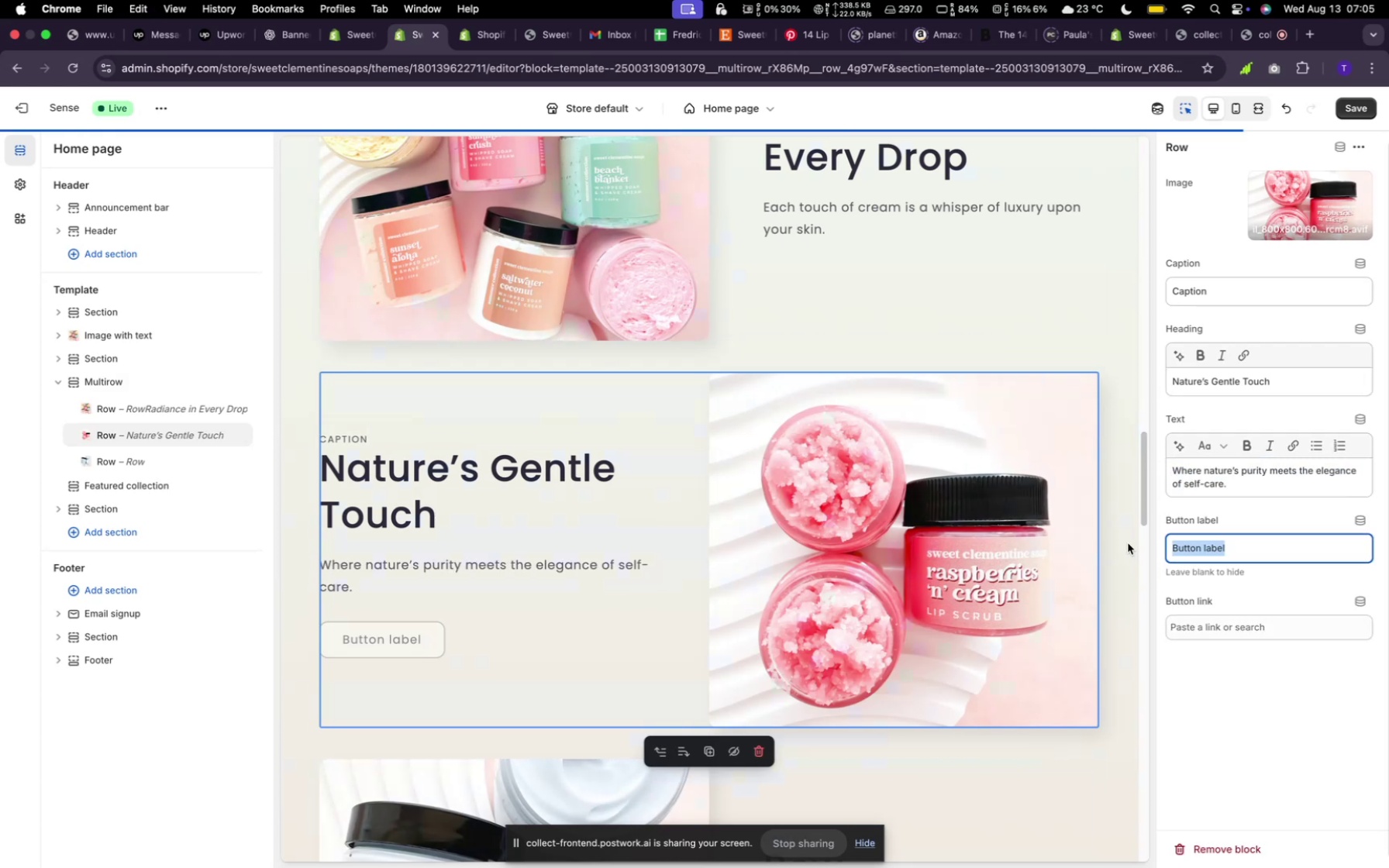 
key(Space)
 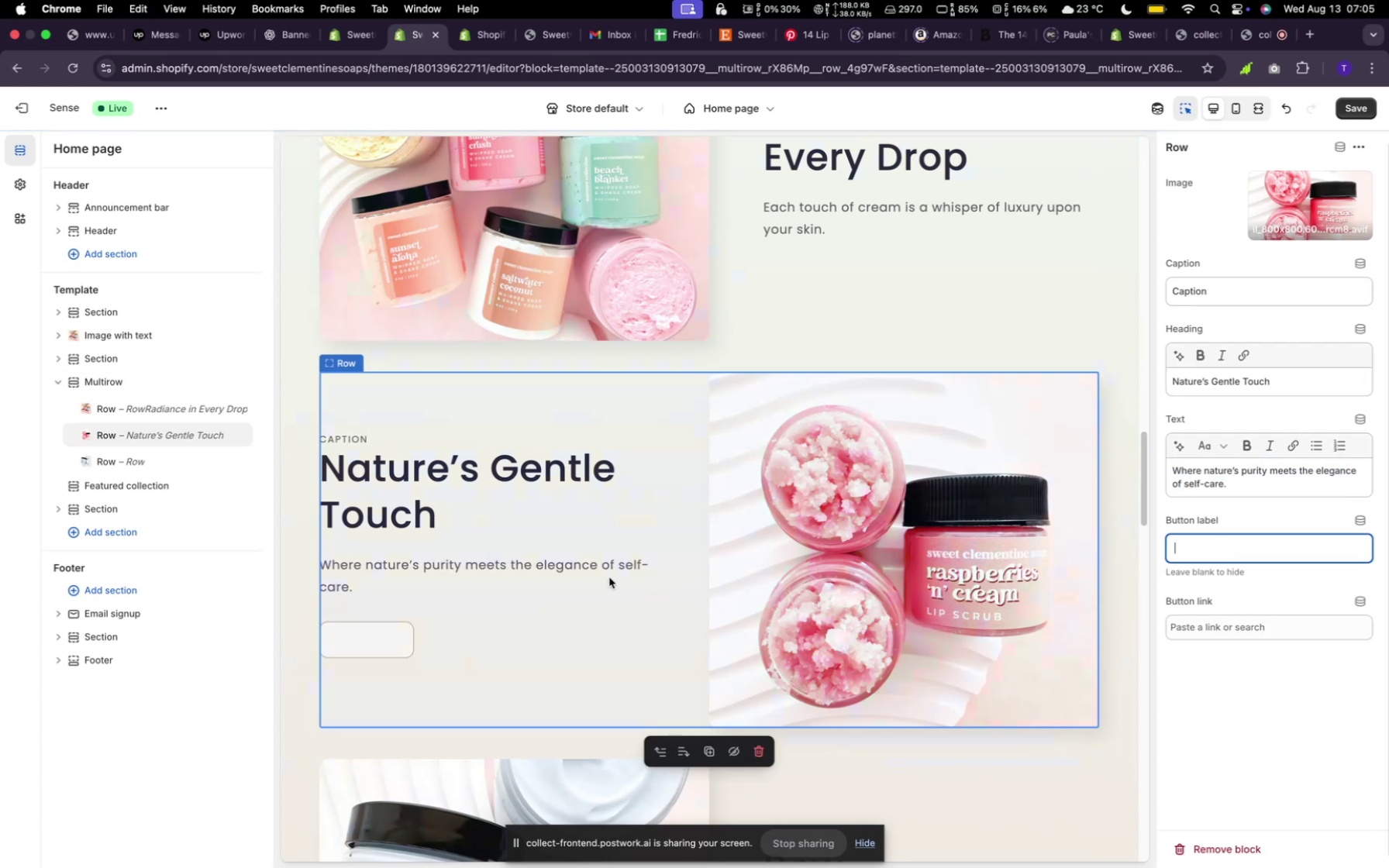 
left_click([601, 577])
 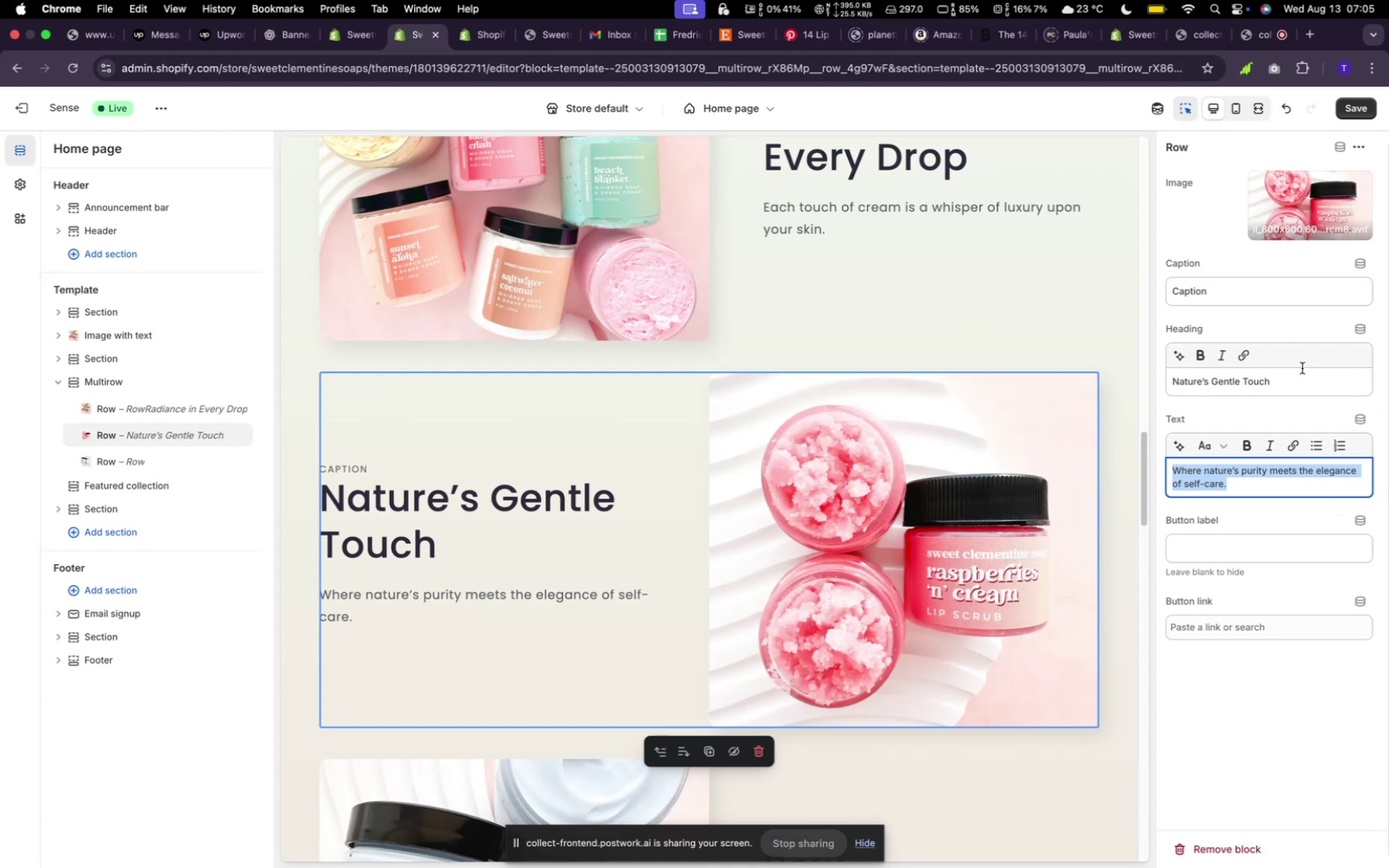 
wait(5.23)
 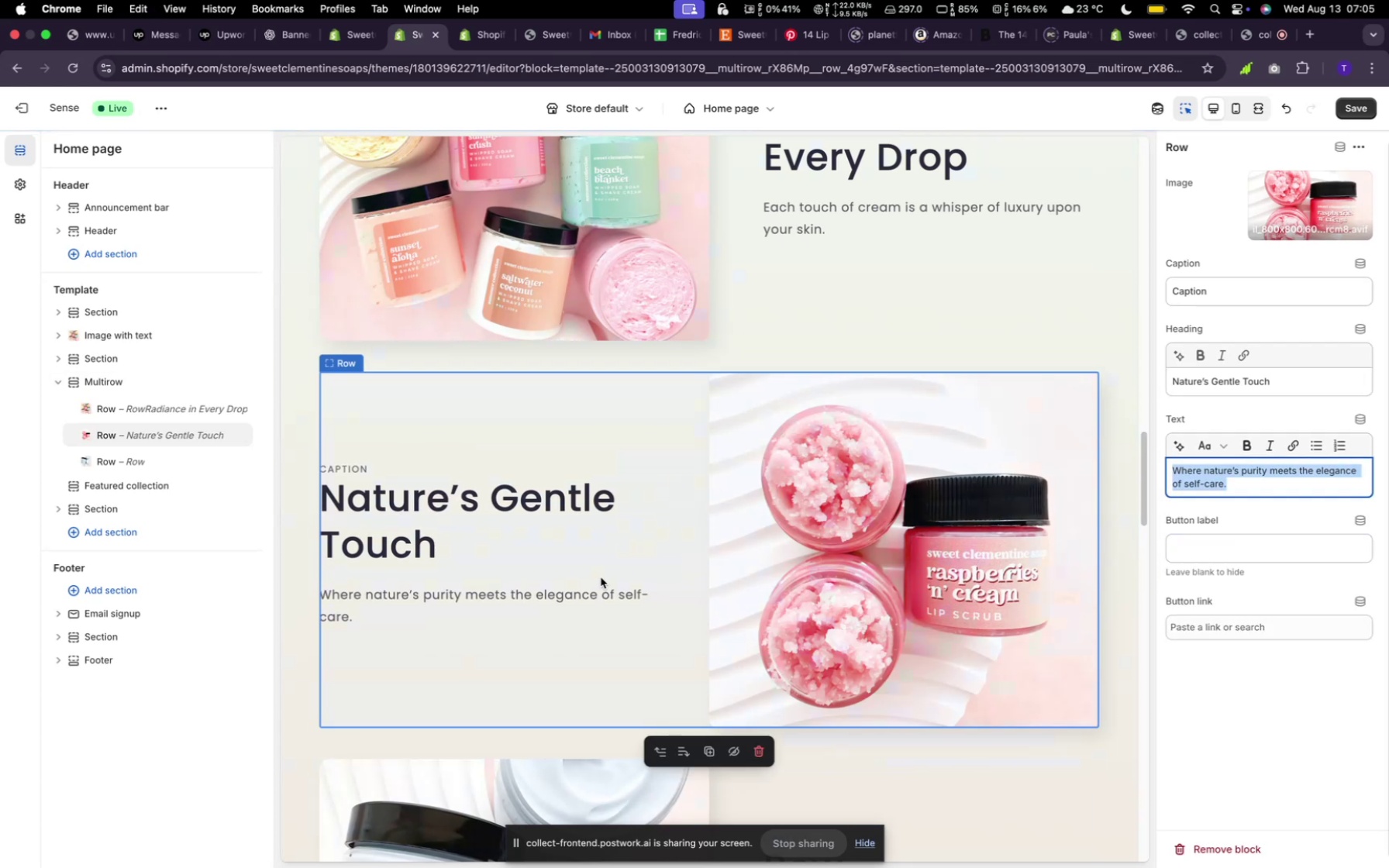 
left_click([1313, 442])
 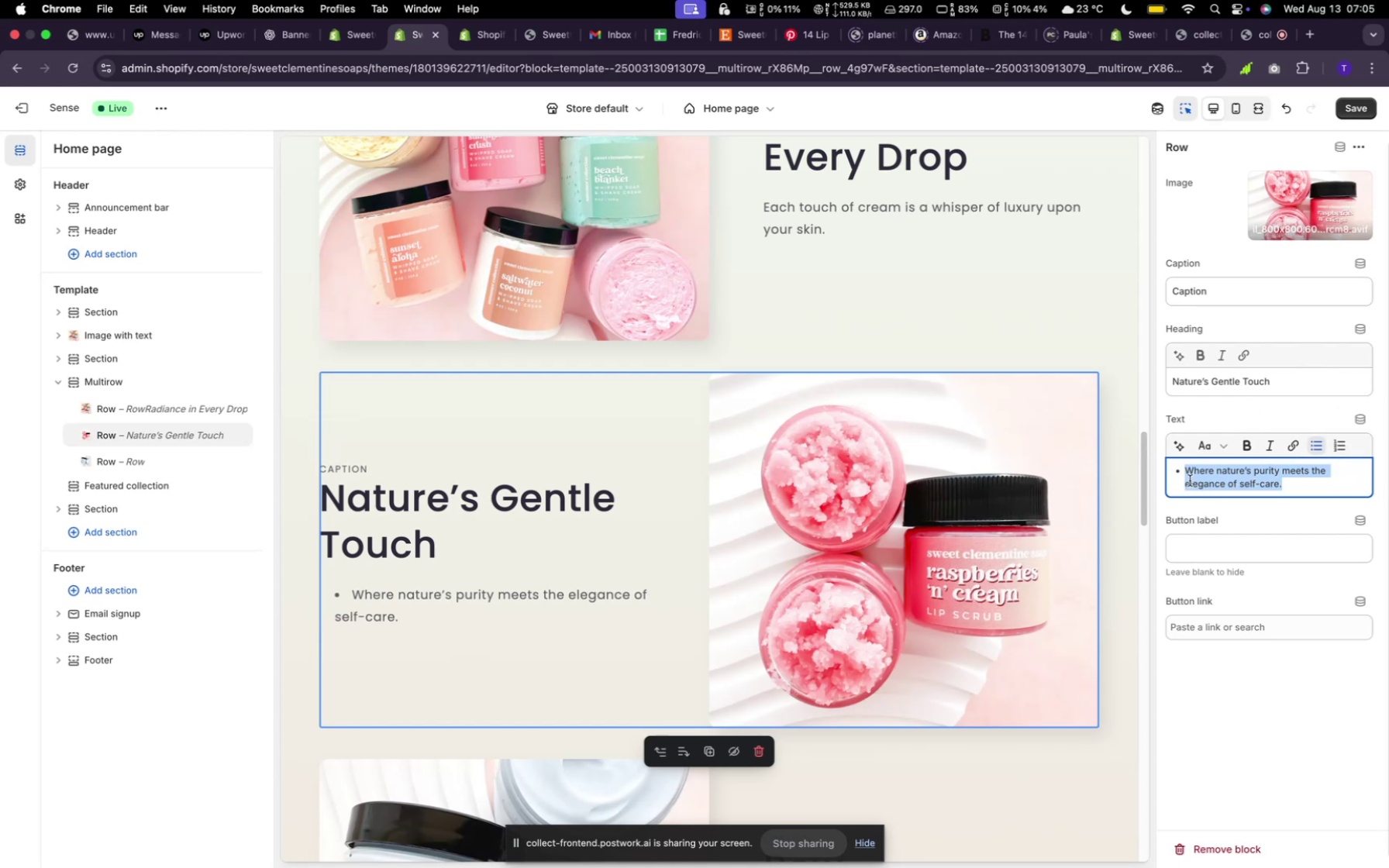 
left_click([1182, 467])
 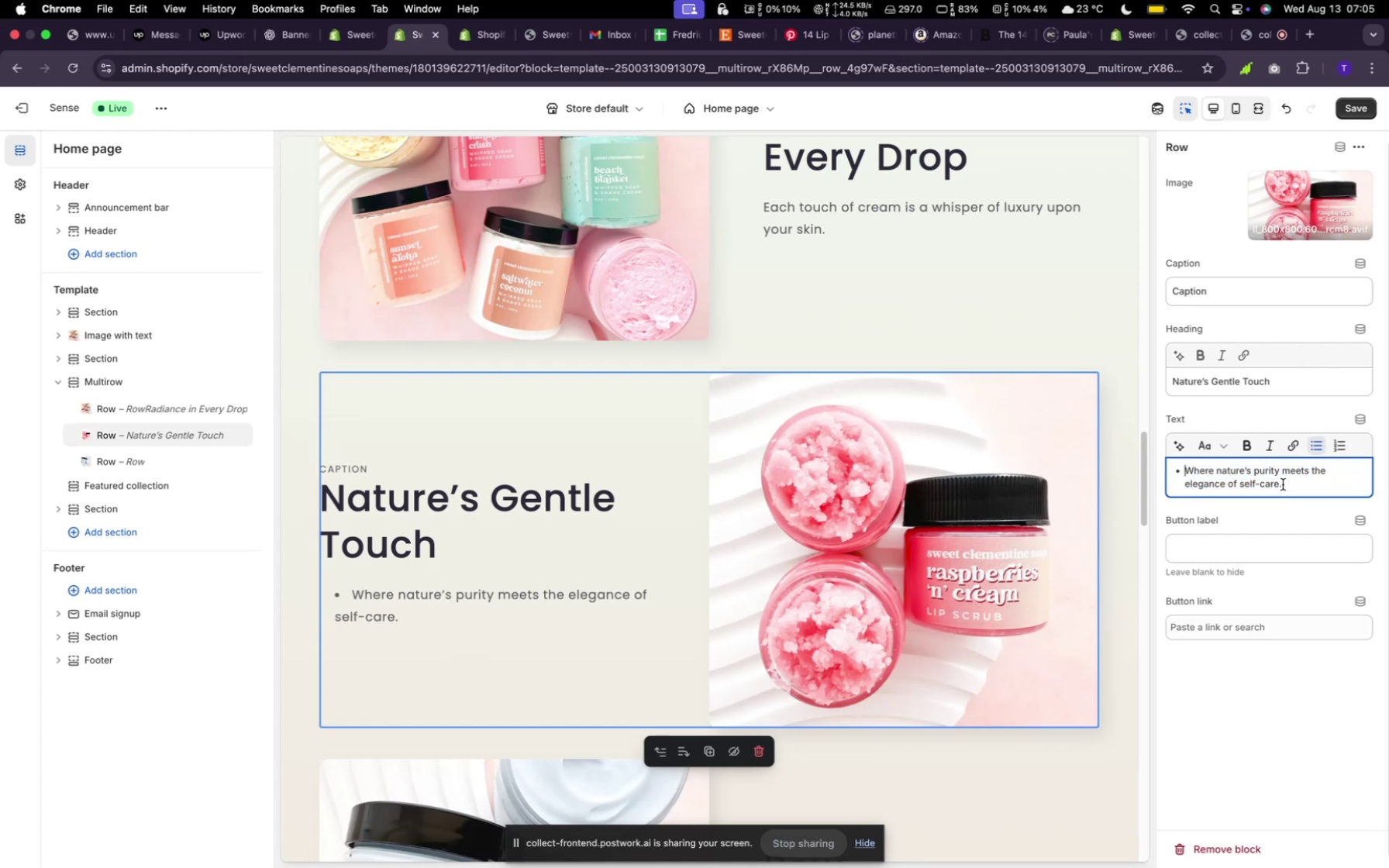 
key(Backspace)
 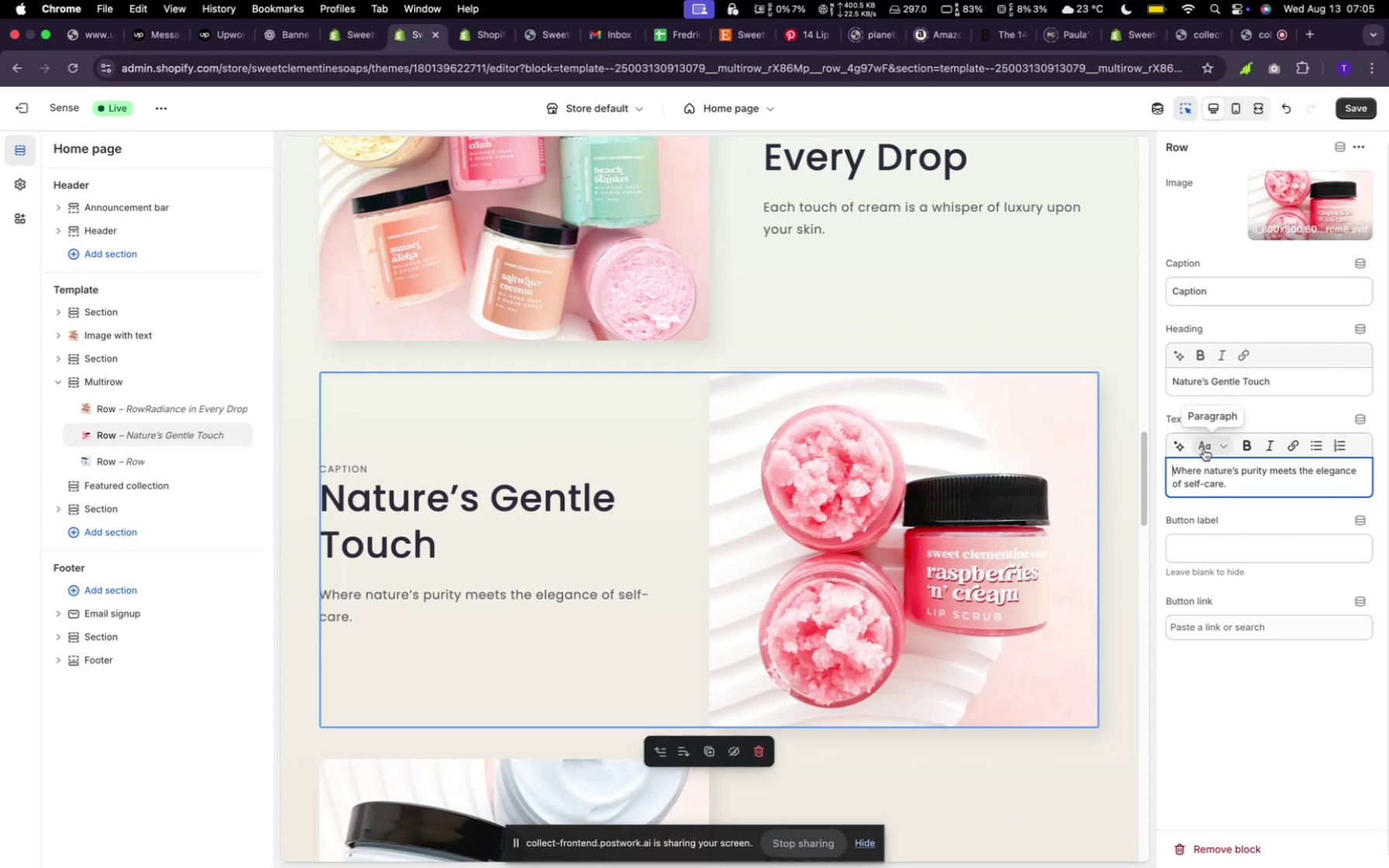 
mouse_move([1185, 431])
 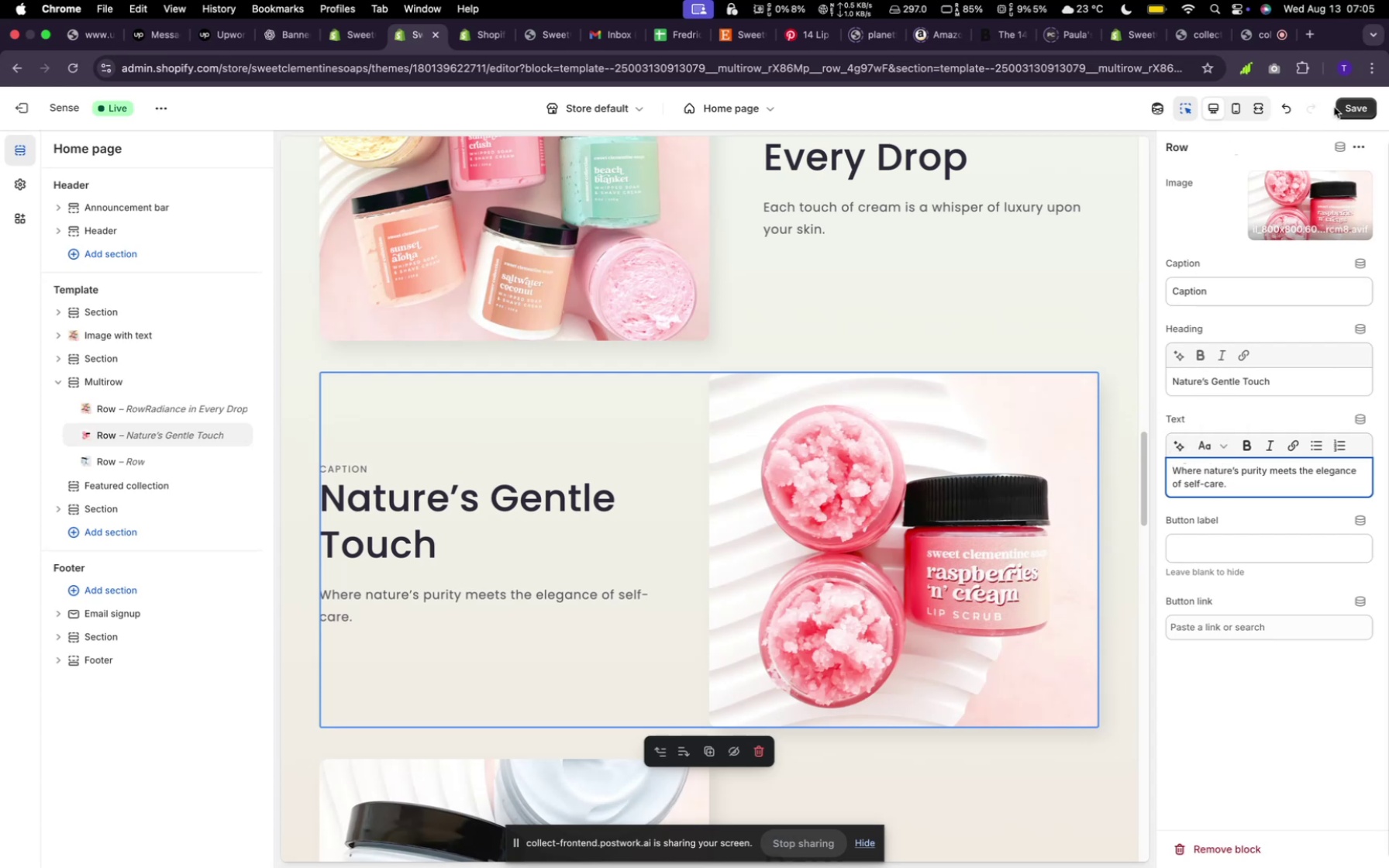 
left_click([1368, 115])
 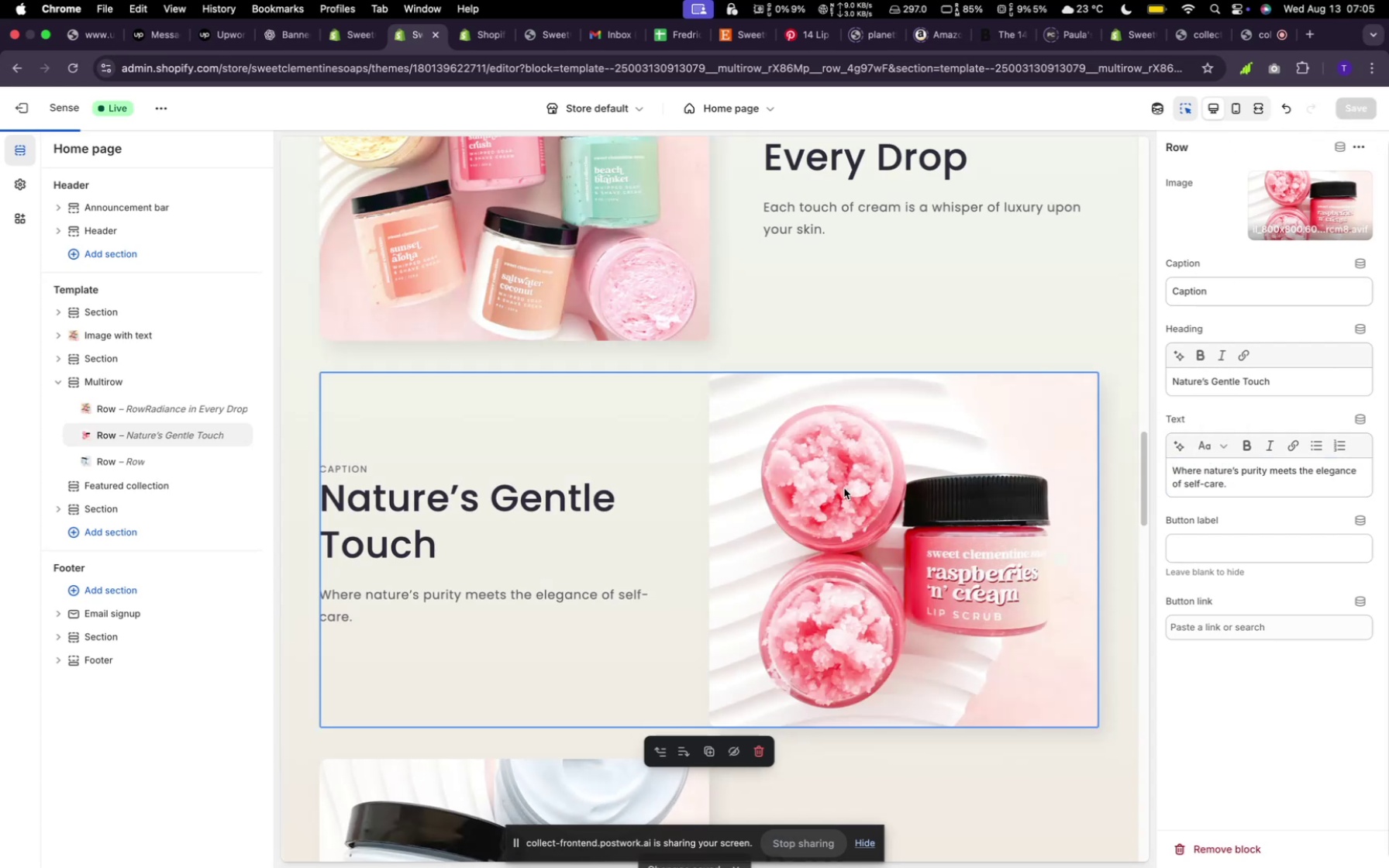 
scroll: coordinate [826, 583], scroll_direction: down, amount: 25.0
 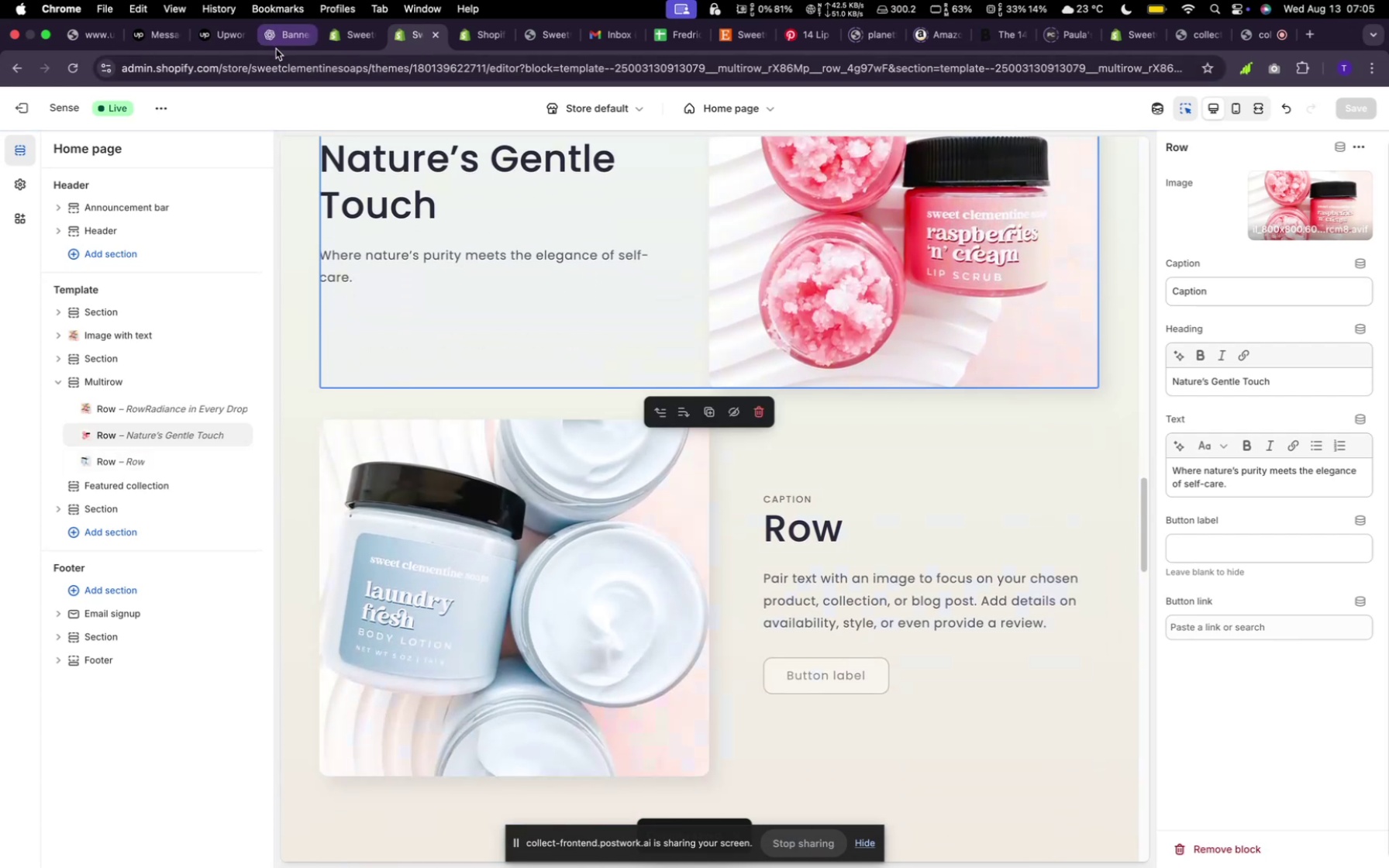 
left_click([278, 41])
 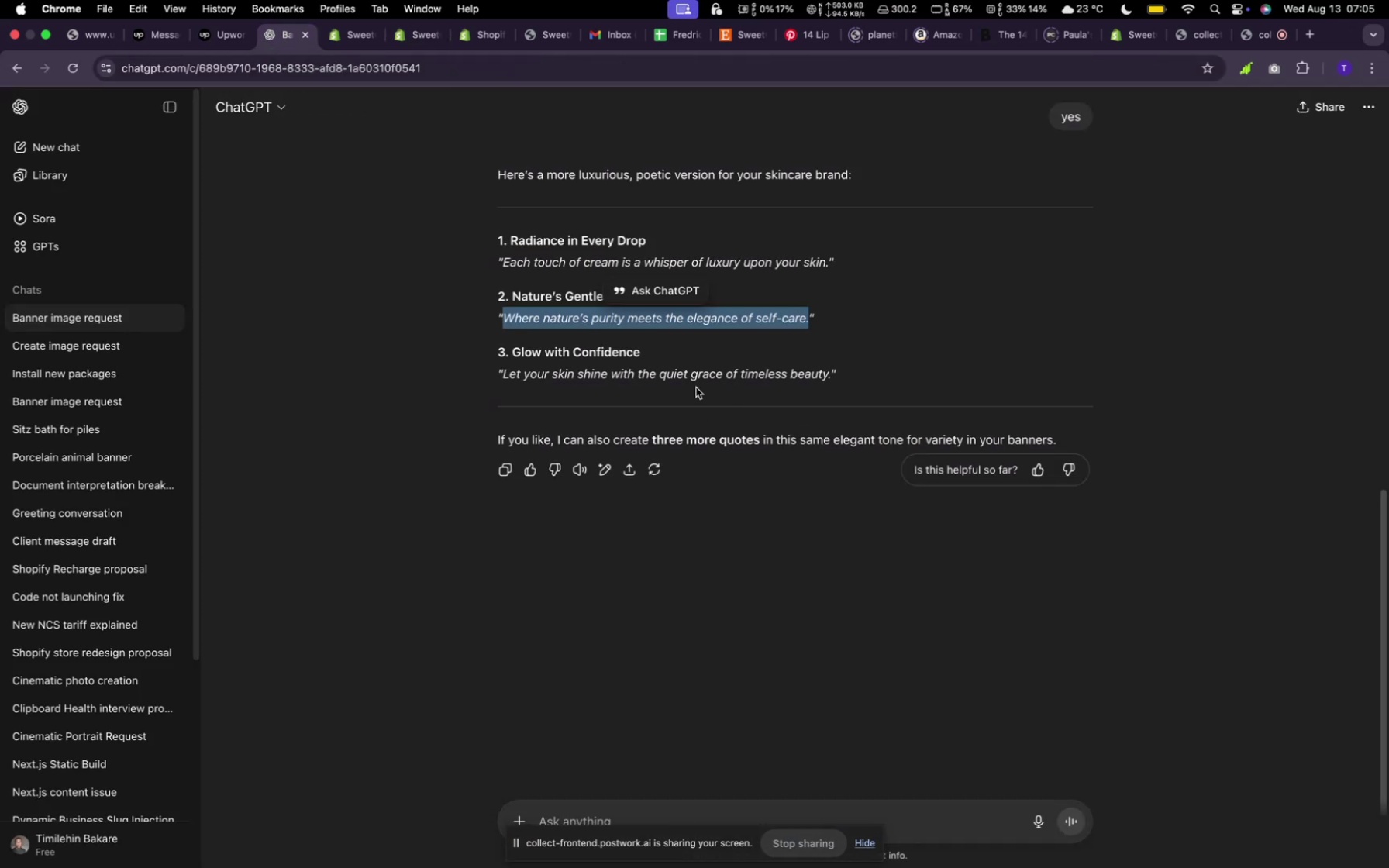 
left_click_drag(start_coordinate=[673, 358], to_coordinate=[512, 352])
 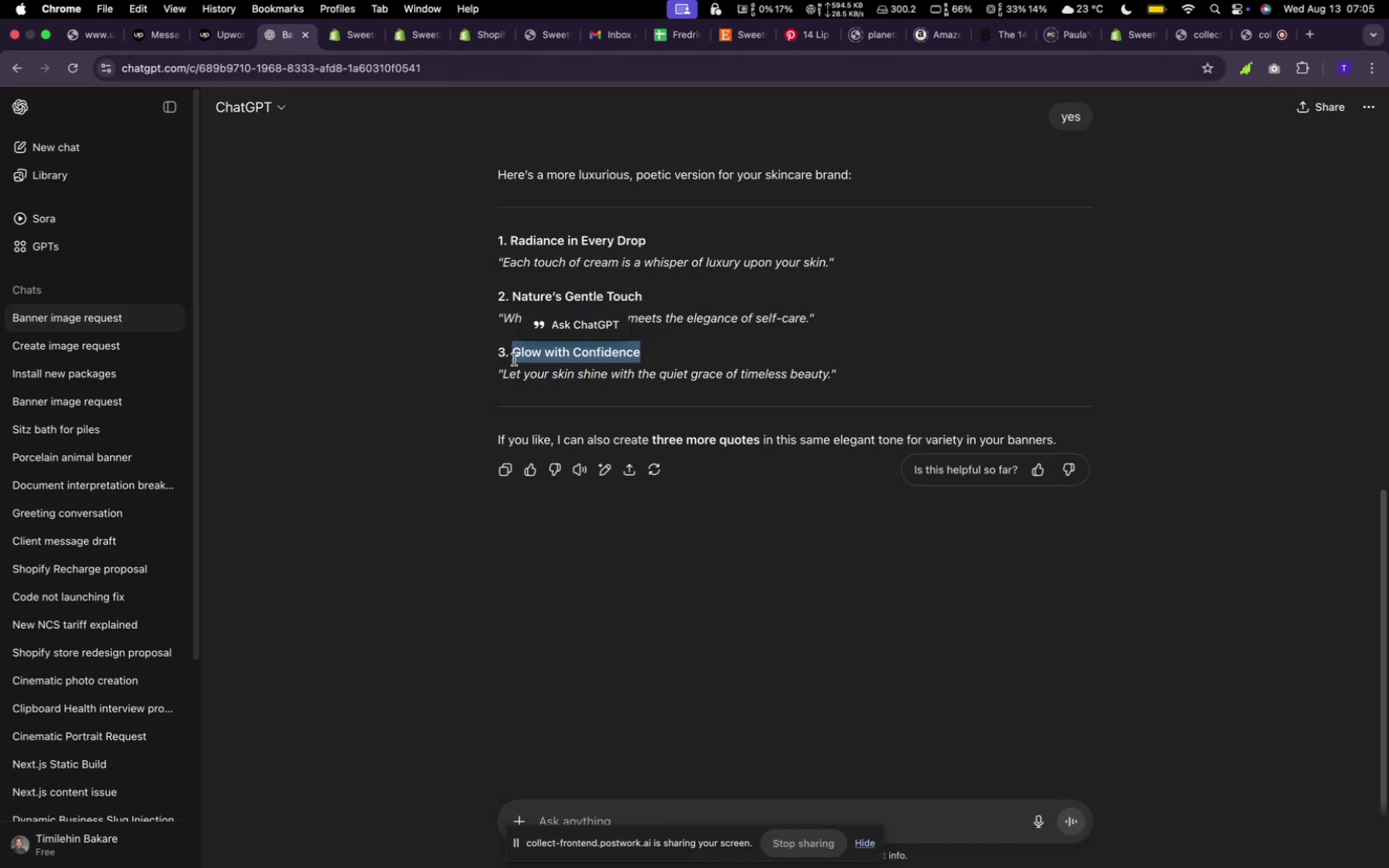 
key(Meta+C)
 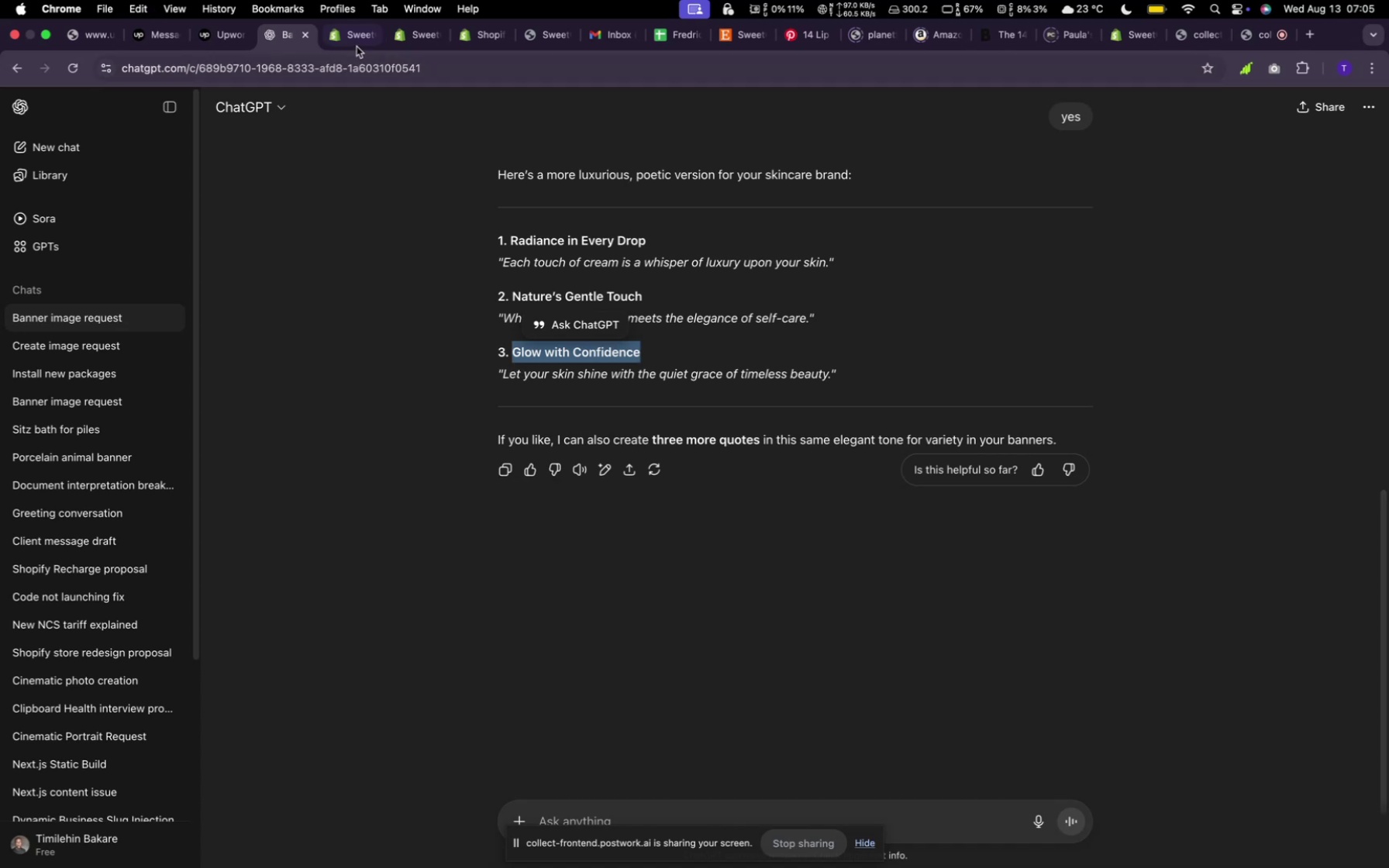 
left_click([337, 19])
 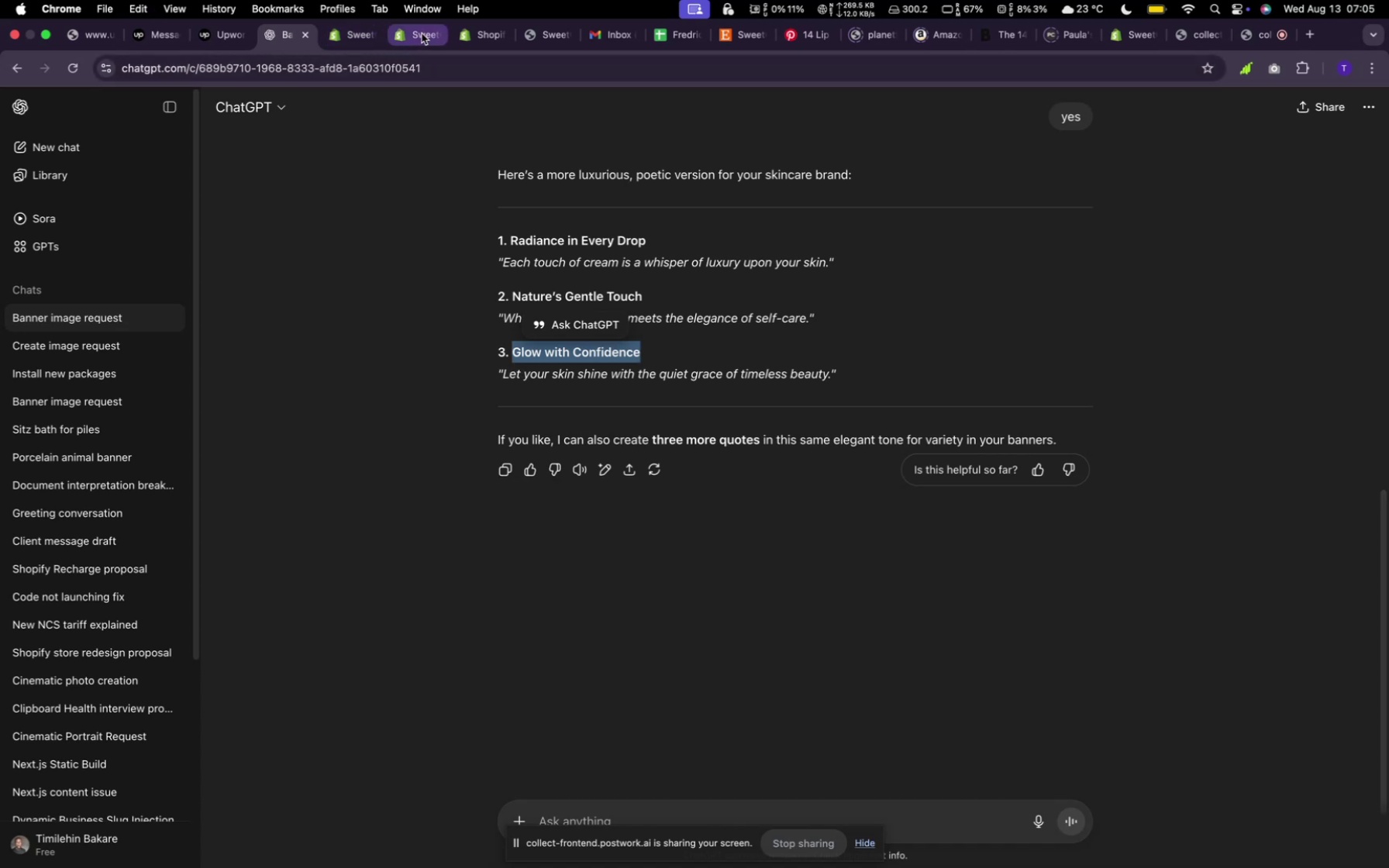 
left_click([422, 33])
 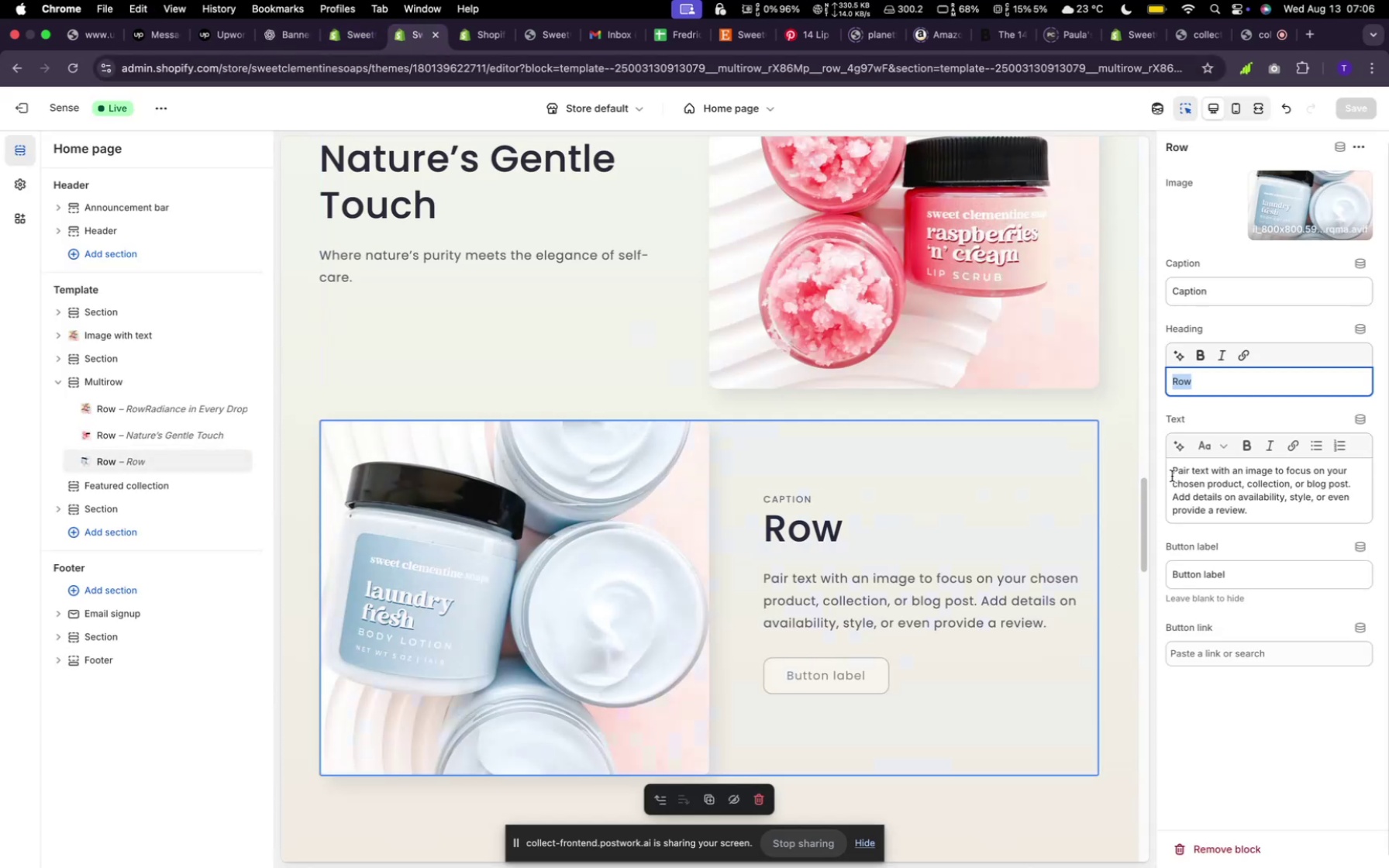 
key(Meta+V)
 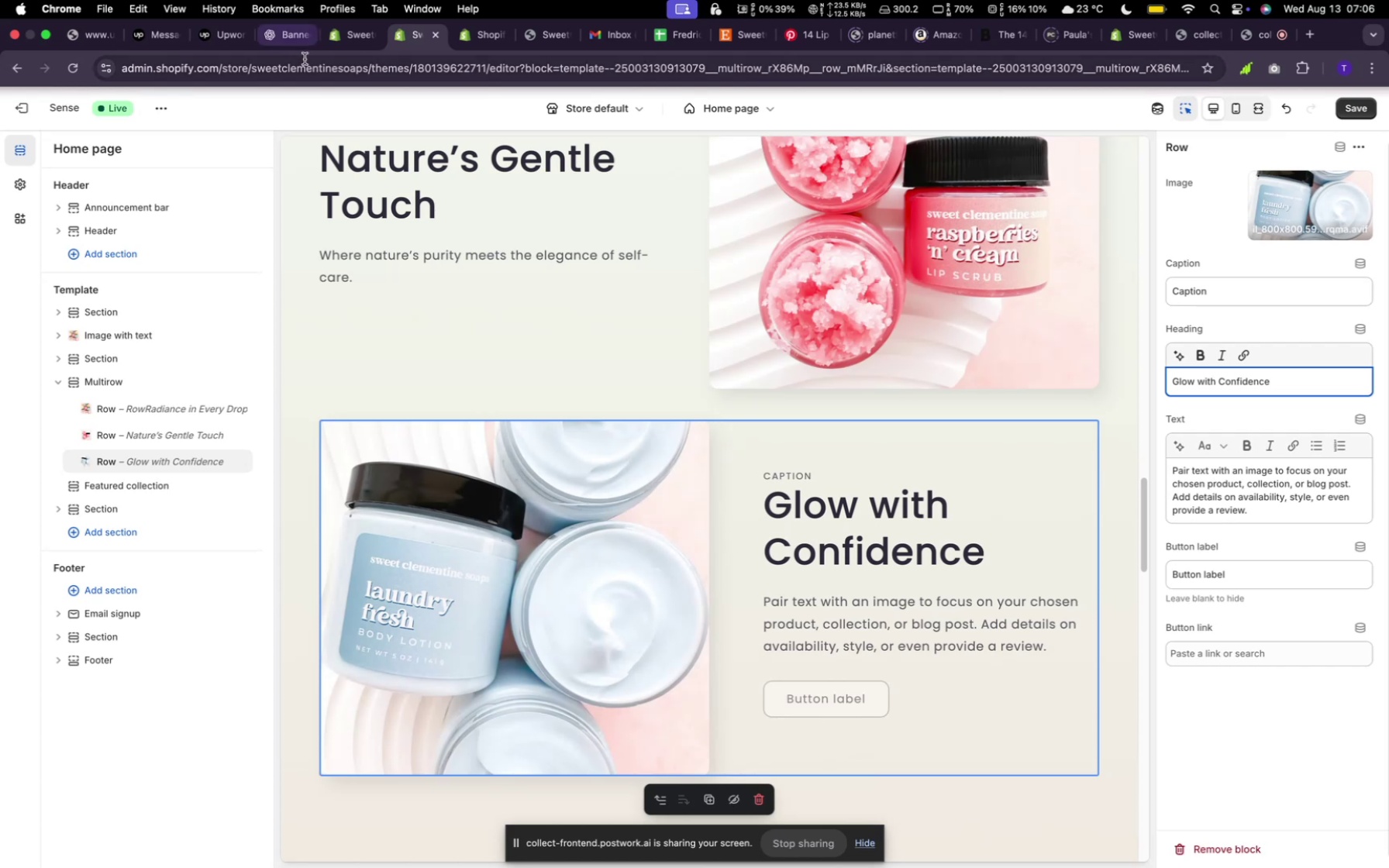 
left_click([286, 43])
 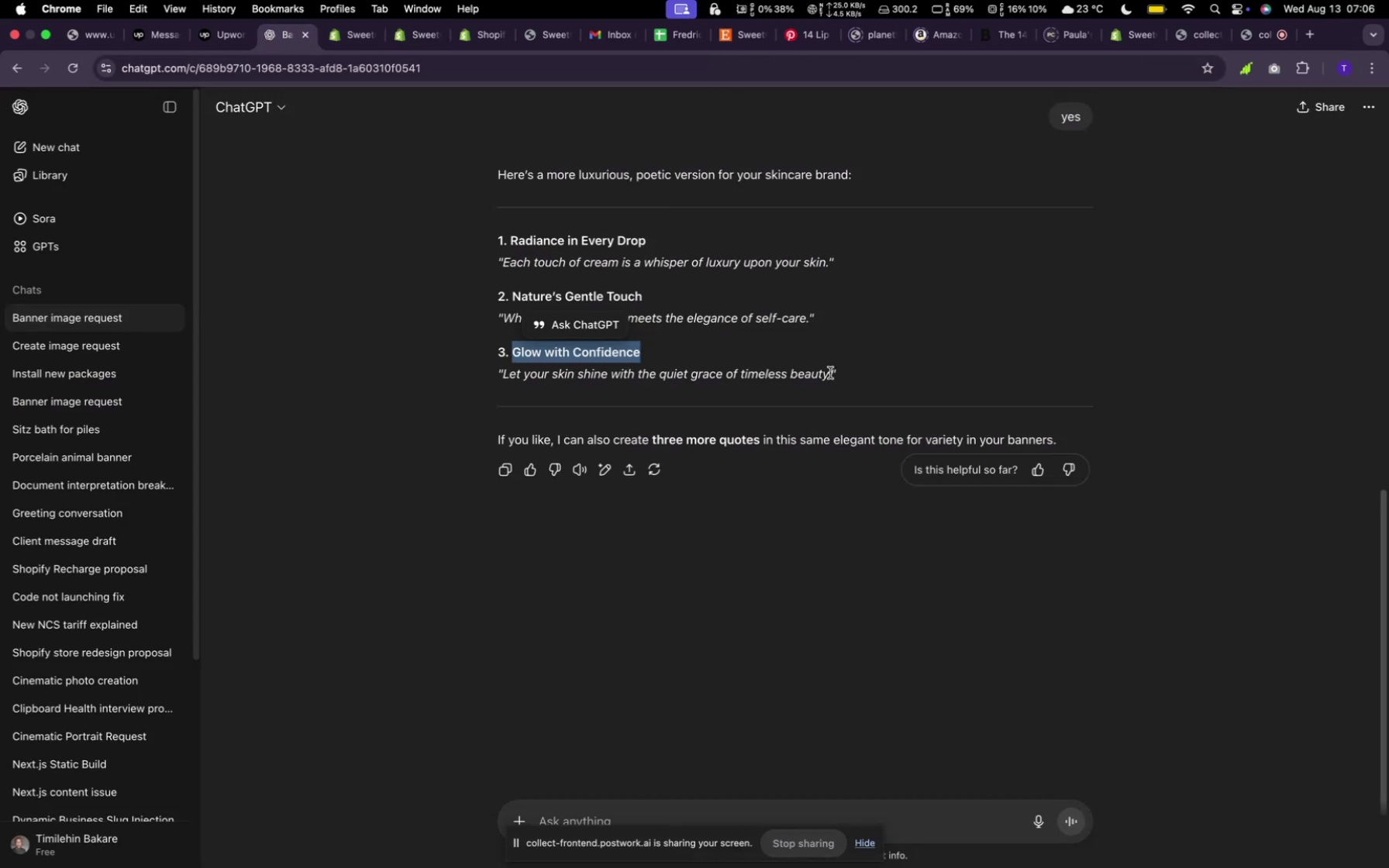 
left_click_drag(start_coordinate=[831, 374], to_coordinate=[501, 373])
 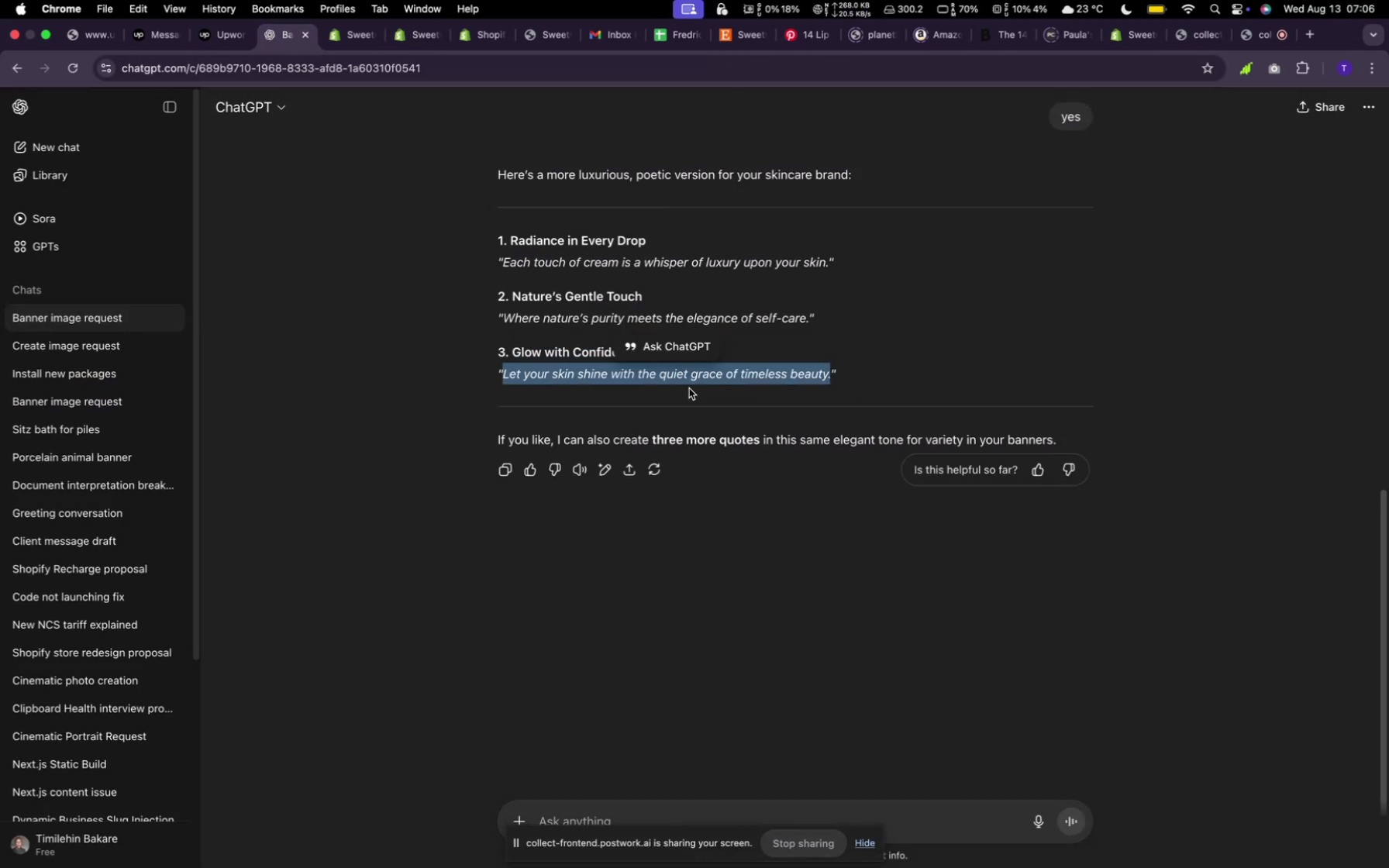 
key(Meta+C)
 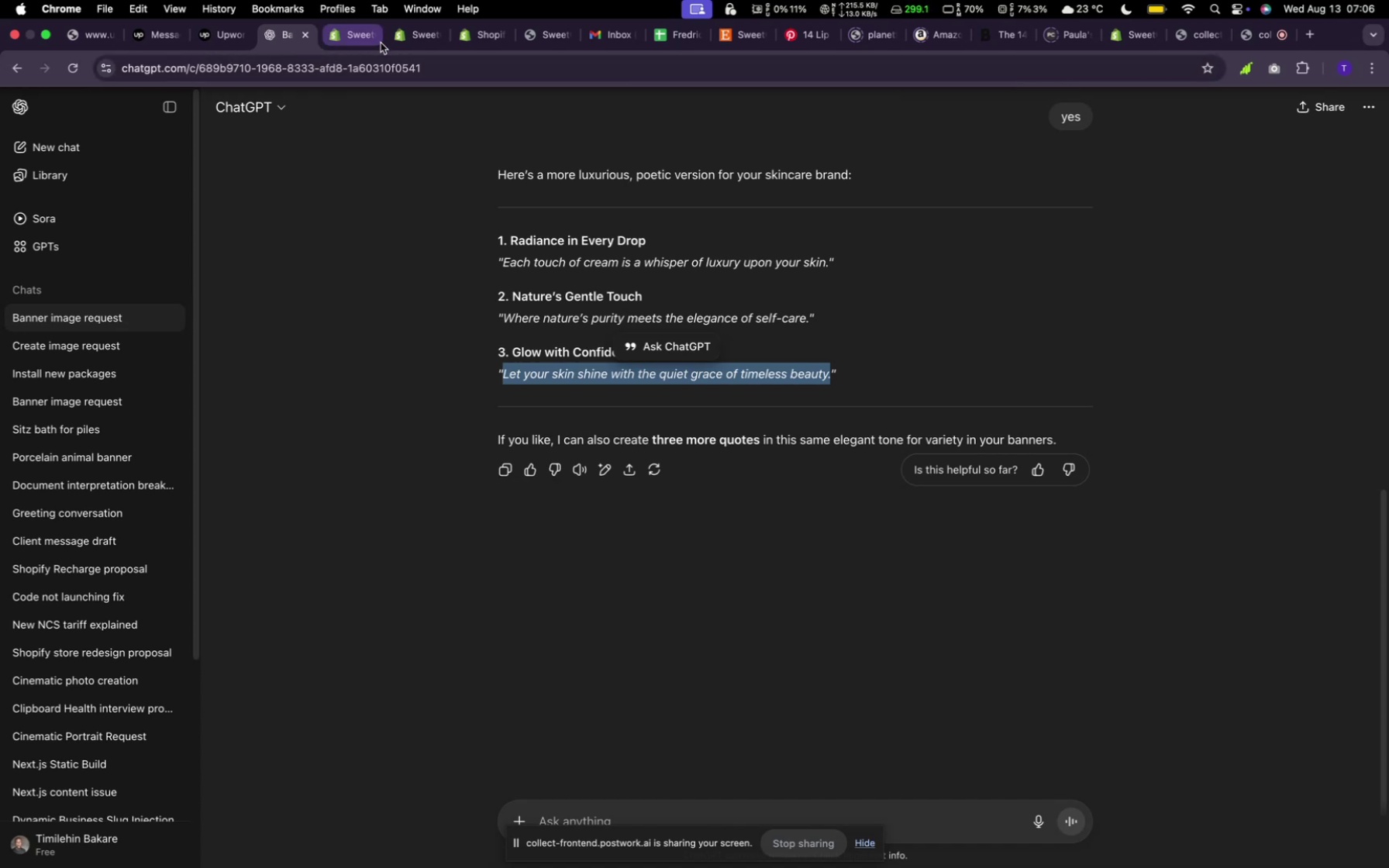 
left_click([419, 35])
 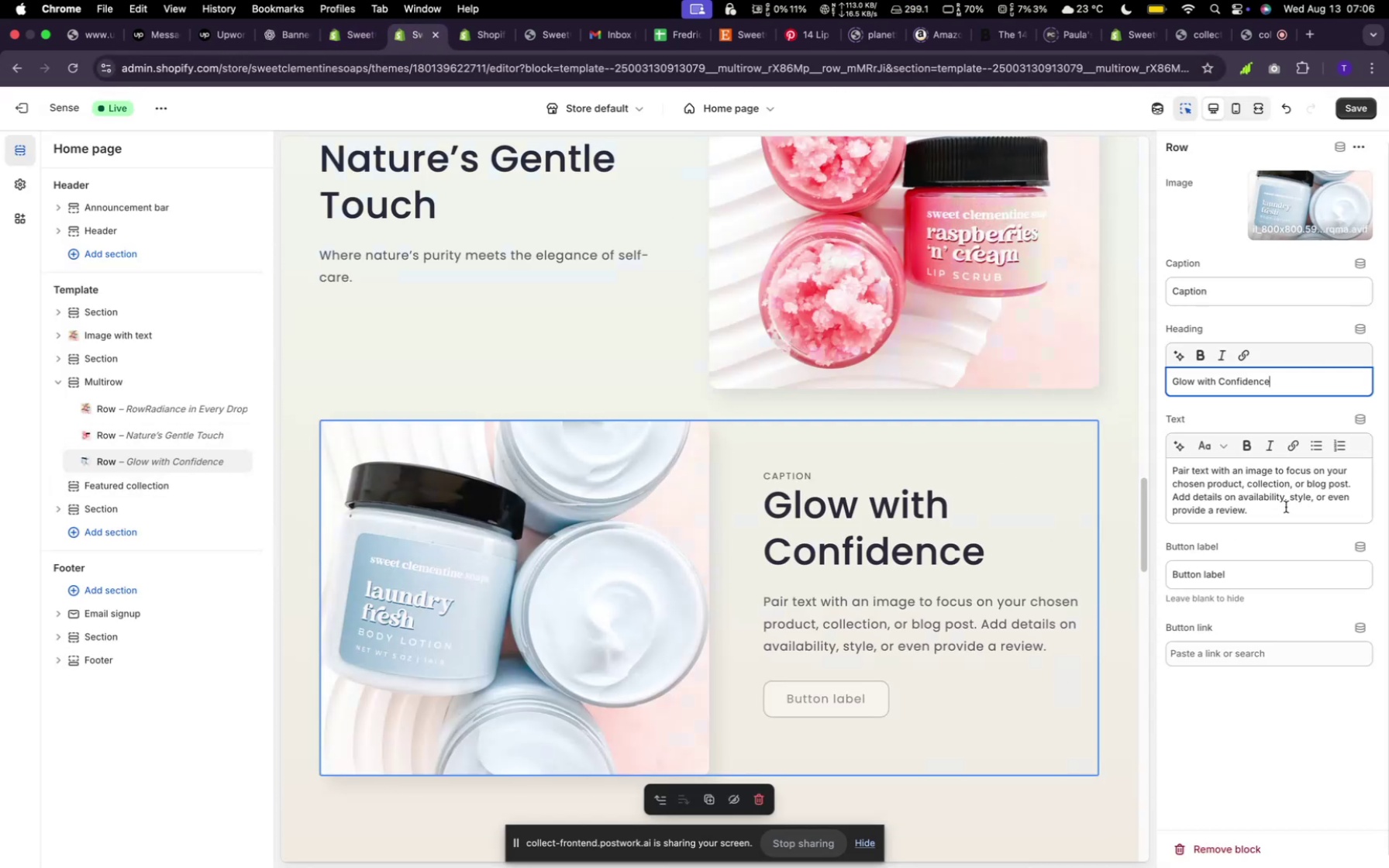 
left_click_drag(start_coordinate=[1278, 515], to_coordinate=[1155, 454])
 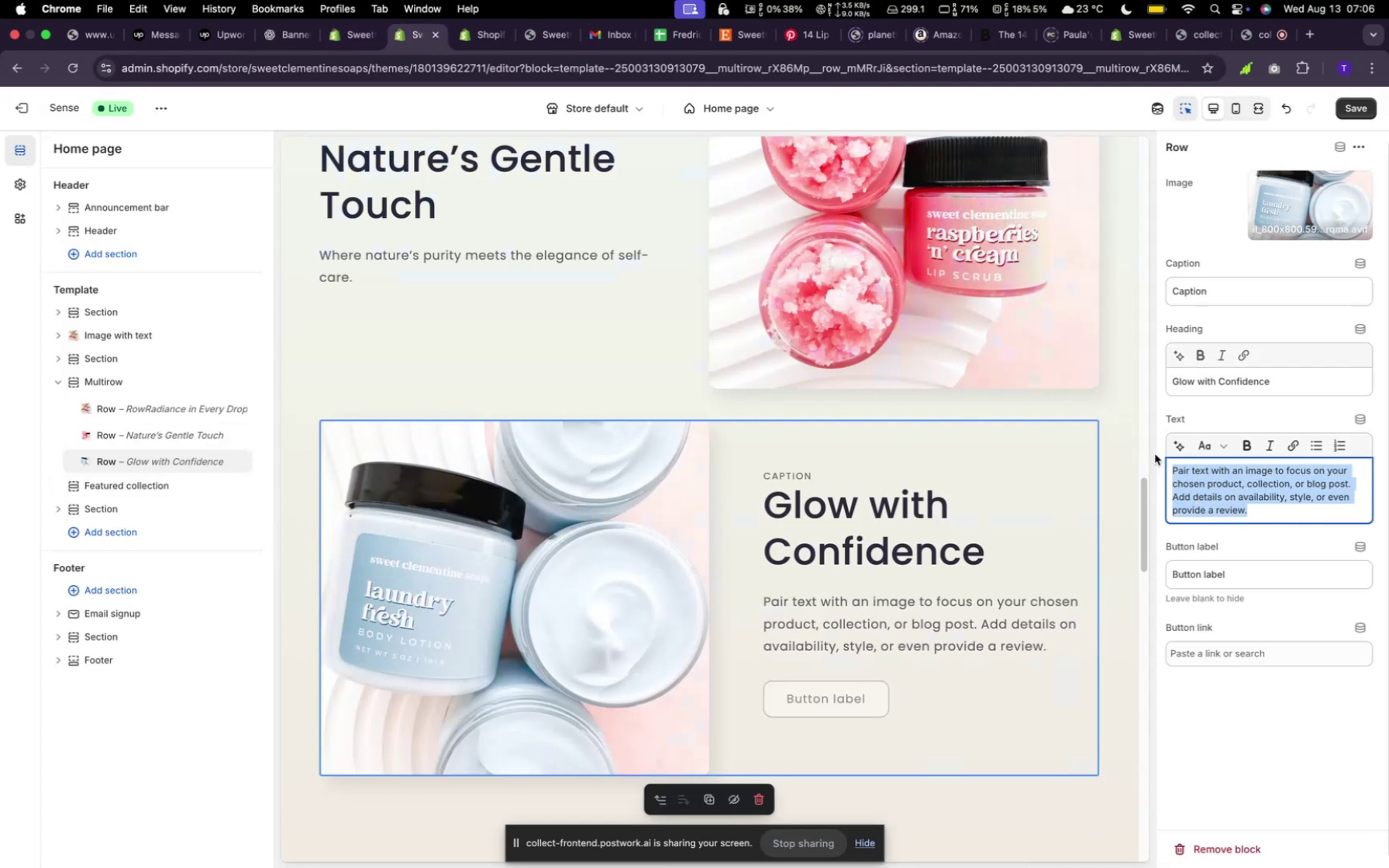 
key(Meta+V)
 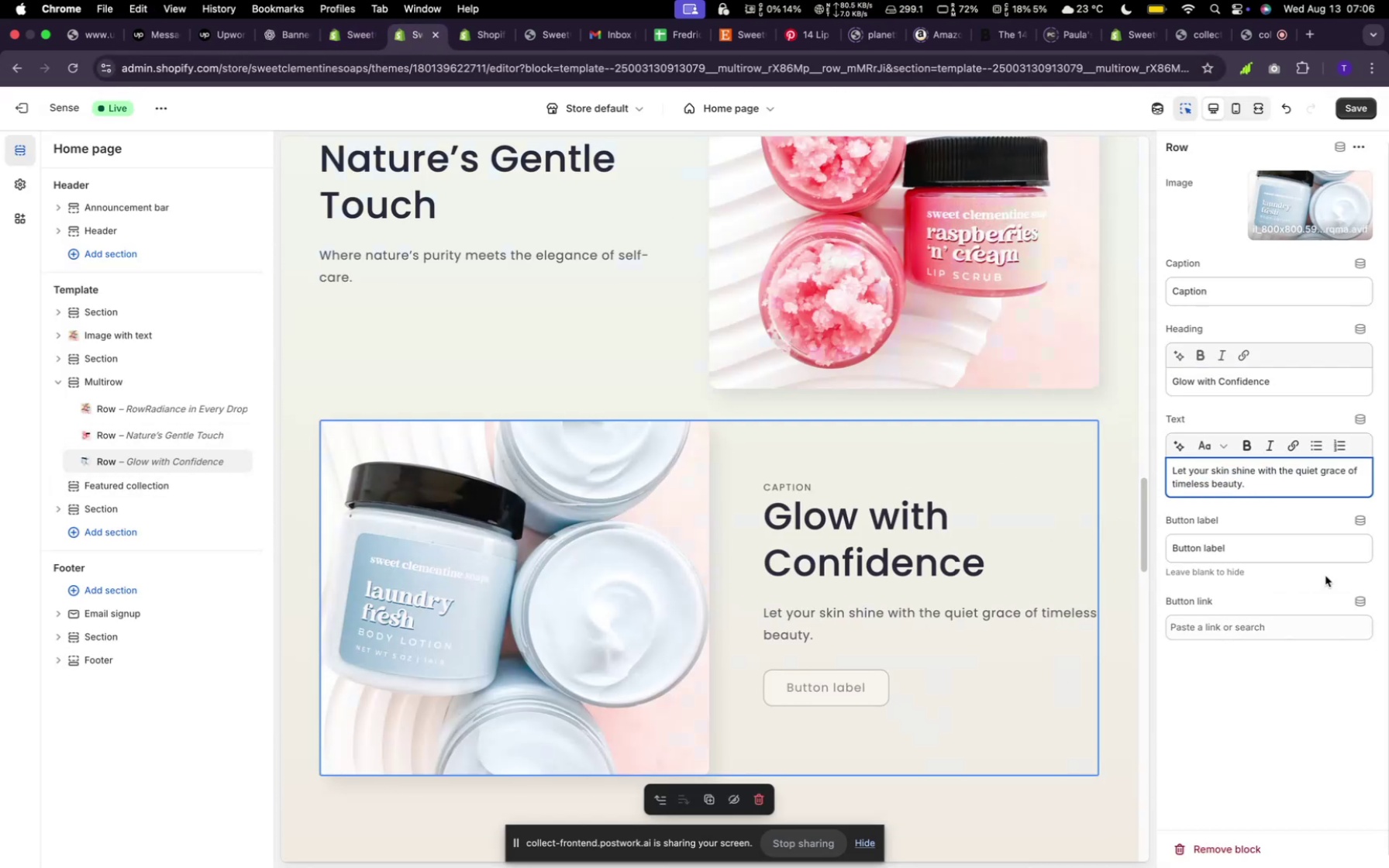 
left_click_drag(start_coordinate=[1290, 558], to_coordinate=[1146, 556])
 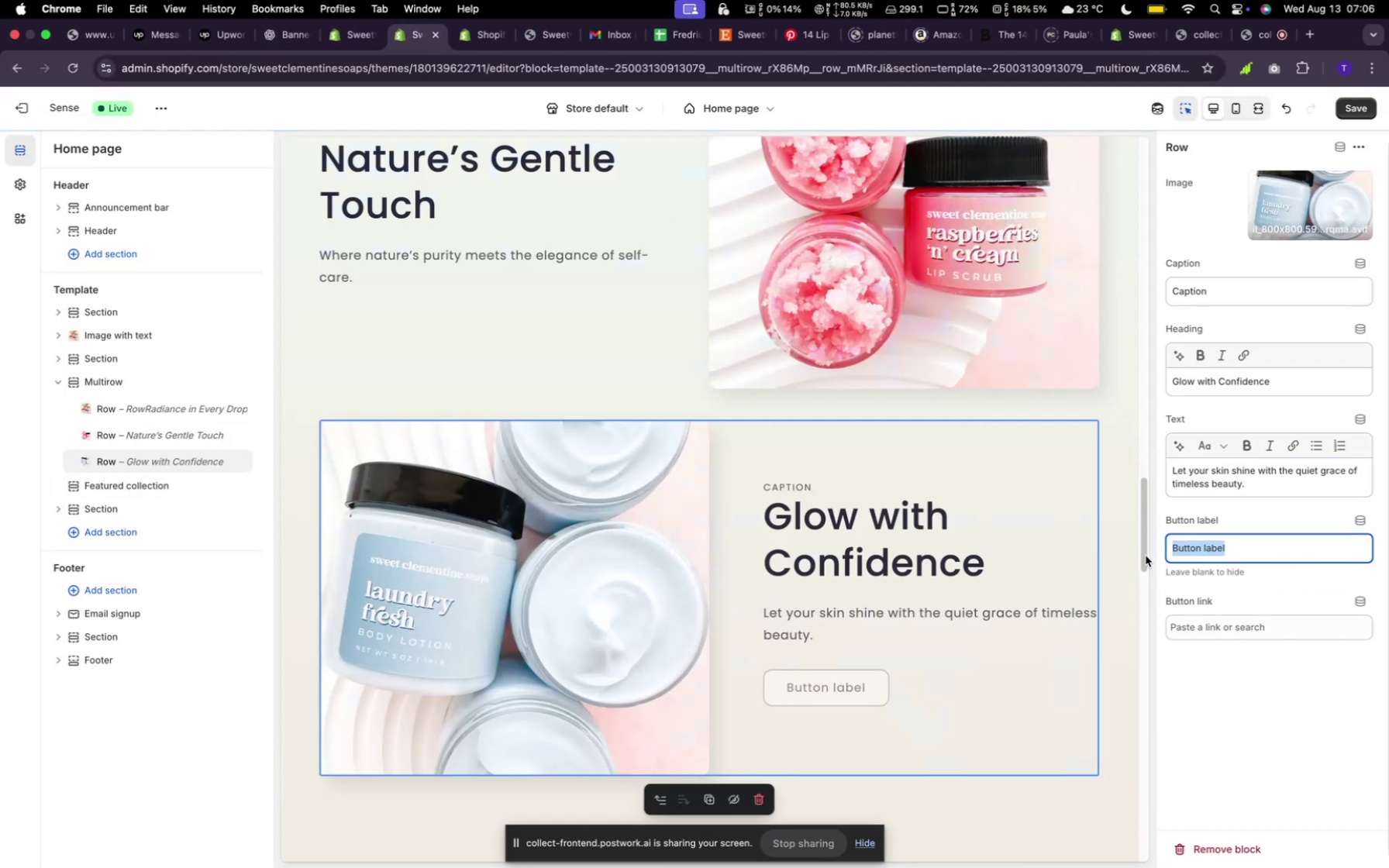 
key(Space)
 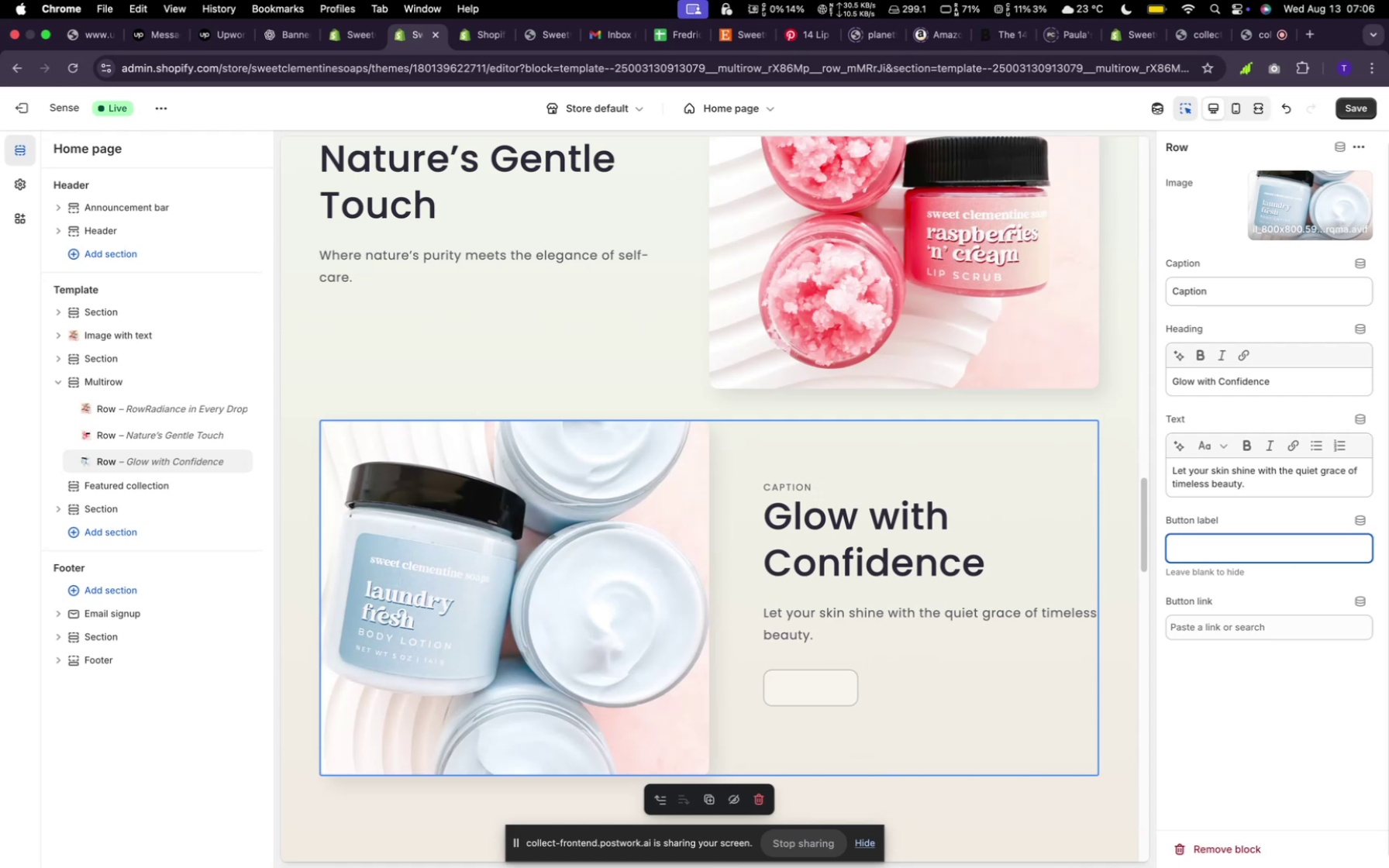 
left_click([952, 615])
 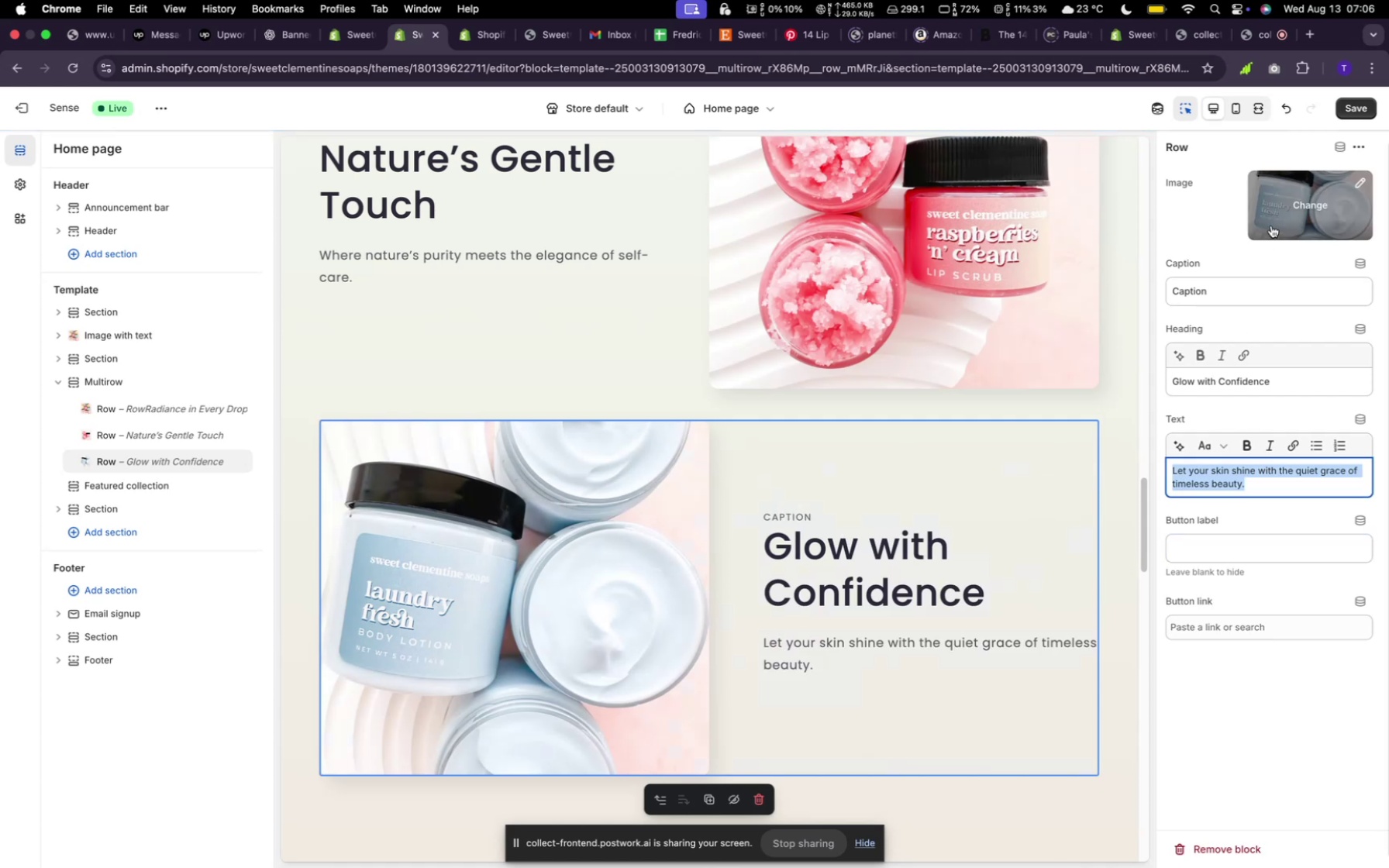 
mouse_move([1342, 122])
 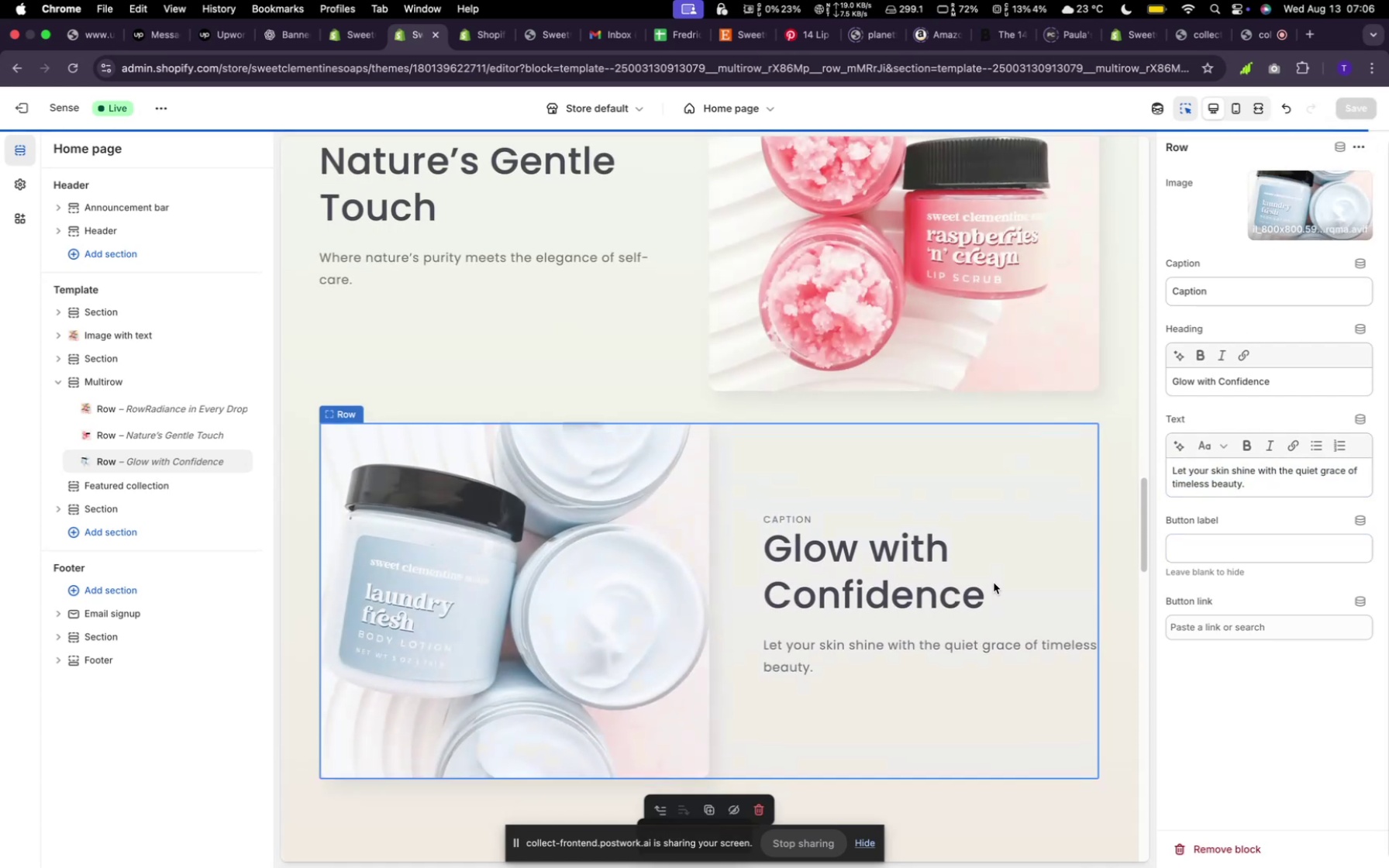 
scroll: coordinate [994, 583], scroll_direction: down, amount: 4.0
 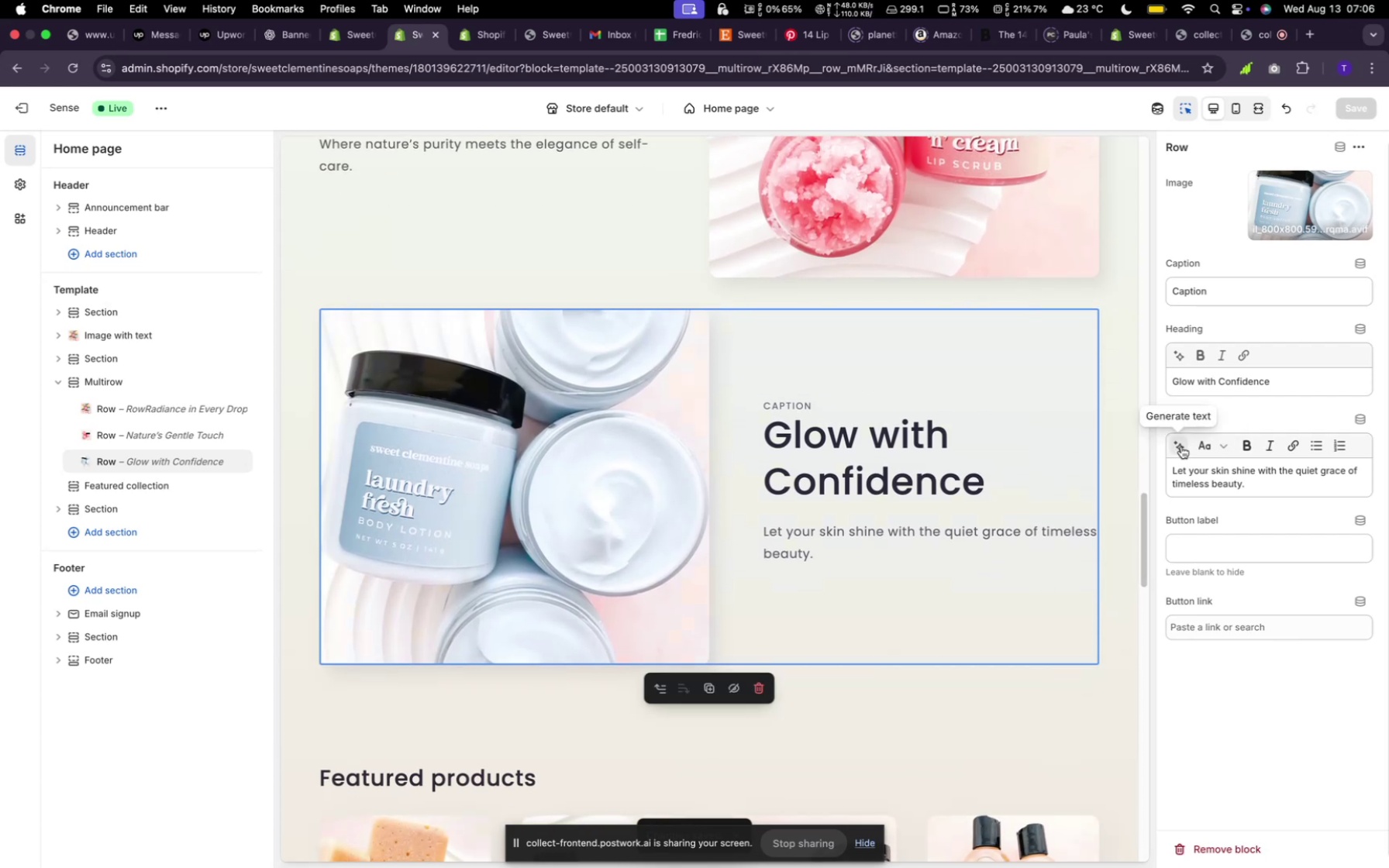 
left_click([1171, 442])
 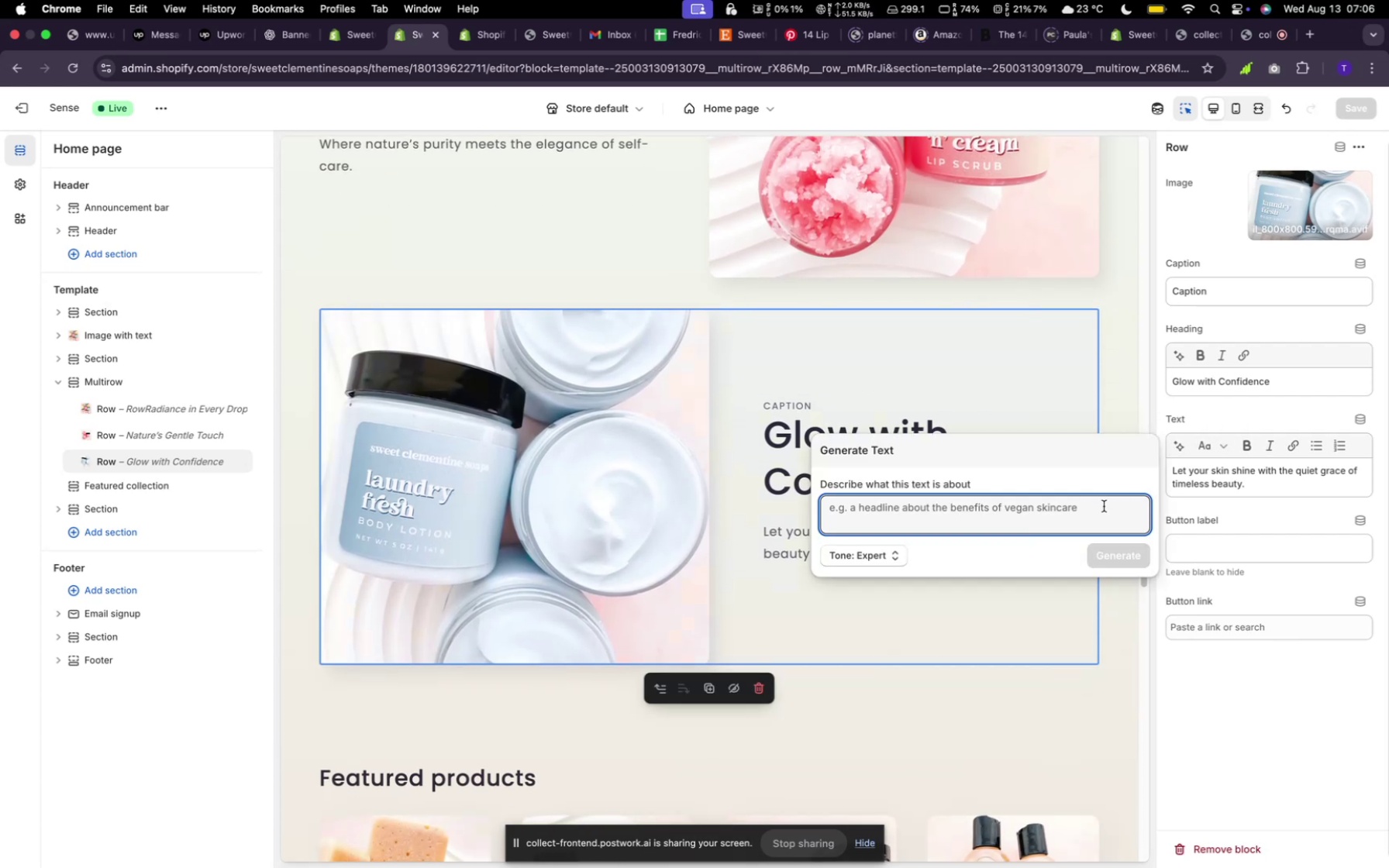 
type(random)
 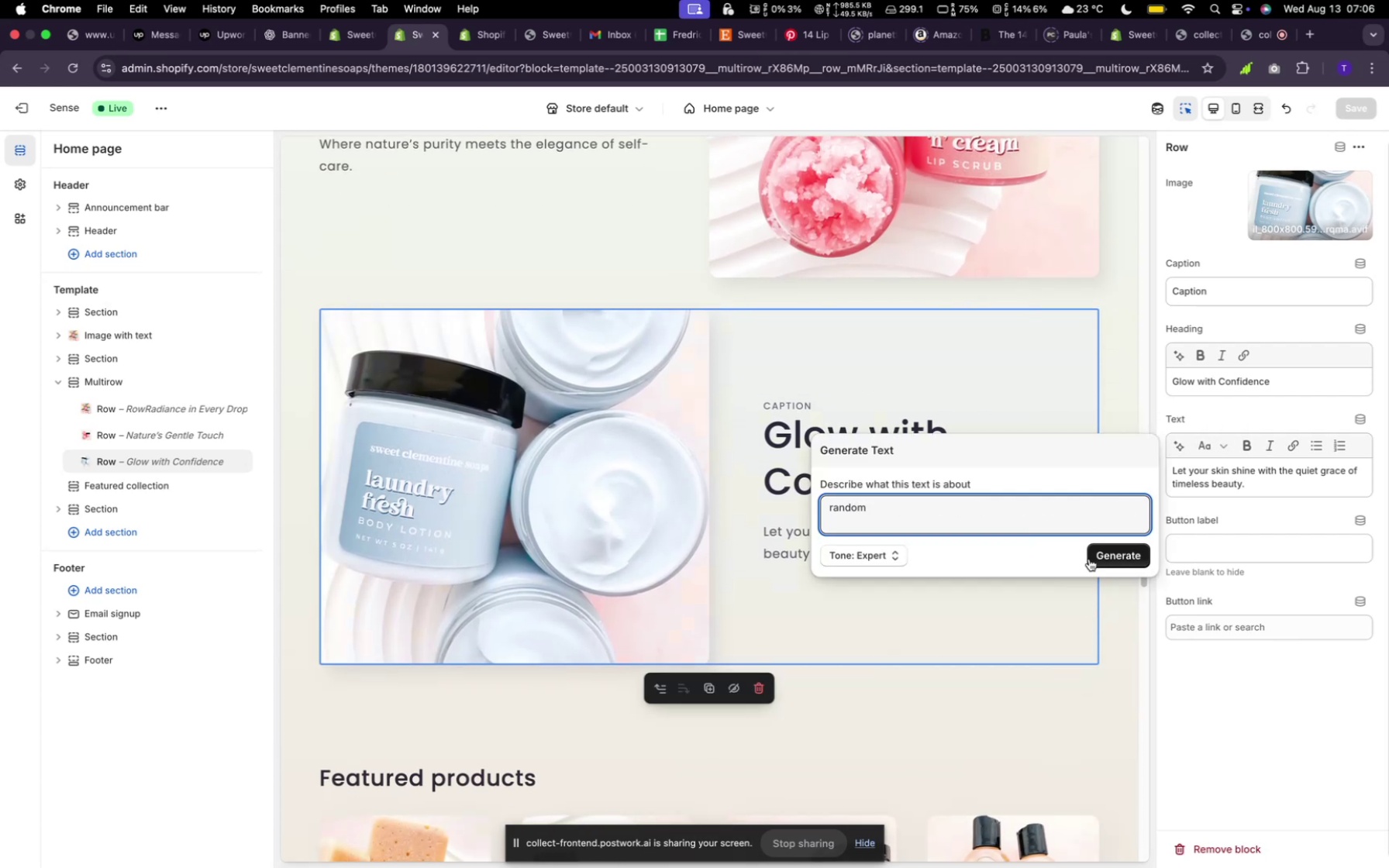 
left_click([1096, 566])
 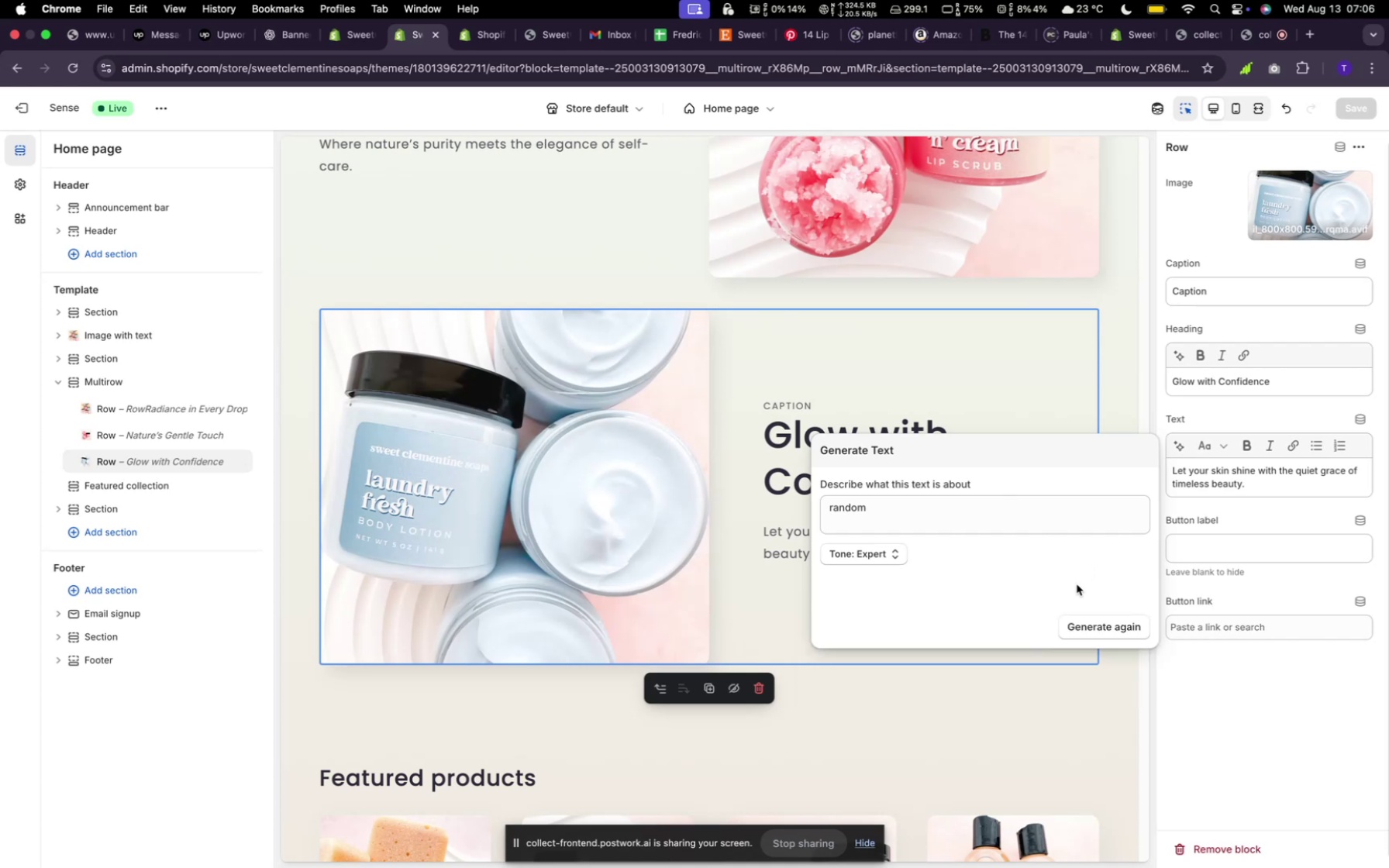 
wait(7.29)
 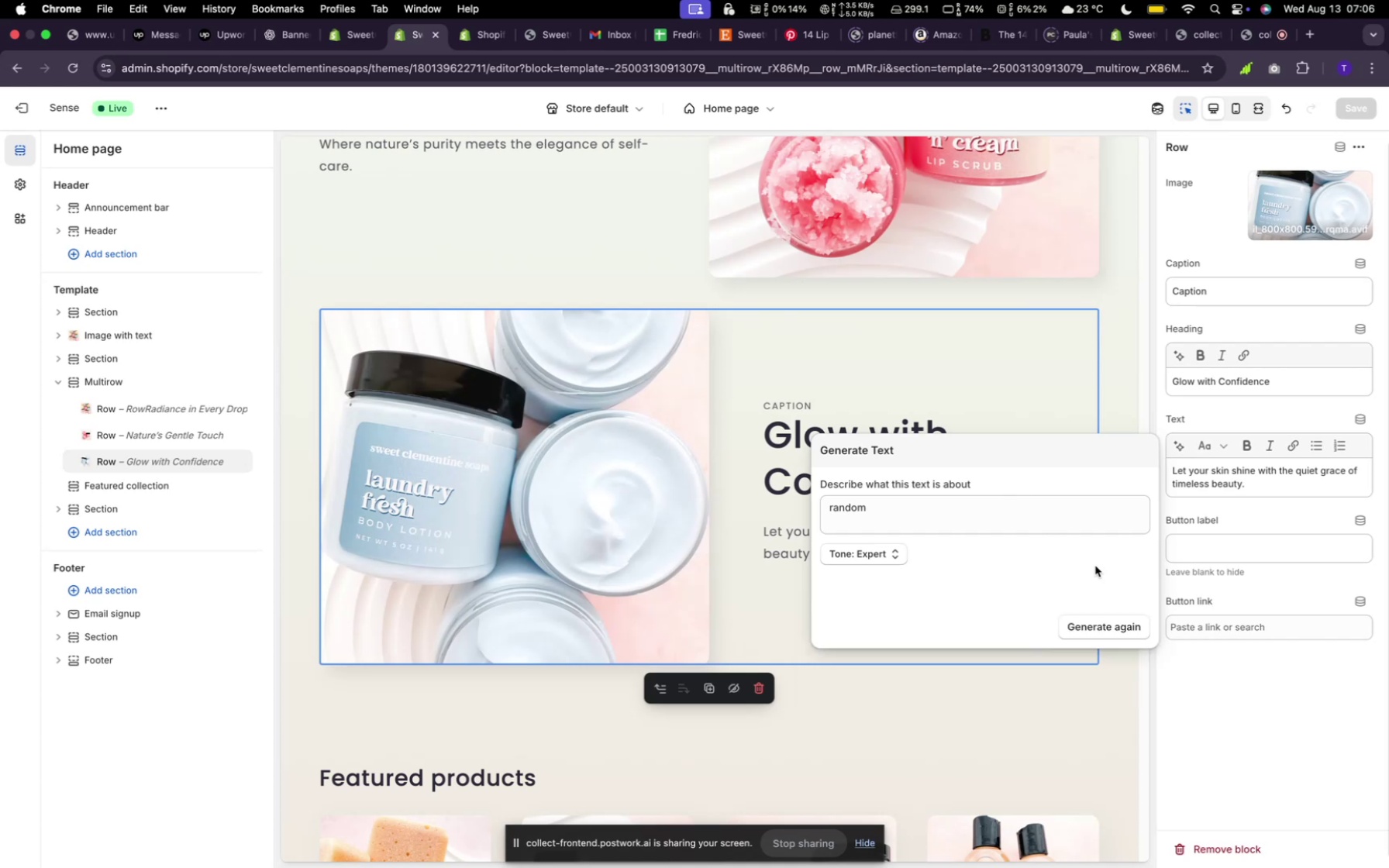 
left_click([1098, 629])
 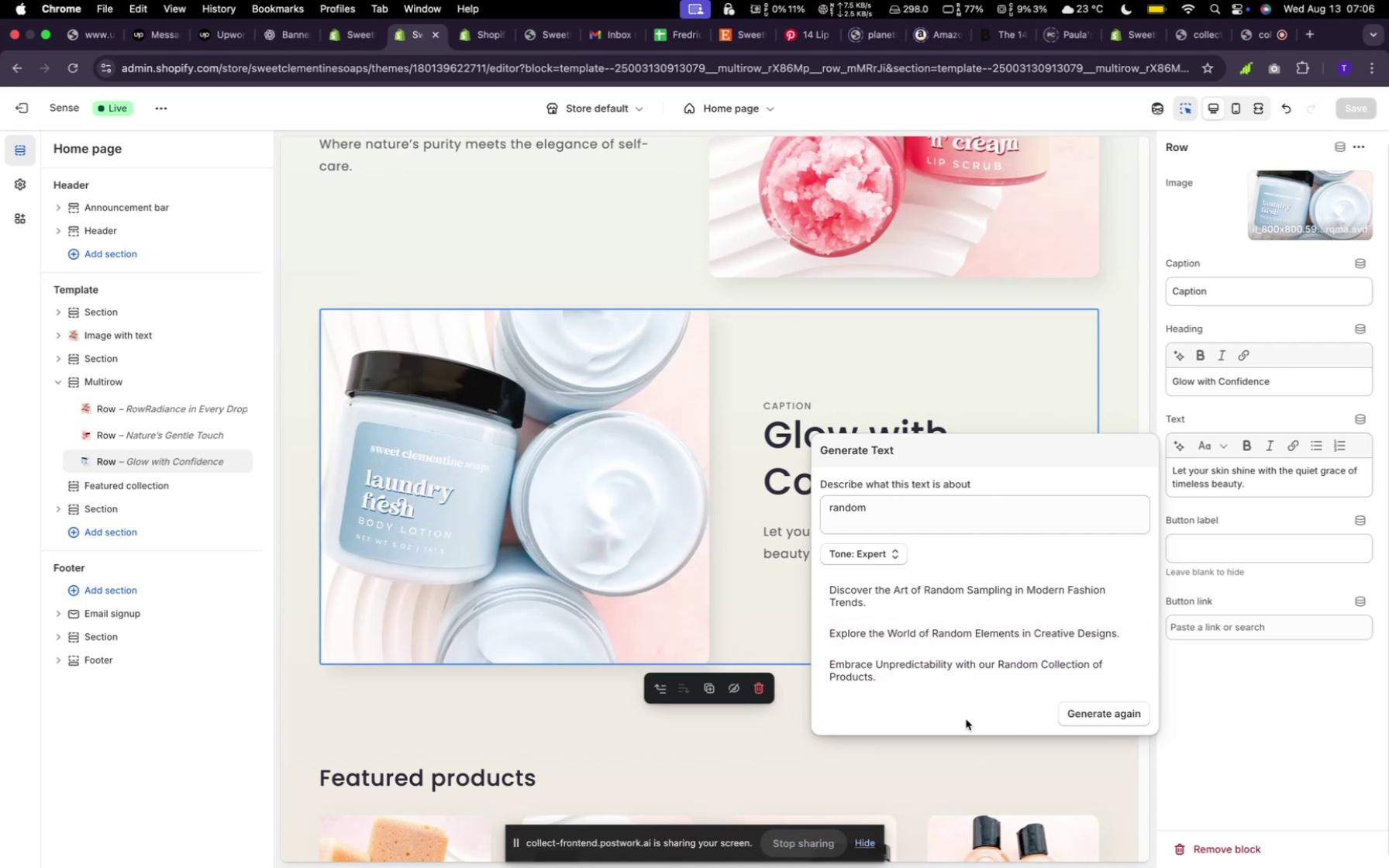 
wait(7.56)
 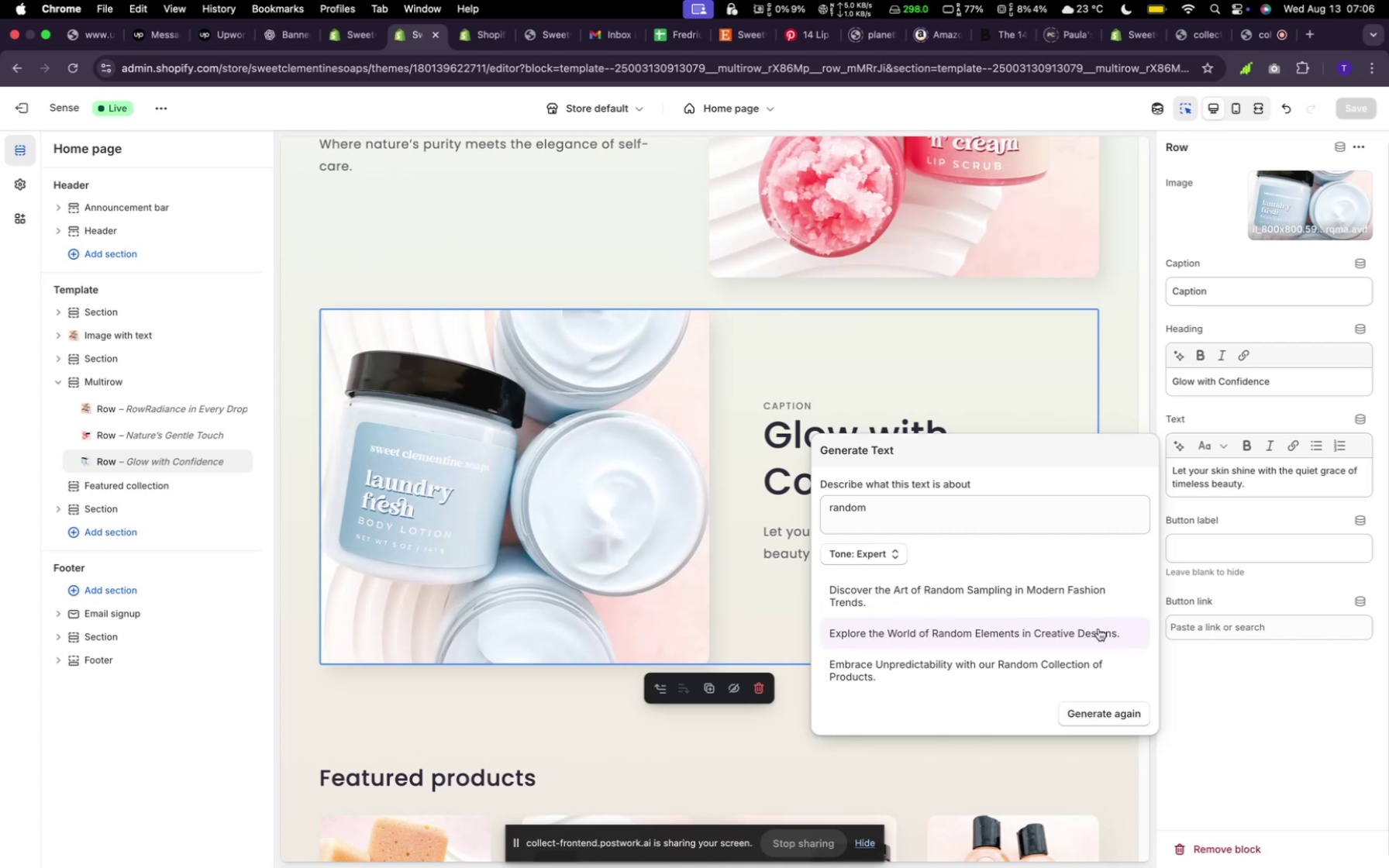 
scroll: coordinate [853, 567], scroll_direction: down, amount: 22.0
 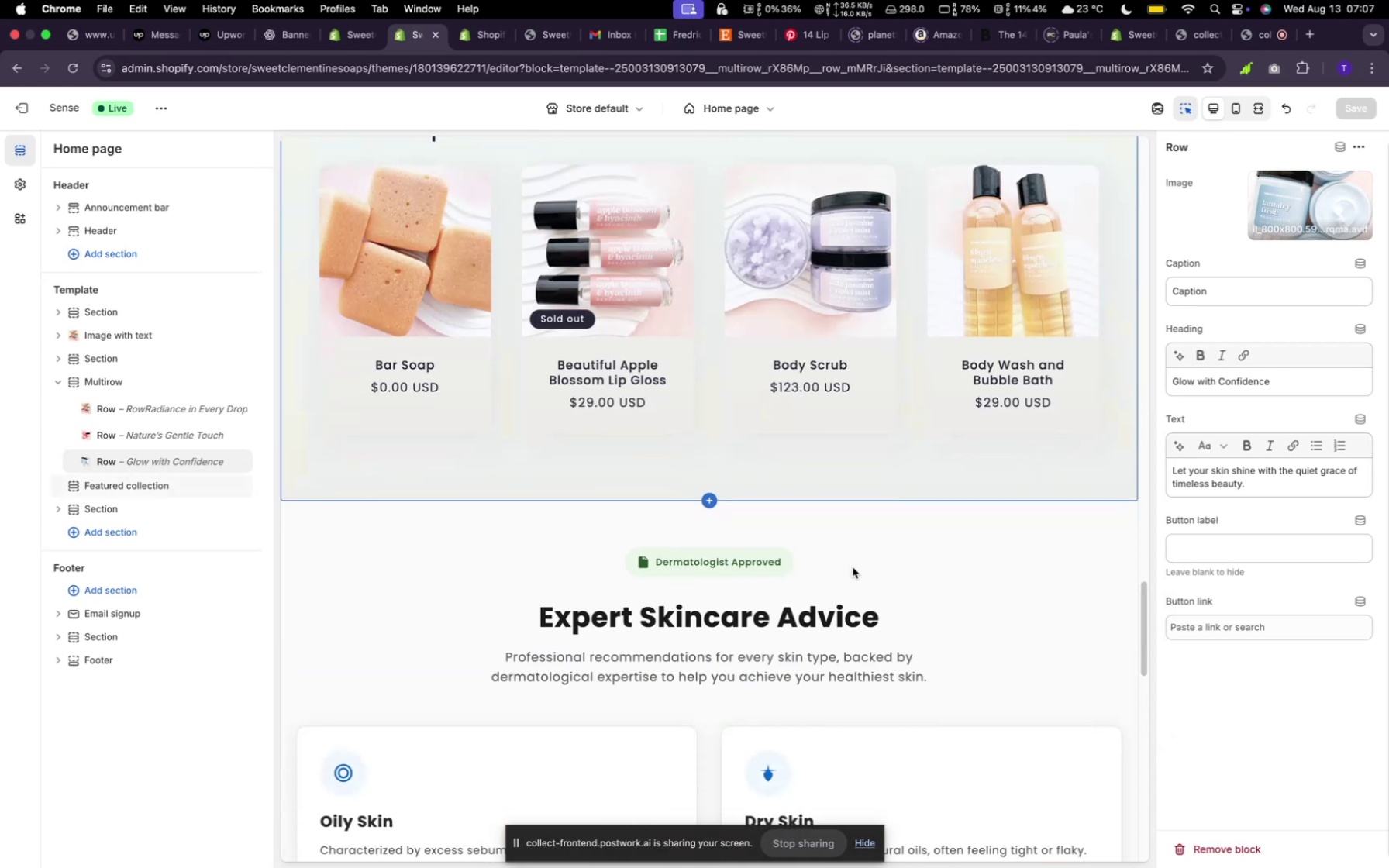 
scroll: coordinate [852, 568], scroll_direction: up, amount: 9.0
 